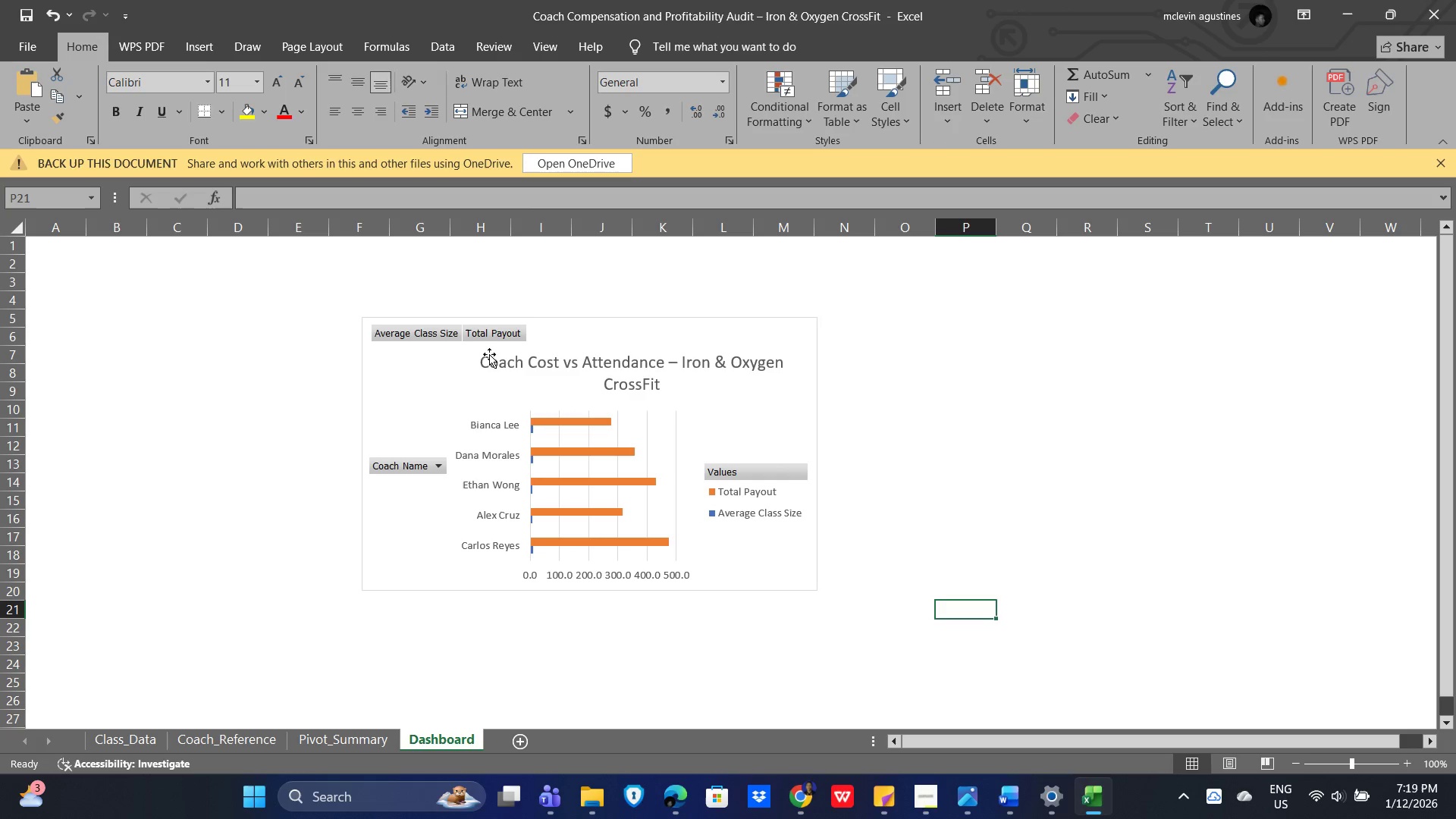 
key(Alt+AltLeft)
 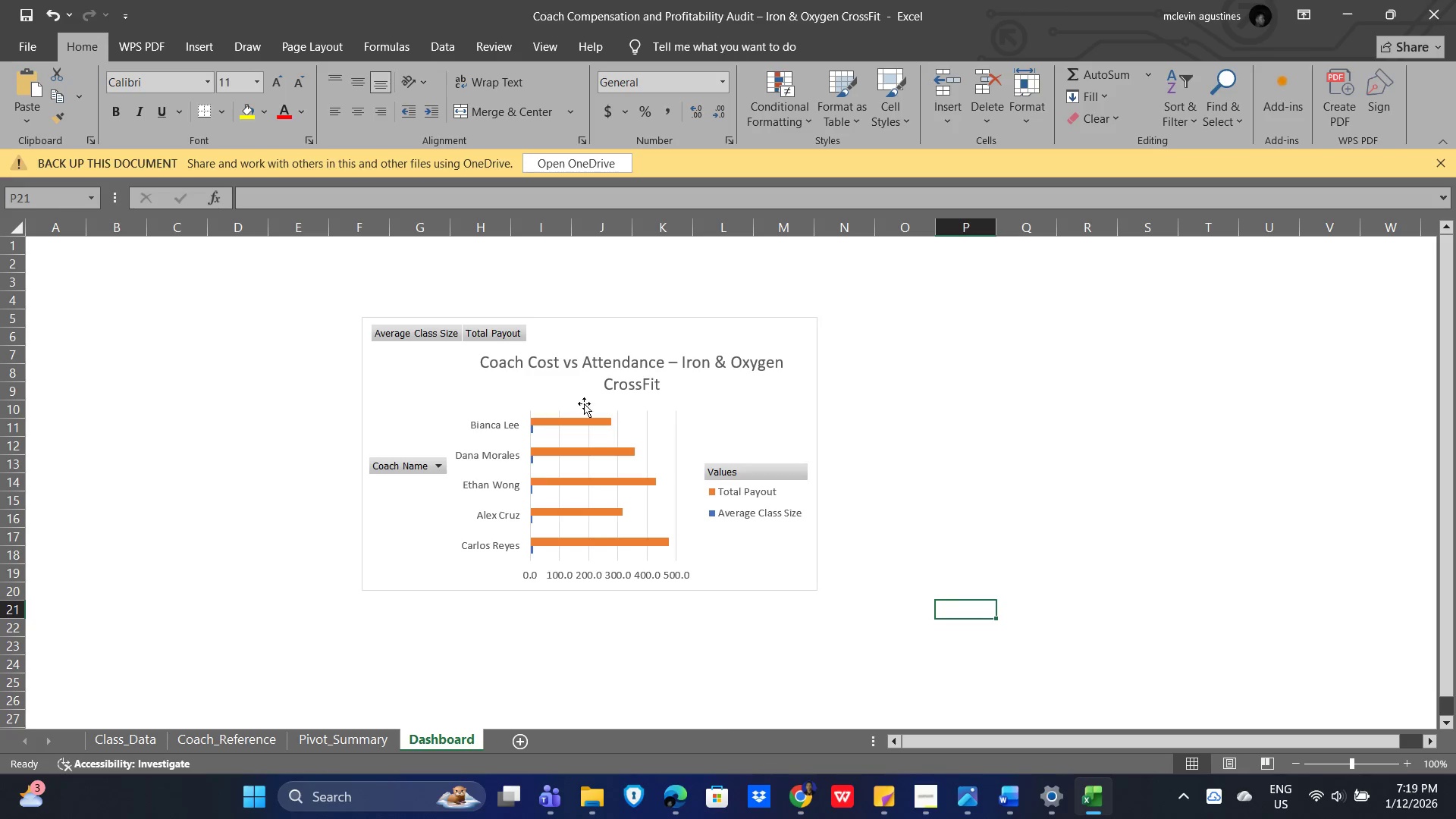 
key(Alt+Tab)
 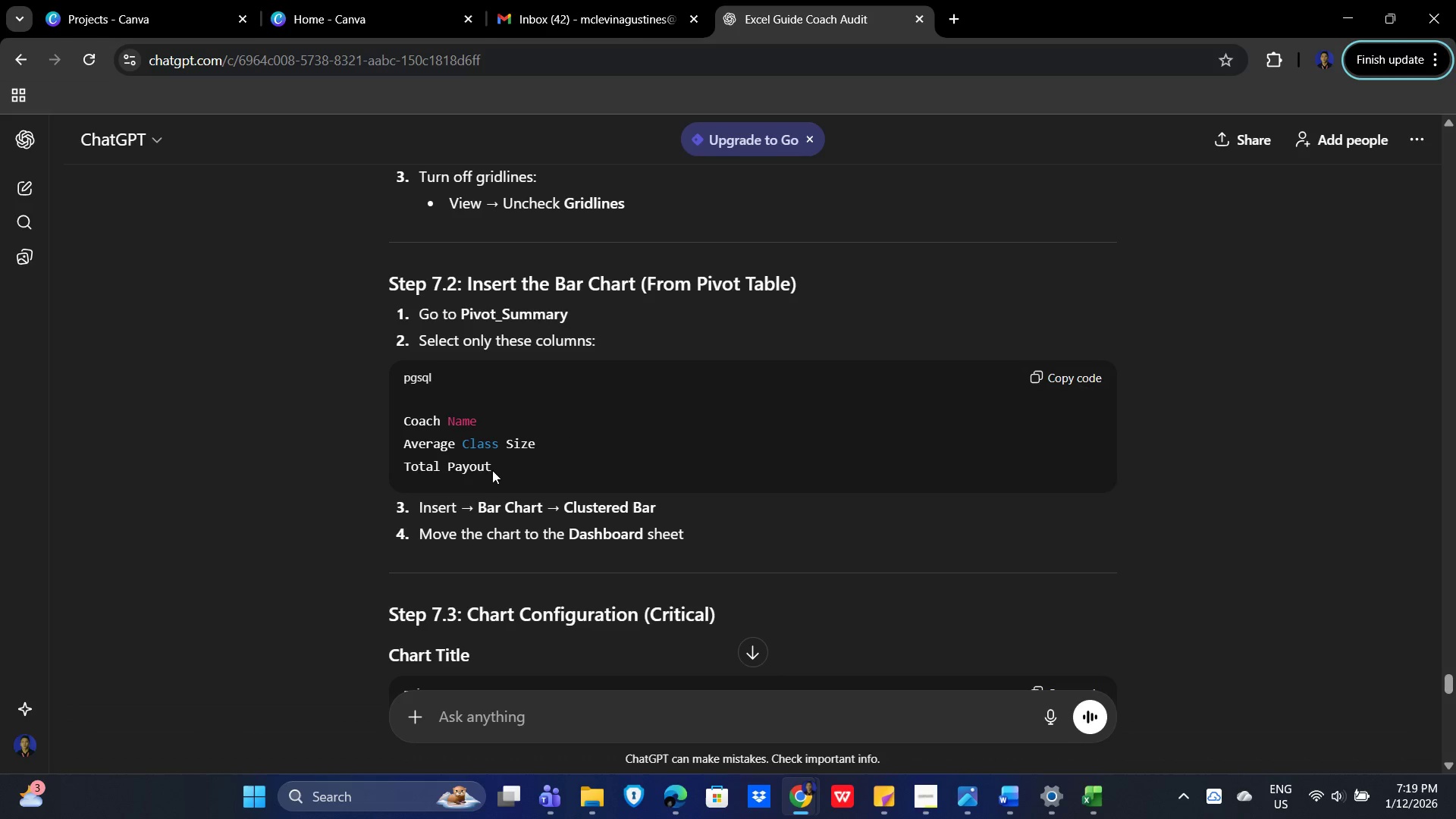 
key(Alt+AltLeft)
 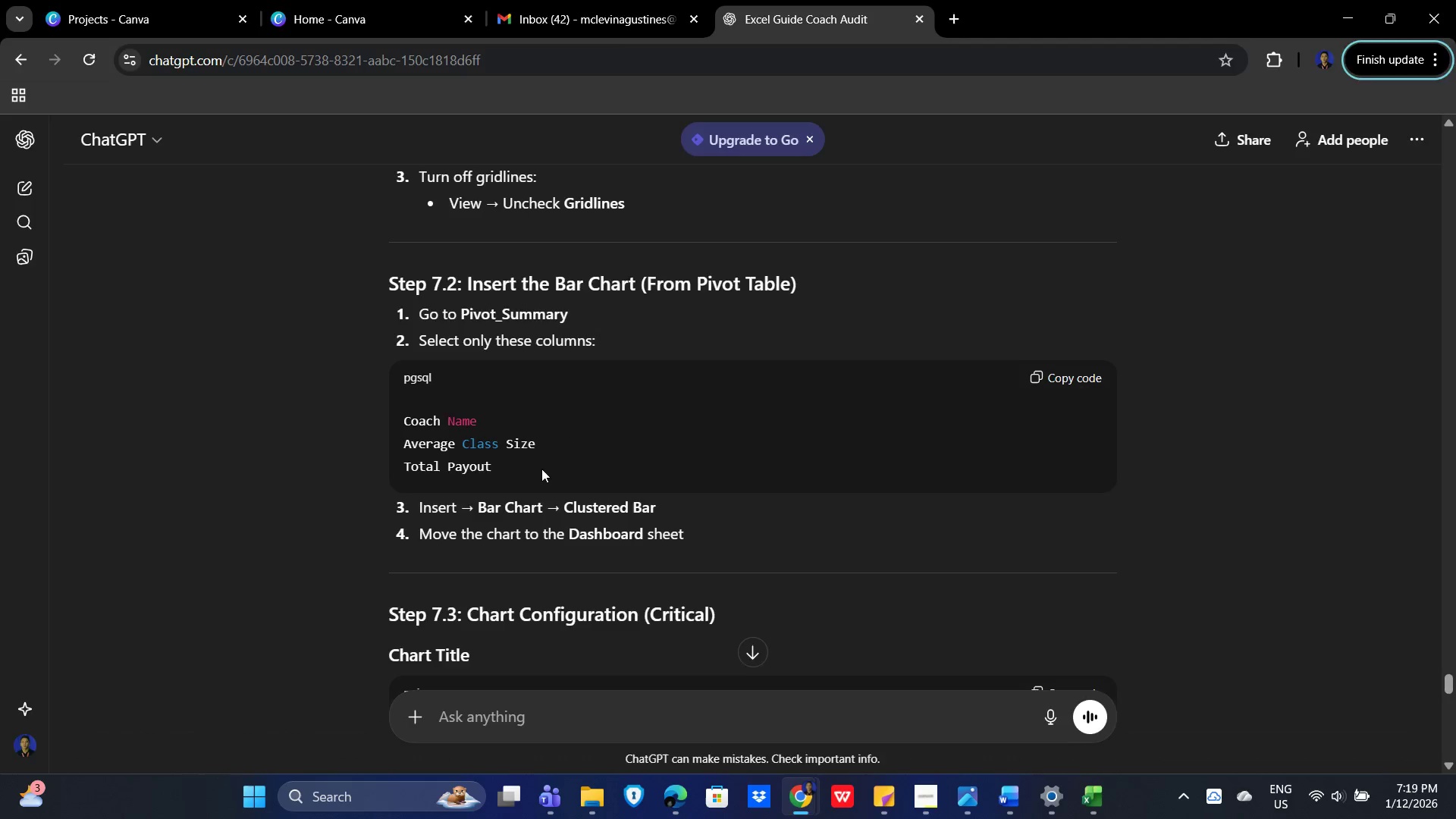 
key(Alt+Tab)
 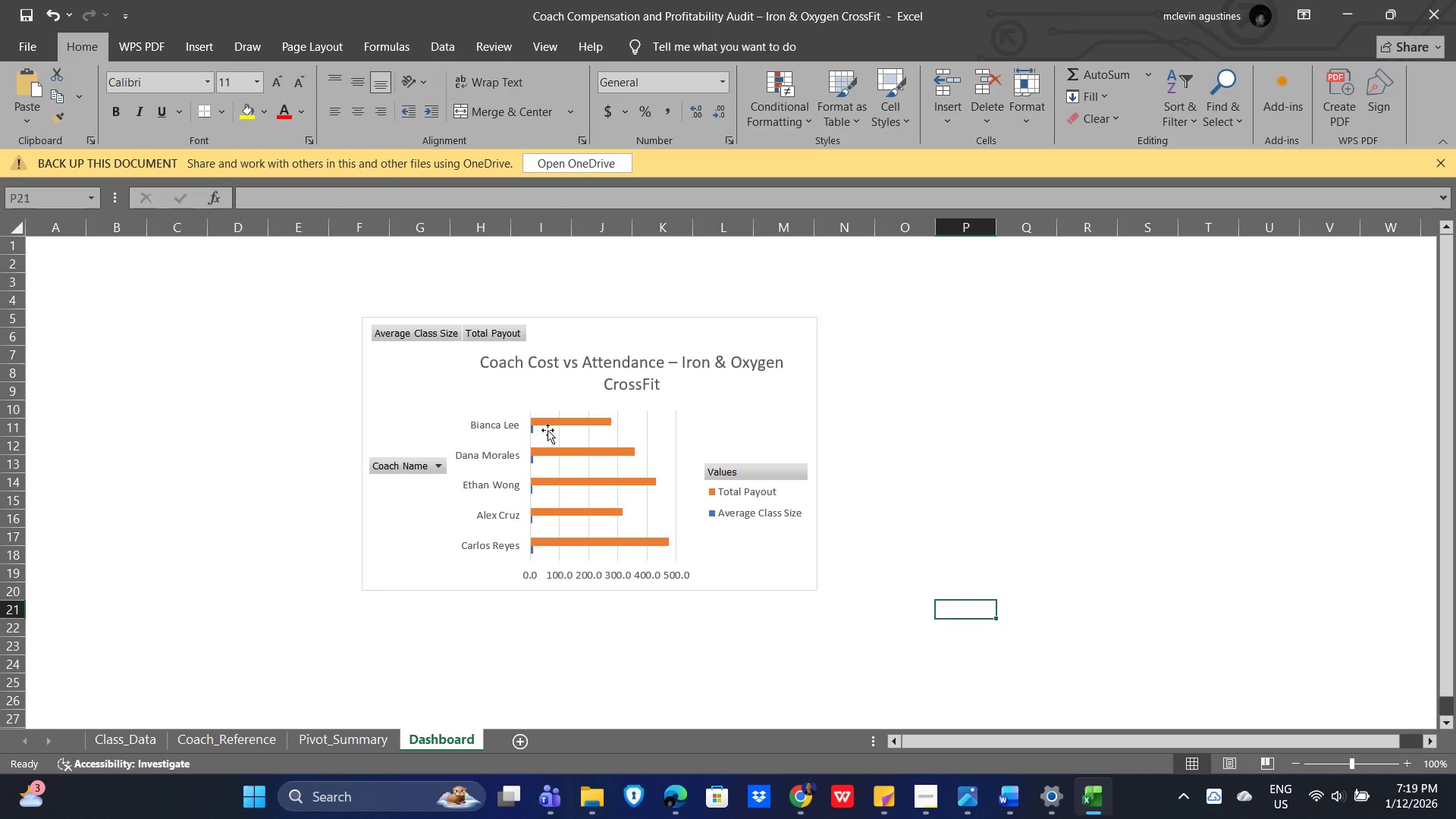 
key(Alt+AltLeft)
 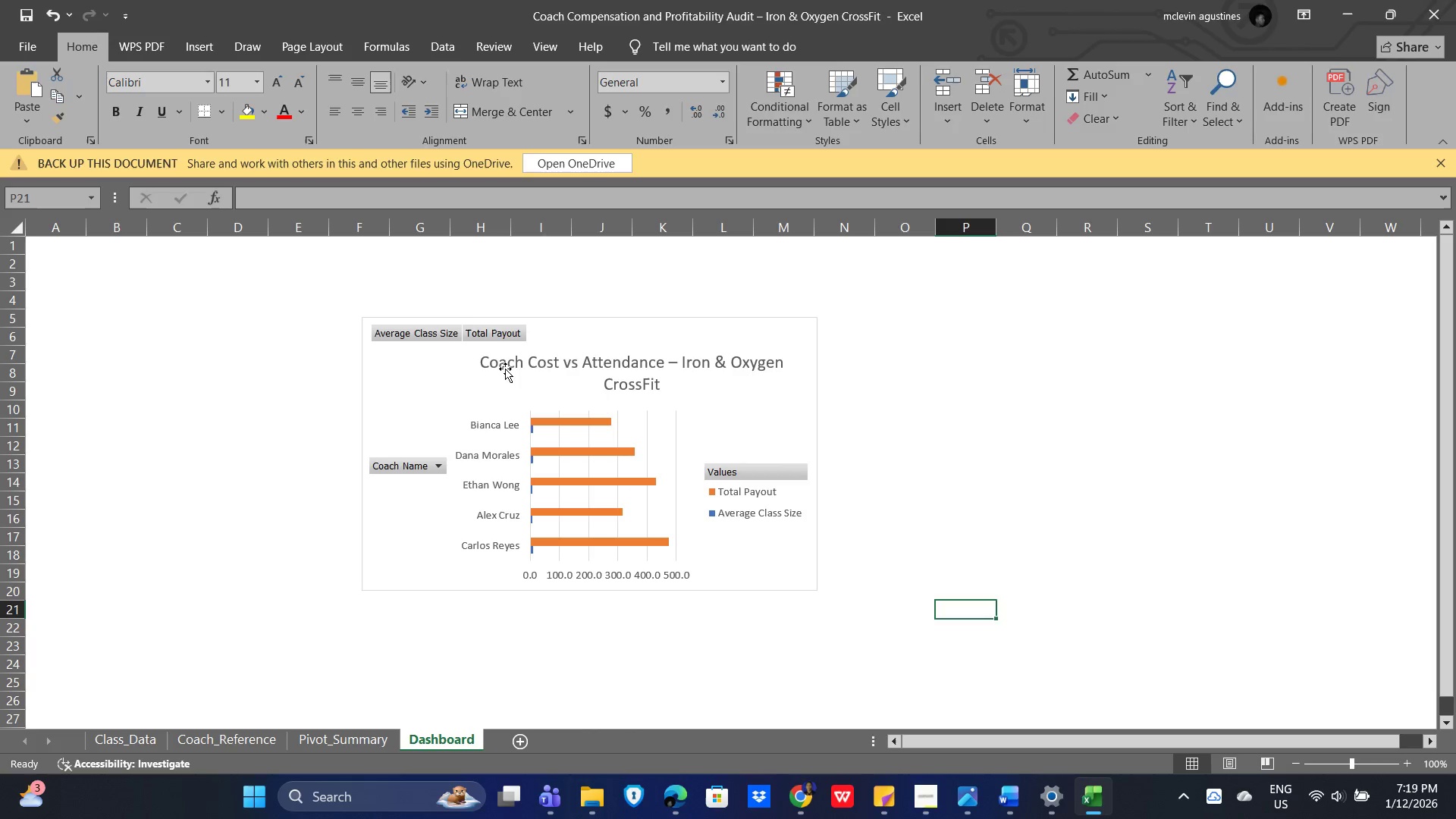 
key(Alt+Tab)
 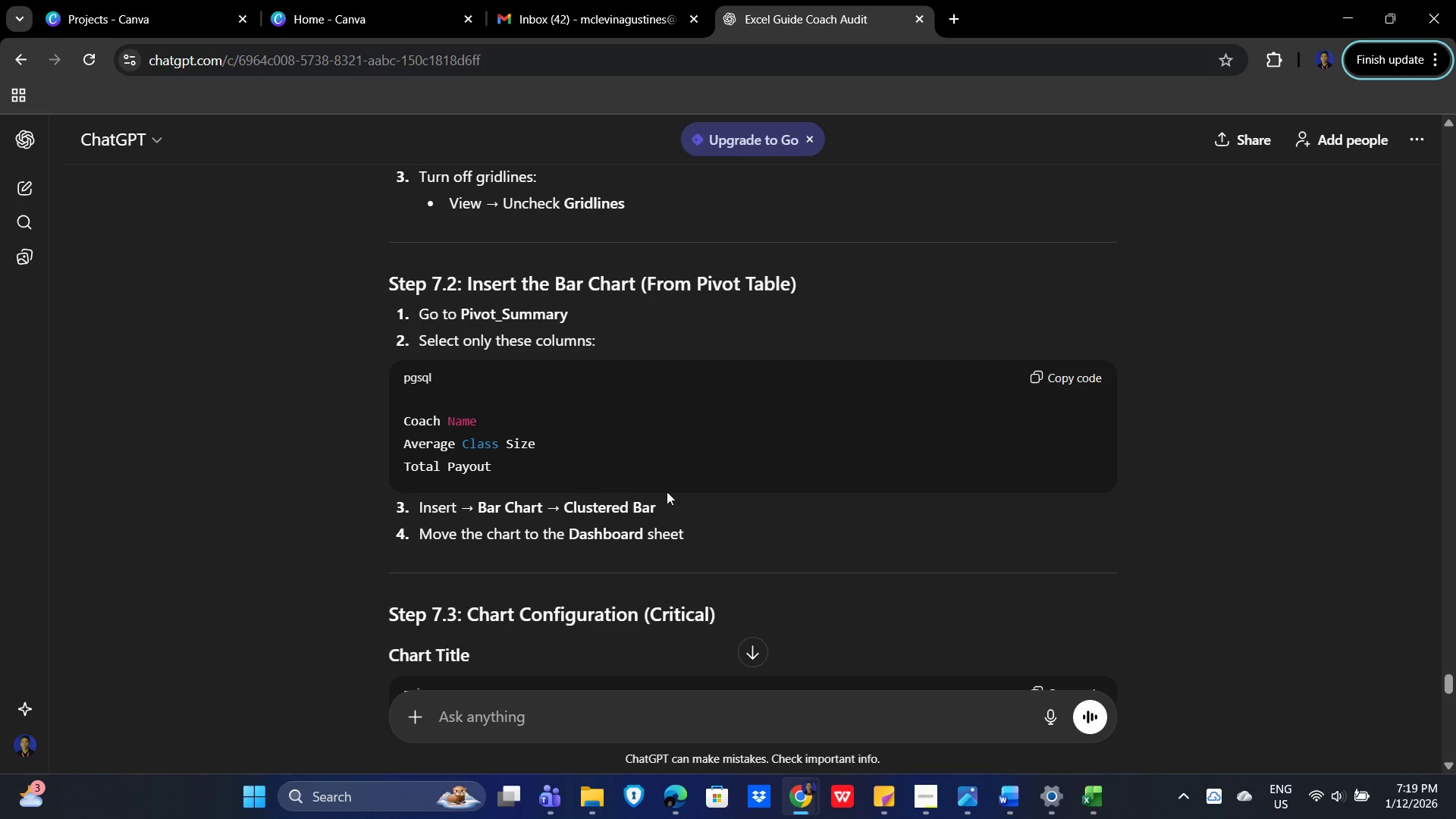 
scroll: coordinate [686, 444], scroll_direction: down, amount: 5.0
 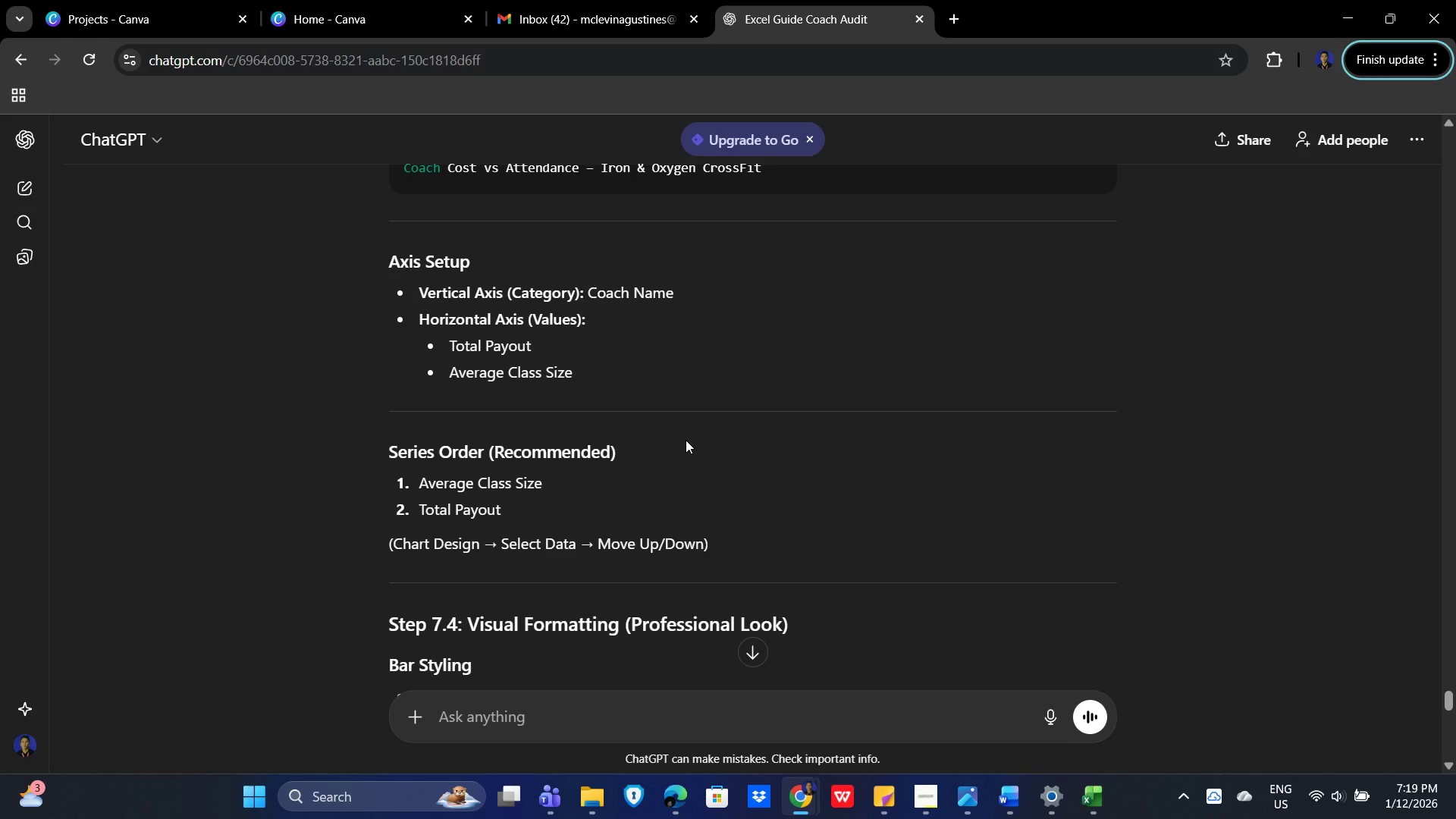 
scroll: coordinate [730, 438], scroll_direction: none, amount: 0.0
 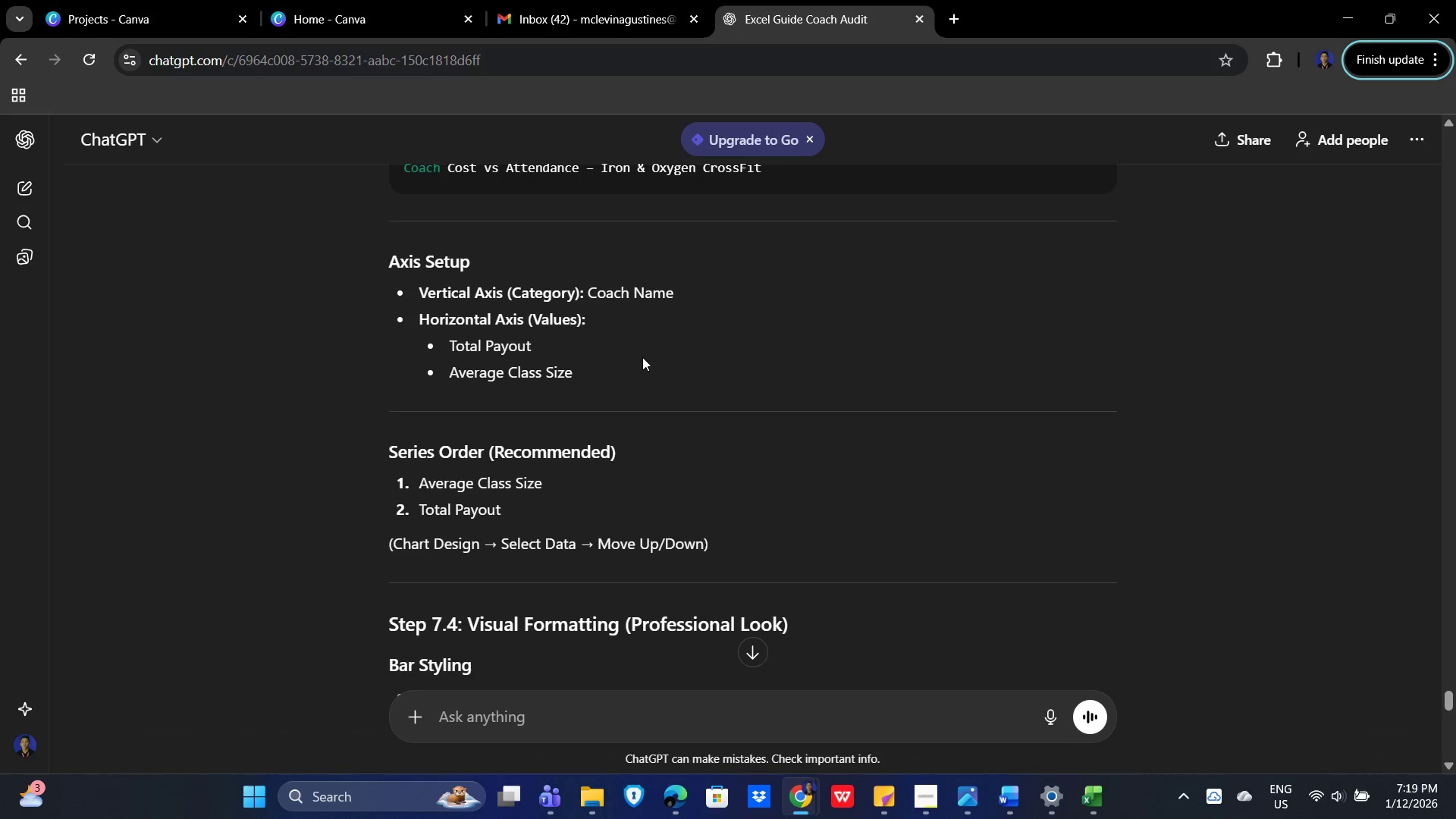 
scroll: coordinate [647, 399], scroll_direction: down, amount: 2.0
 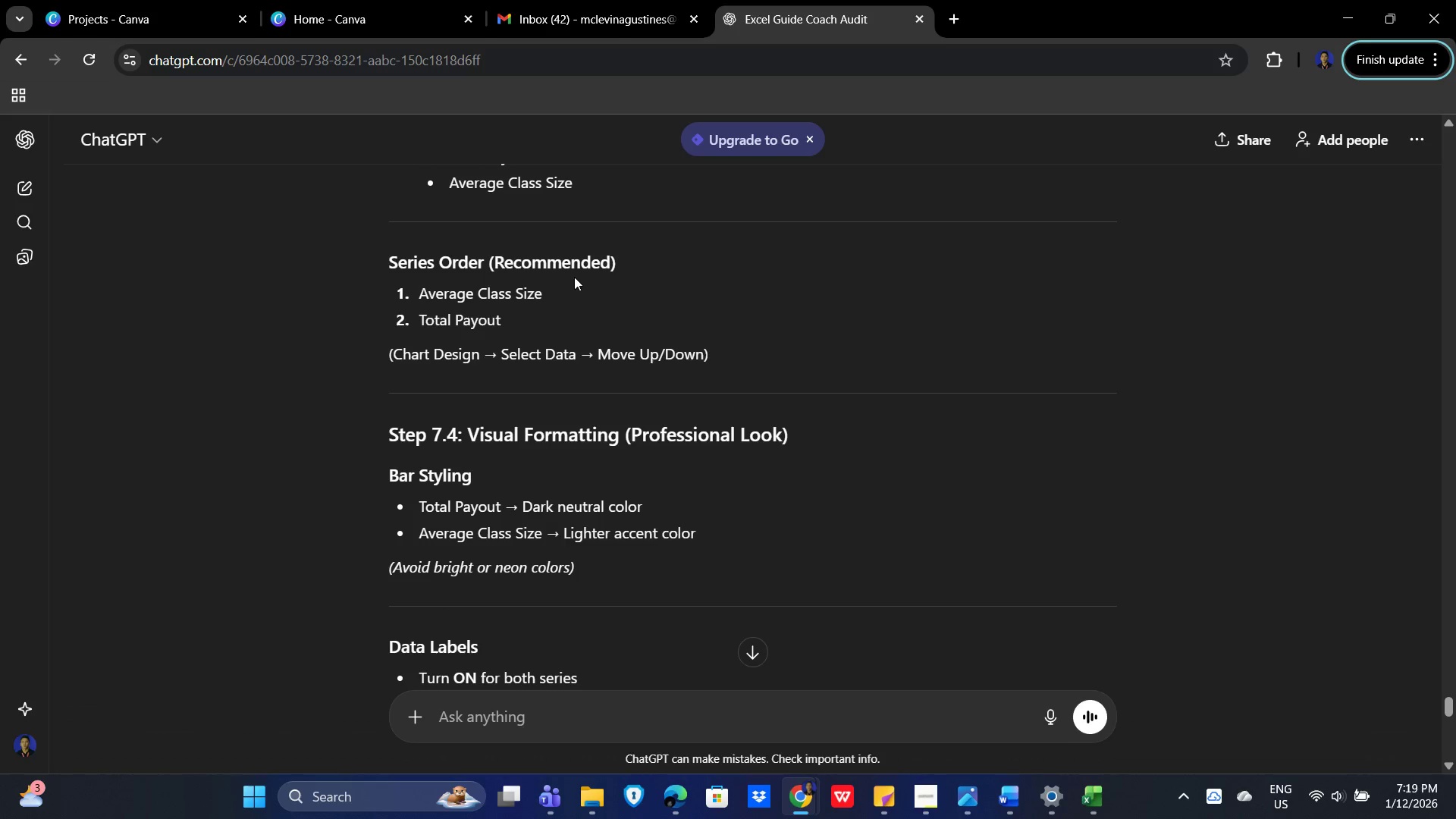 
key(Alt+AltLeft)
 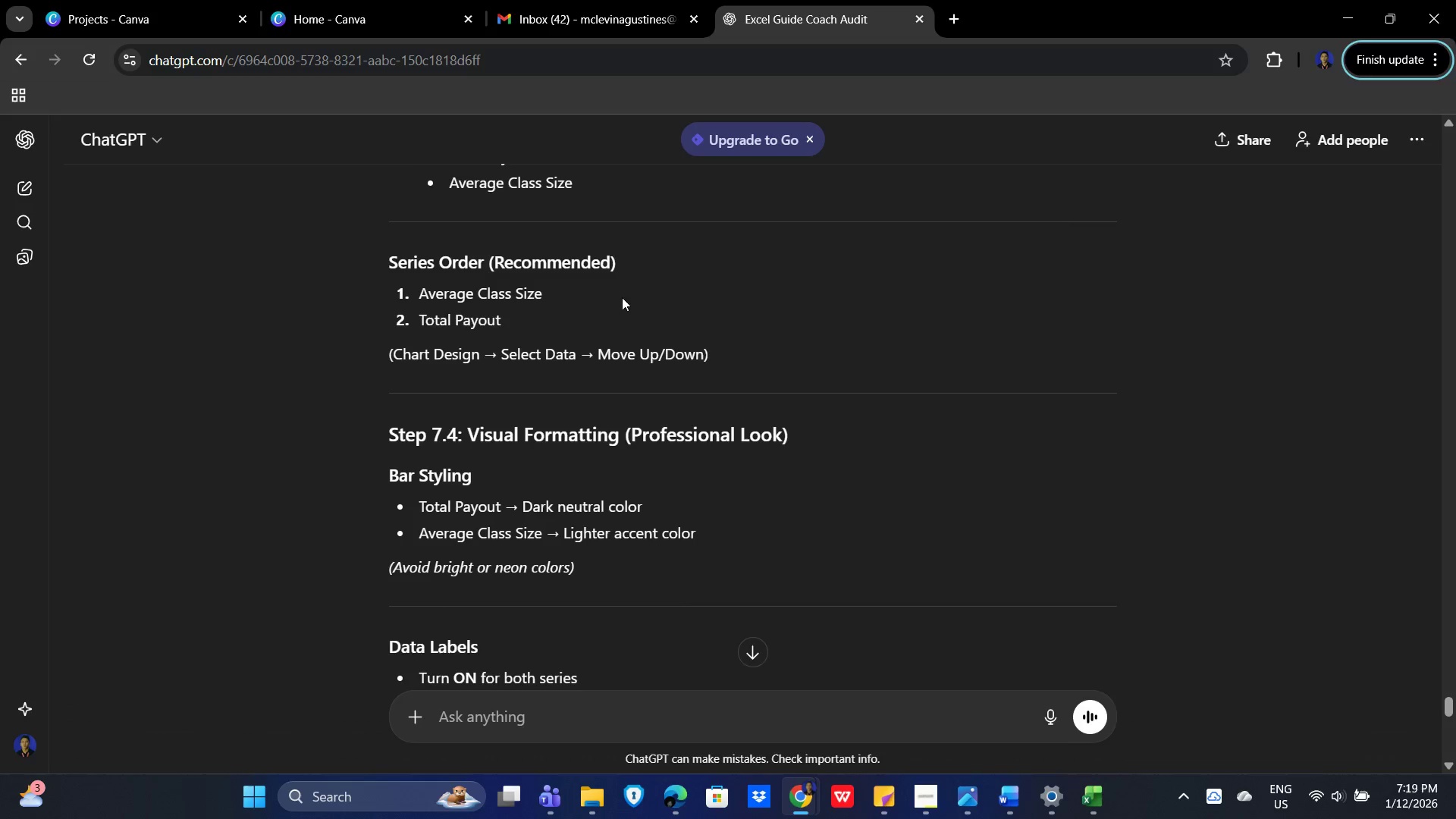 
key(Alt+Tab)
 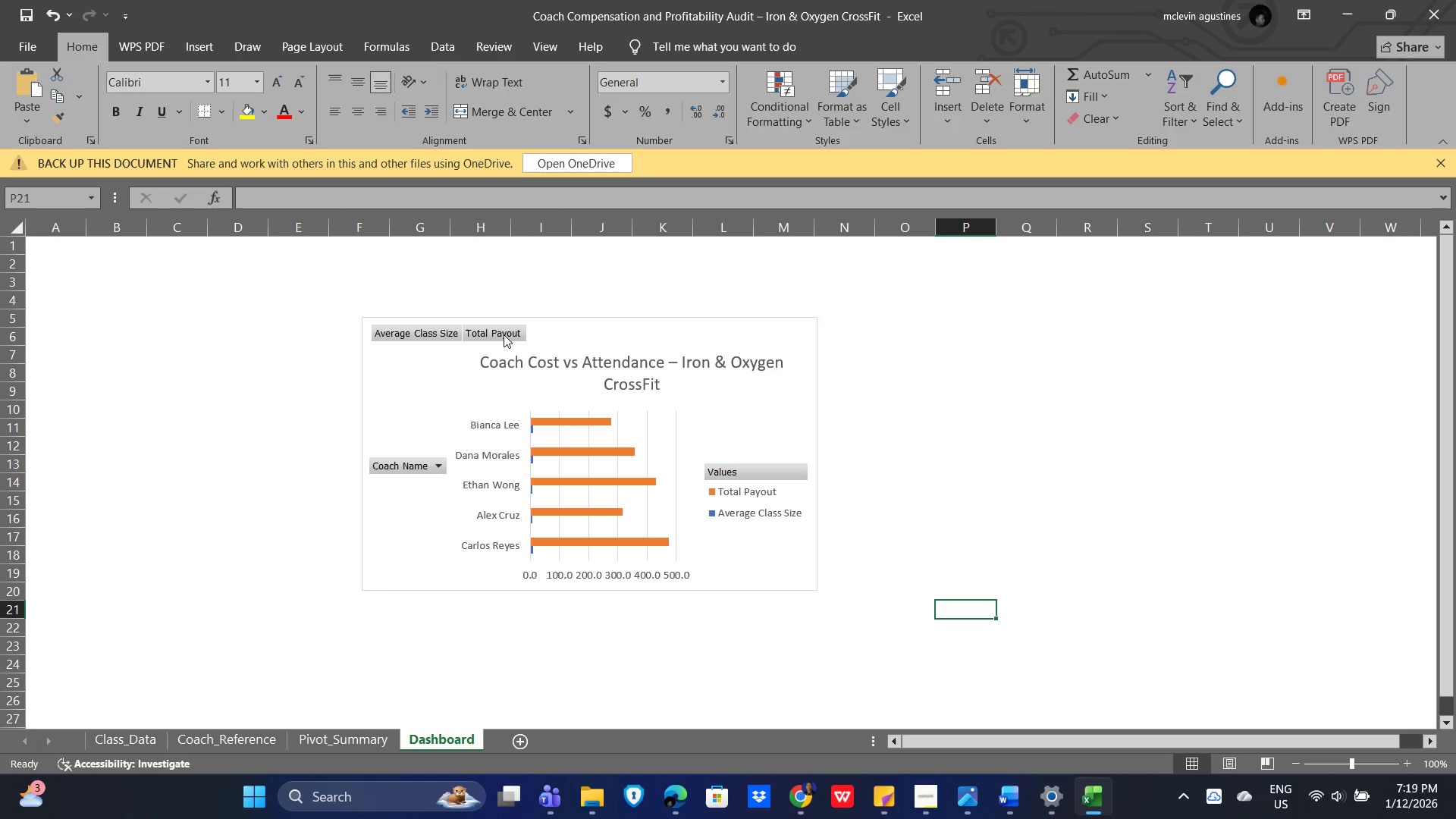 
left_click_drag(start_coordinate=[504, 334], to_coordinate=[544, 371])
 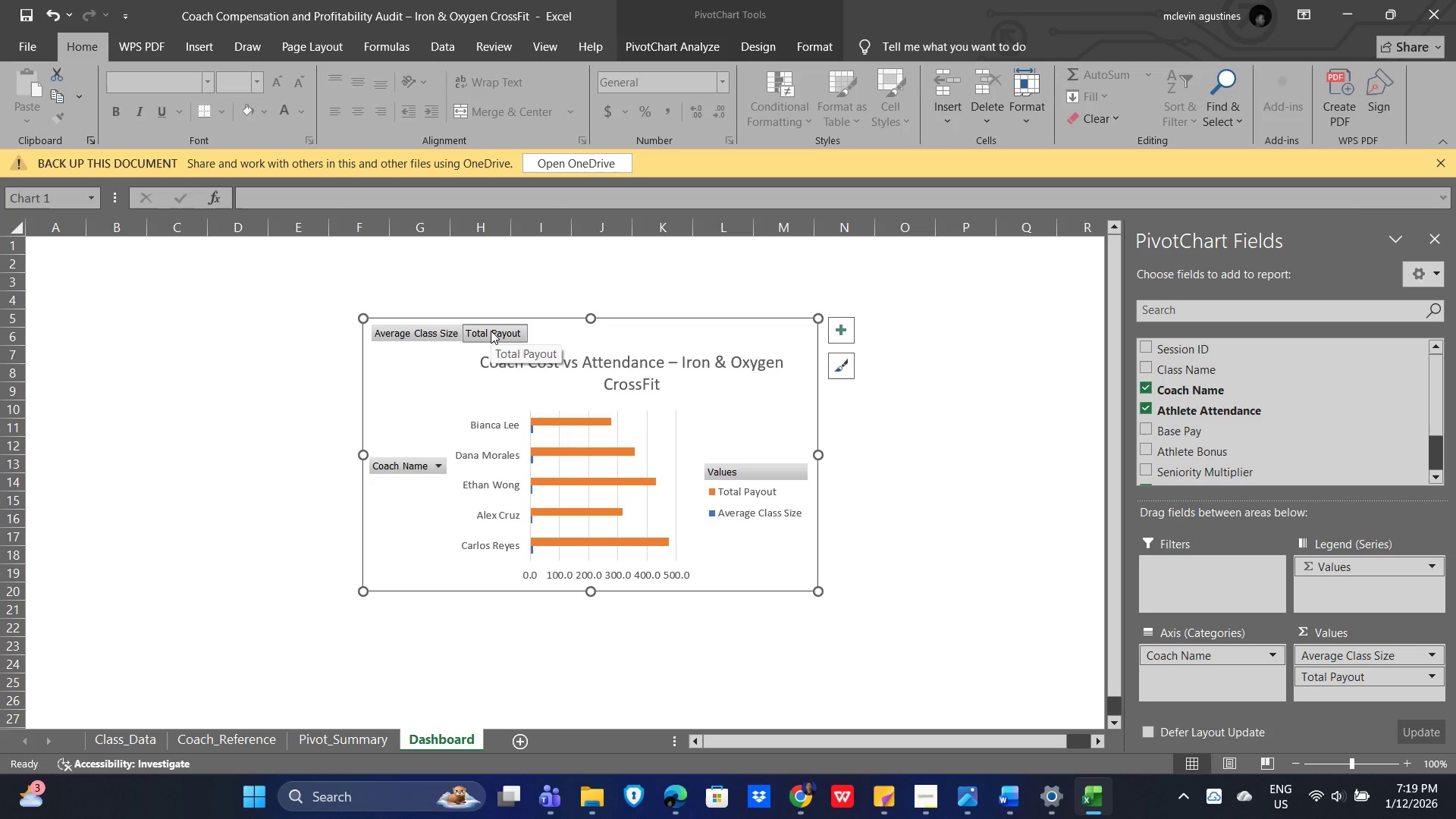 
left_click_drag(start_coordinate=[491, 331], to_coordinate=[599, 334])
 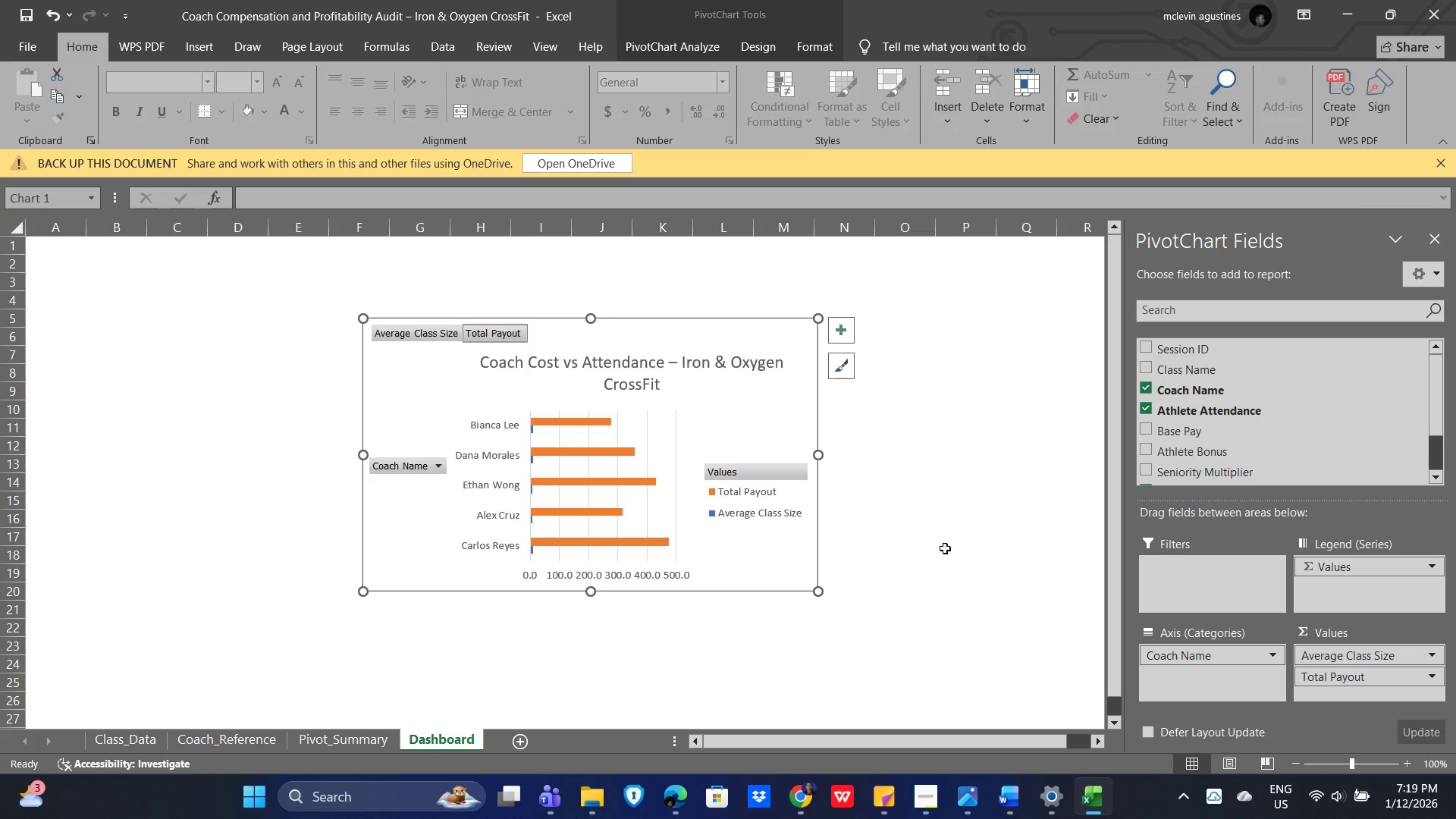 
left_click([942, 551])
 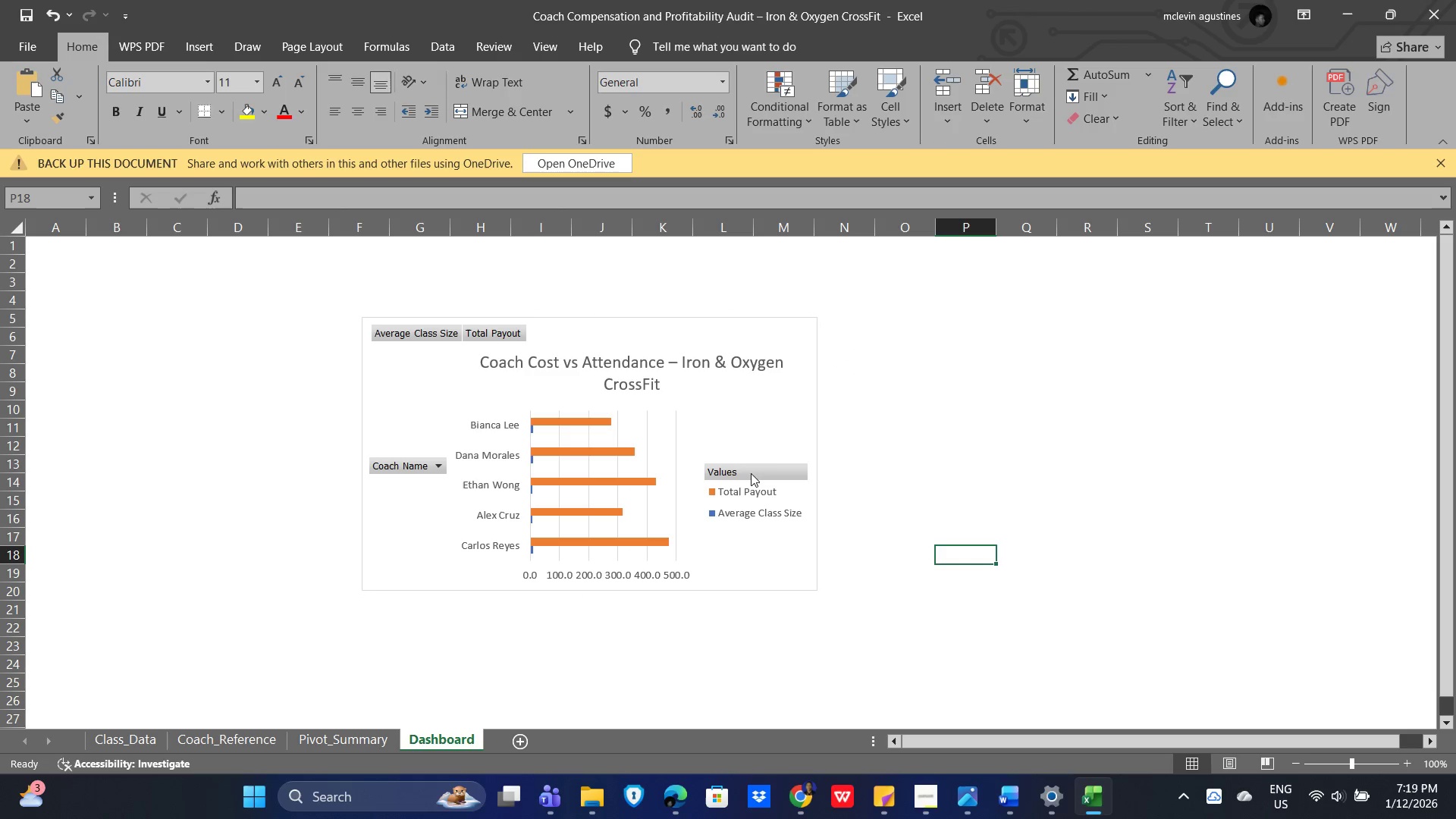 
key(Alt+AltLeft)
 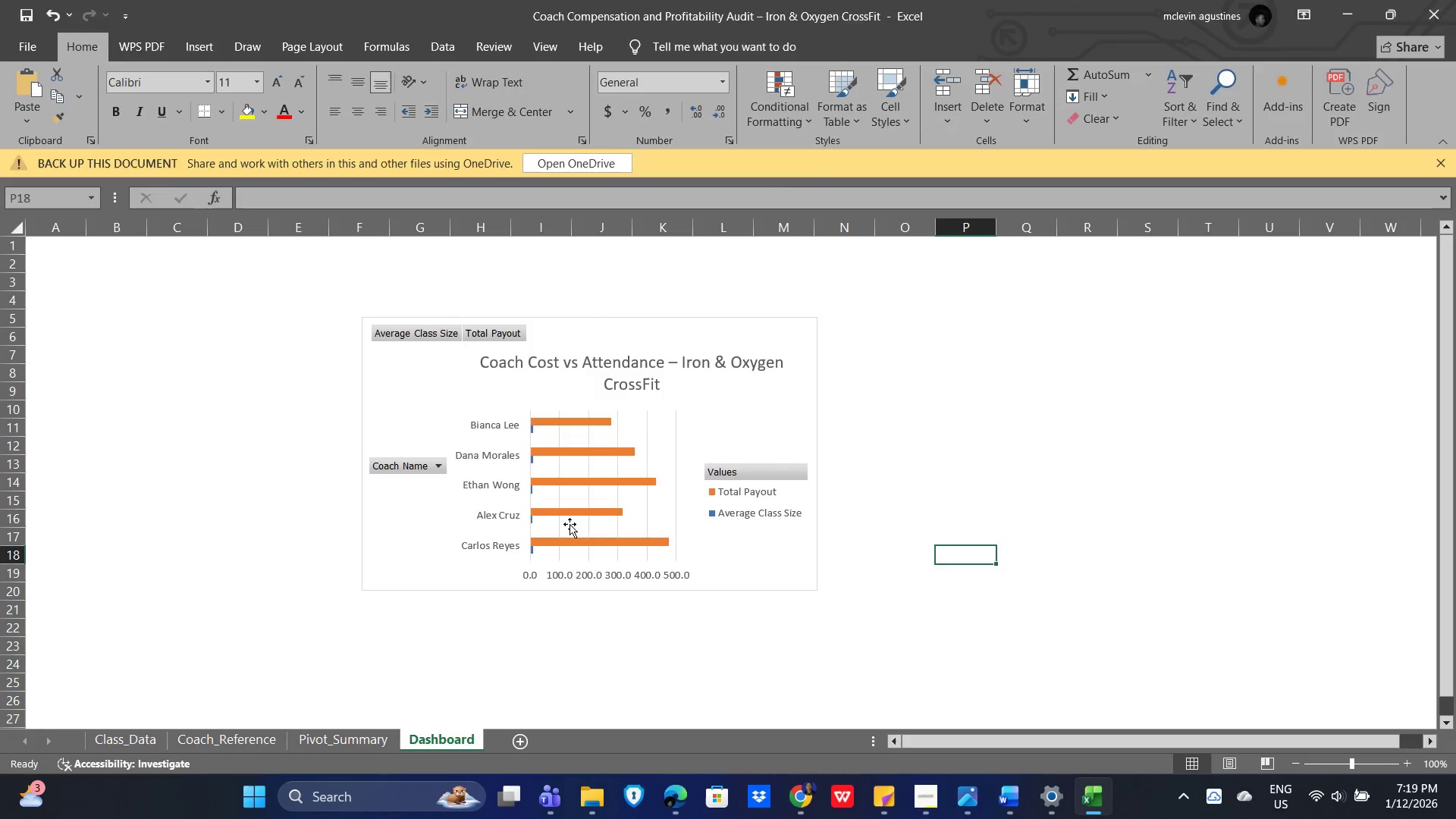 
key(Alt+Tab)
 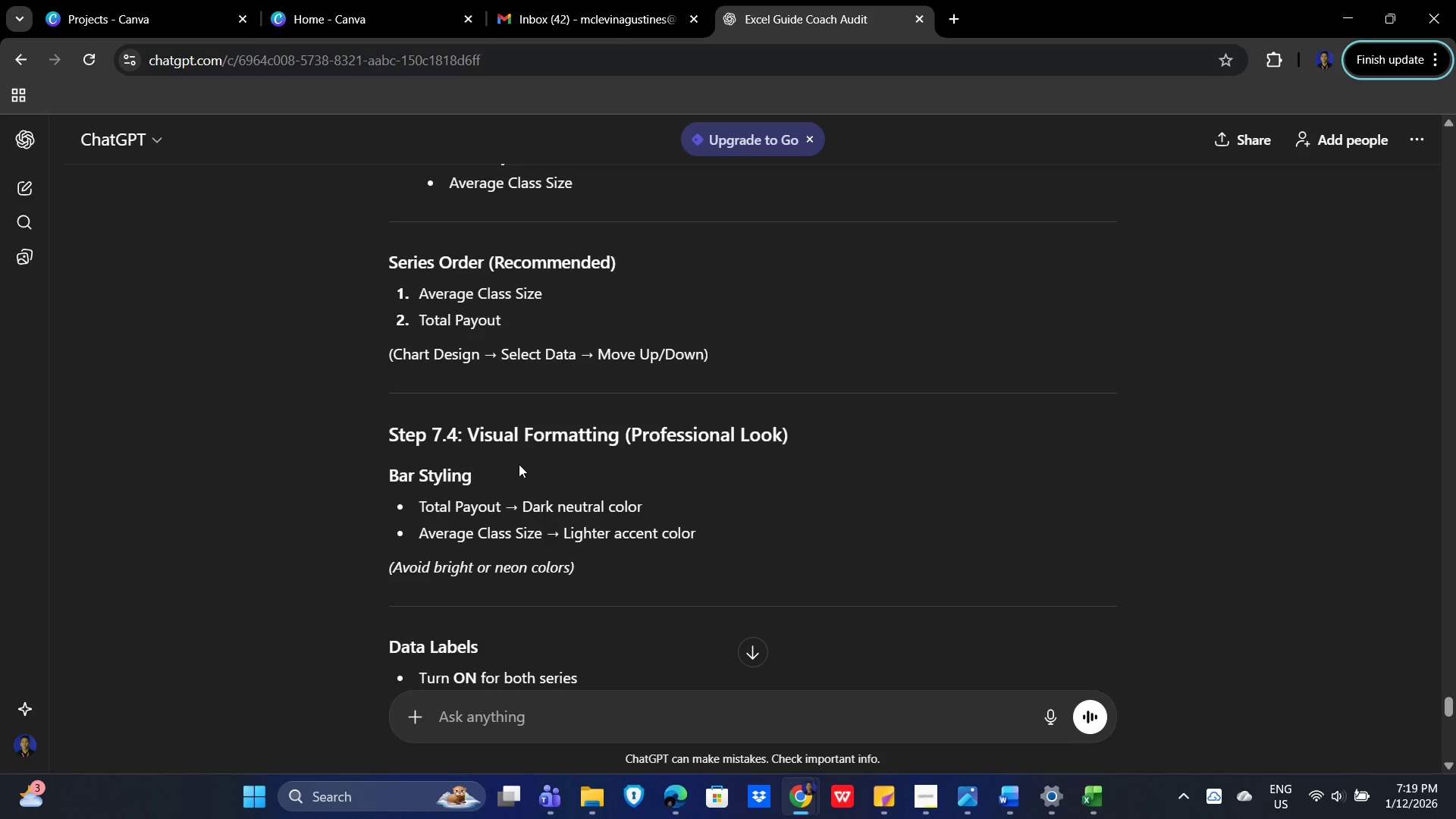 
key(Alt+AltLeft)
 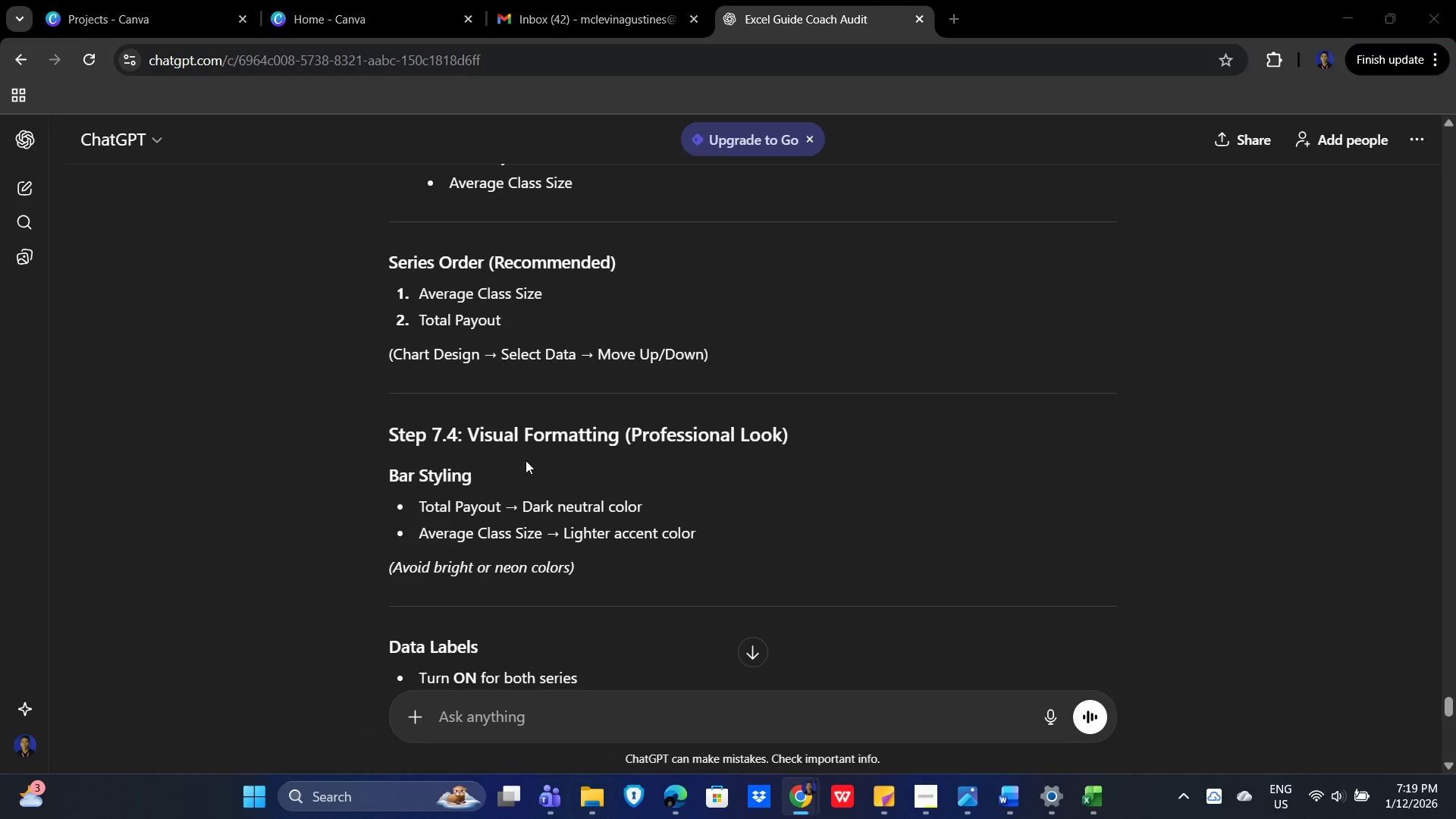 
key(Alt+Tab)
 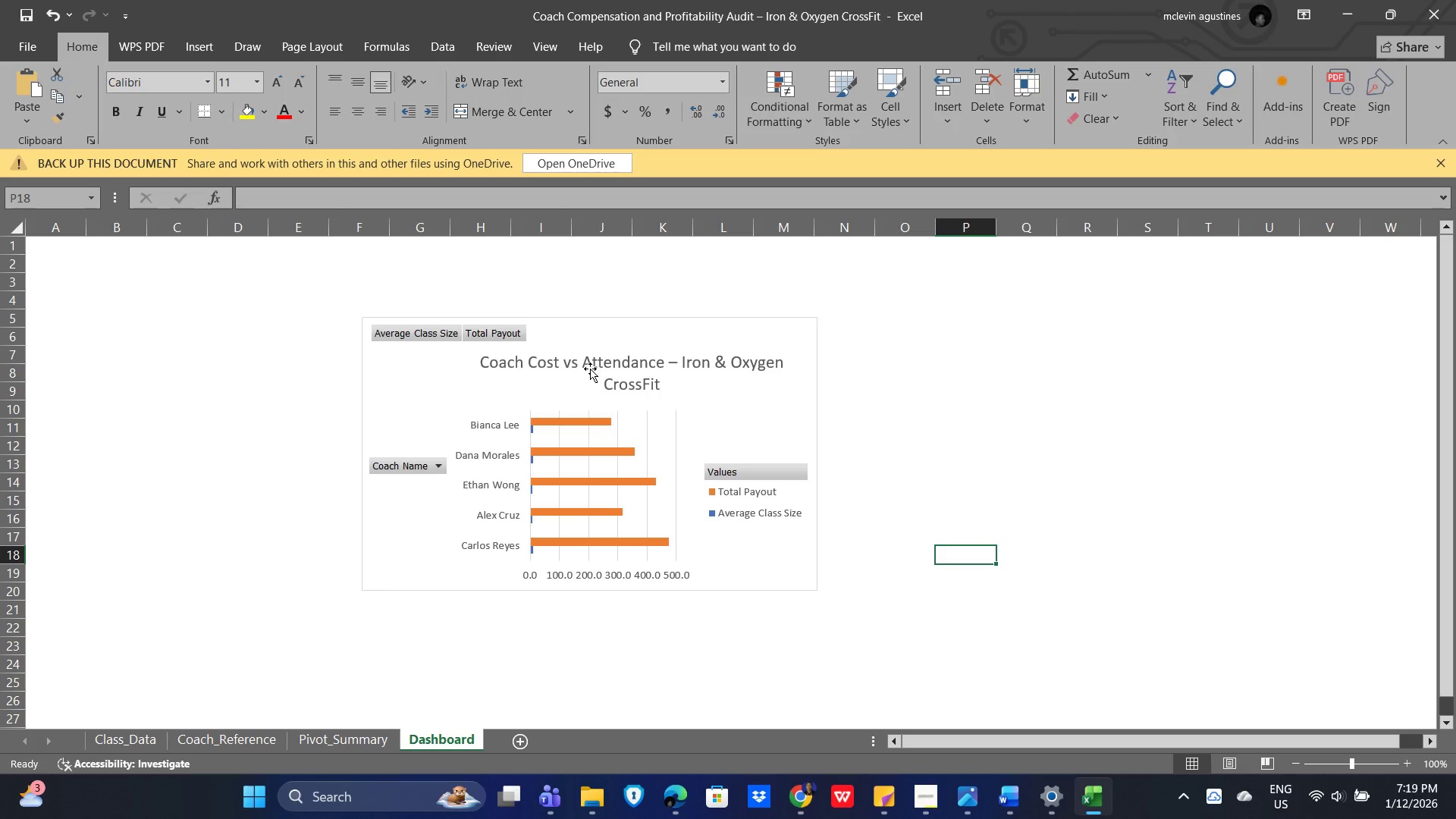 
left_click([590, 369])
 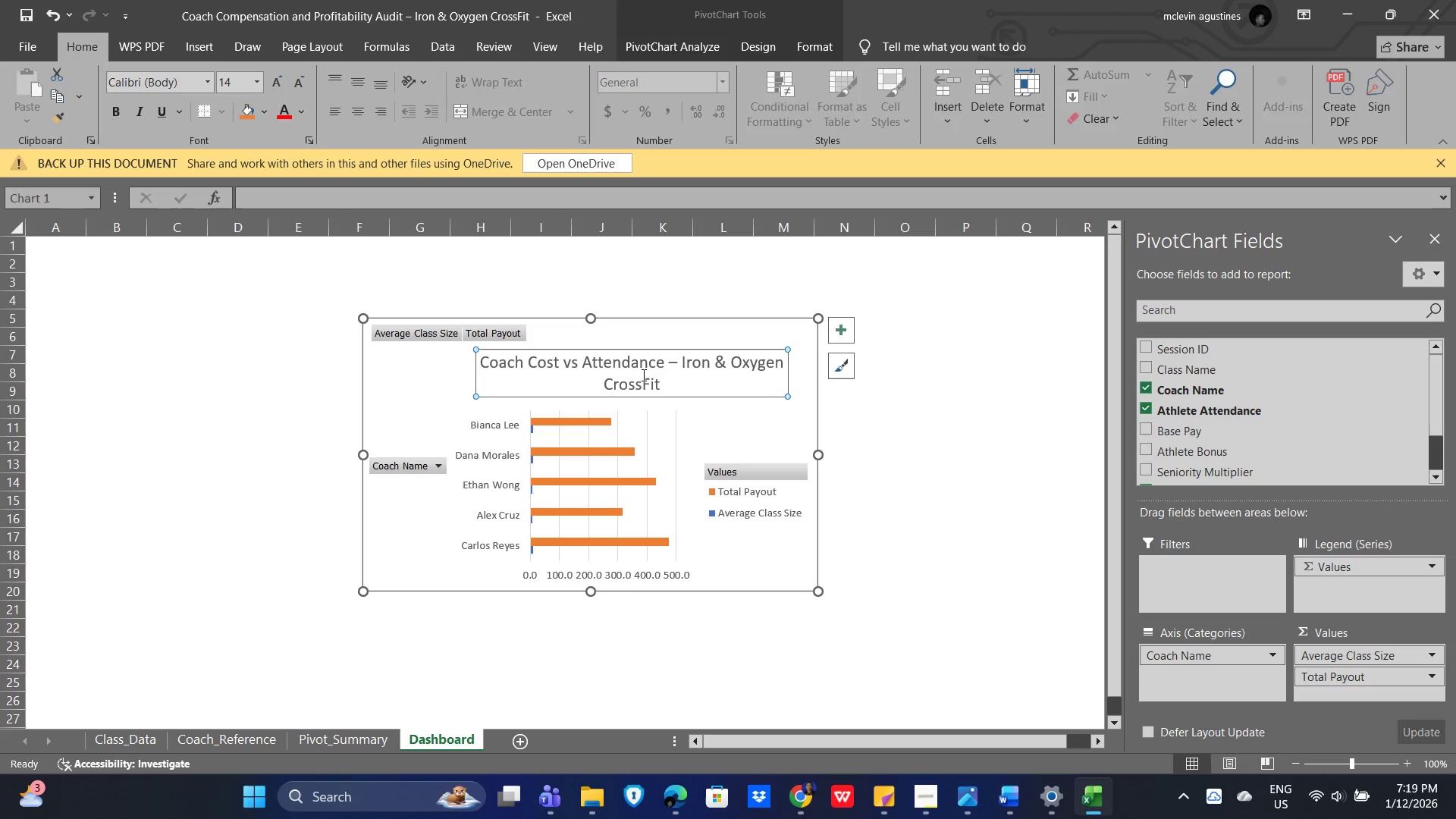 
left_click_drag(start_coordinate=[628, 376], to_coordinate=[607, 350])
 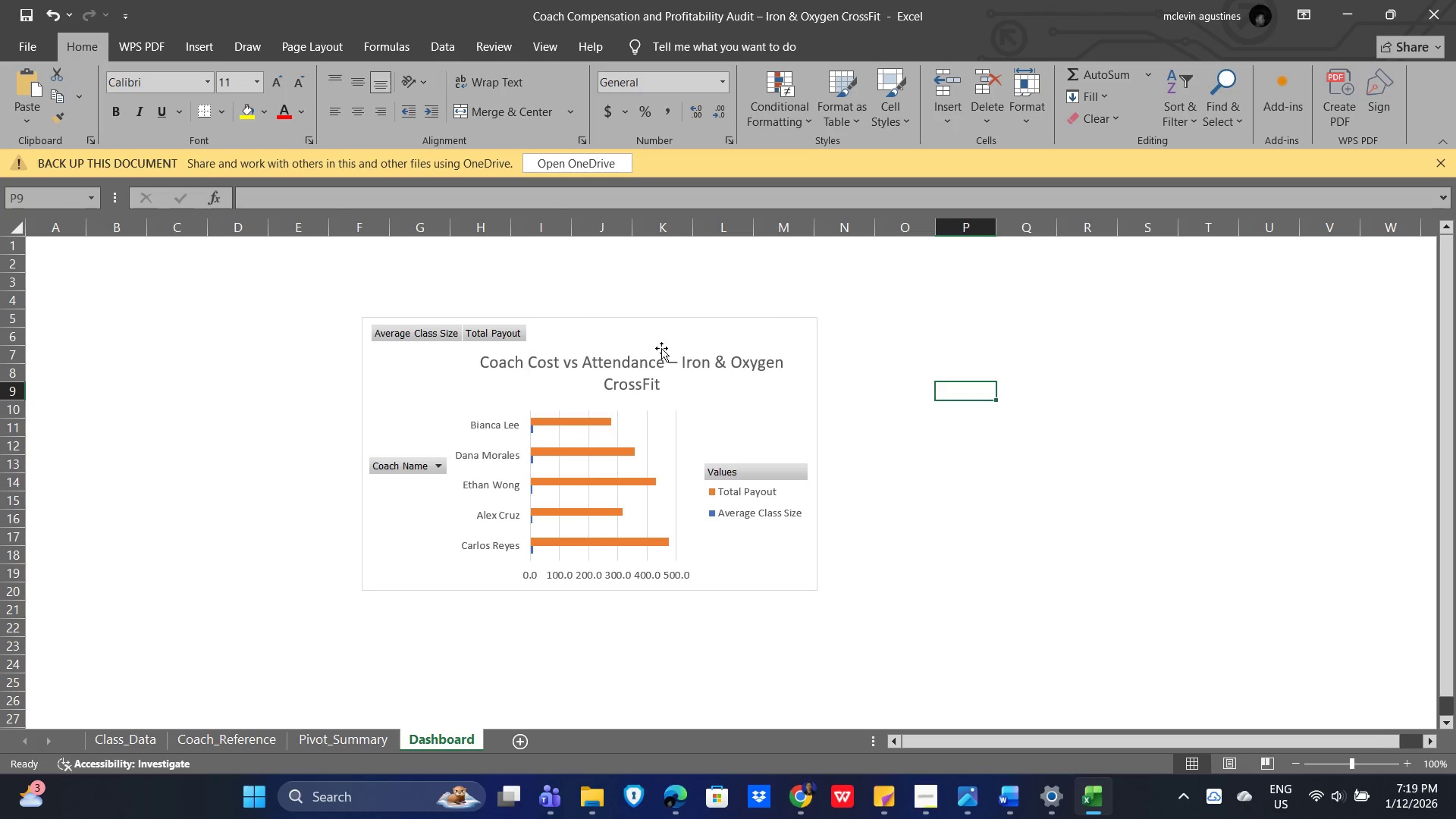 
left_click([630, 371])
 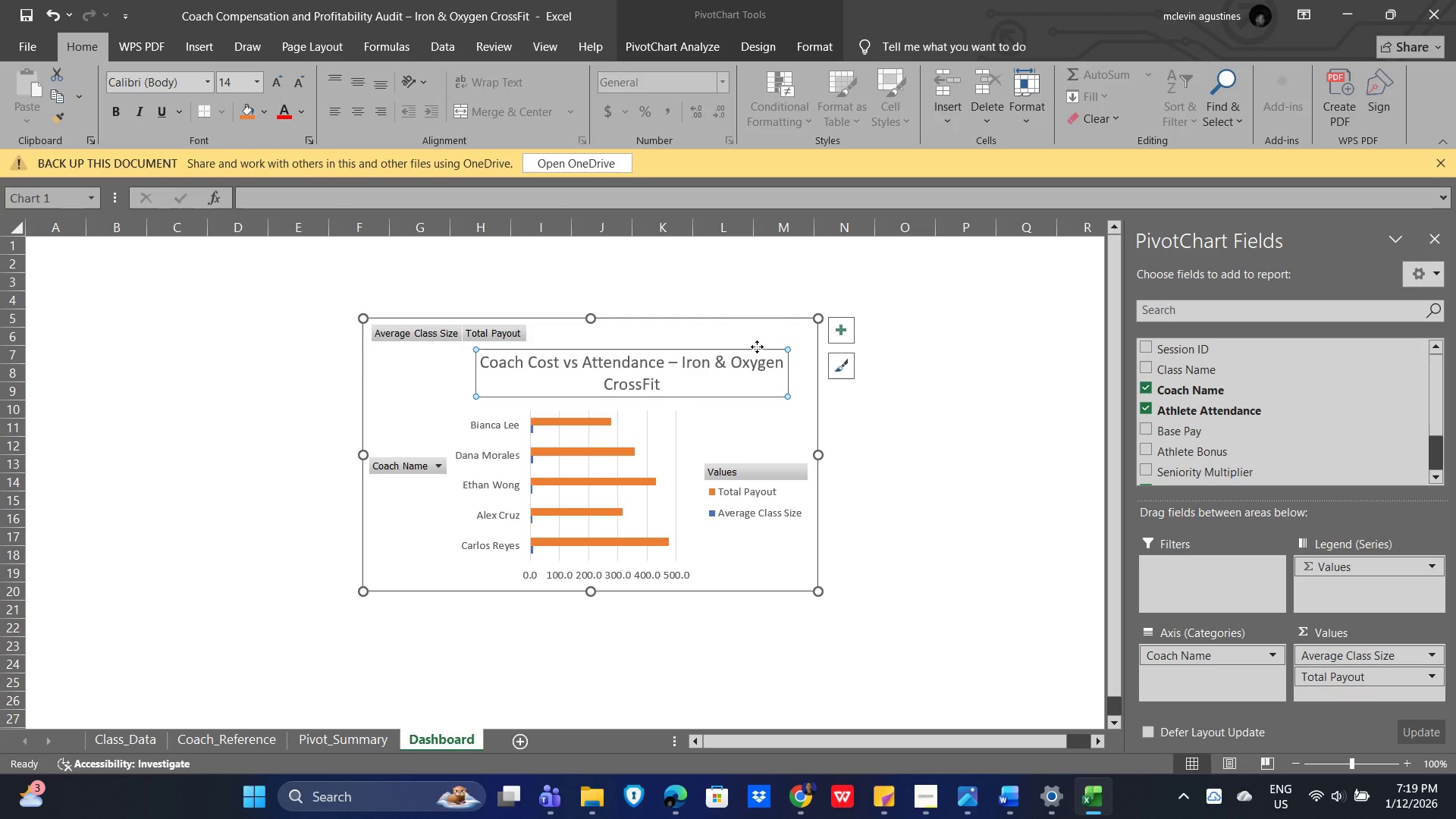 
left_click_drag(start_coordinate=[756, 348], to_coordinate=[730, 272])
 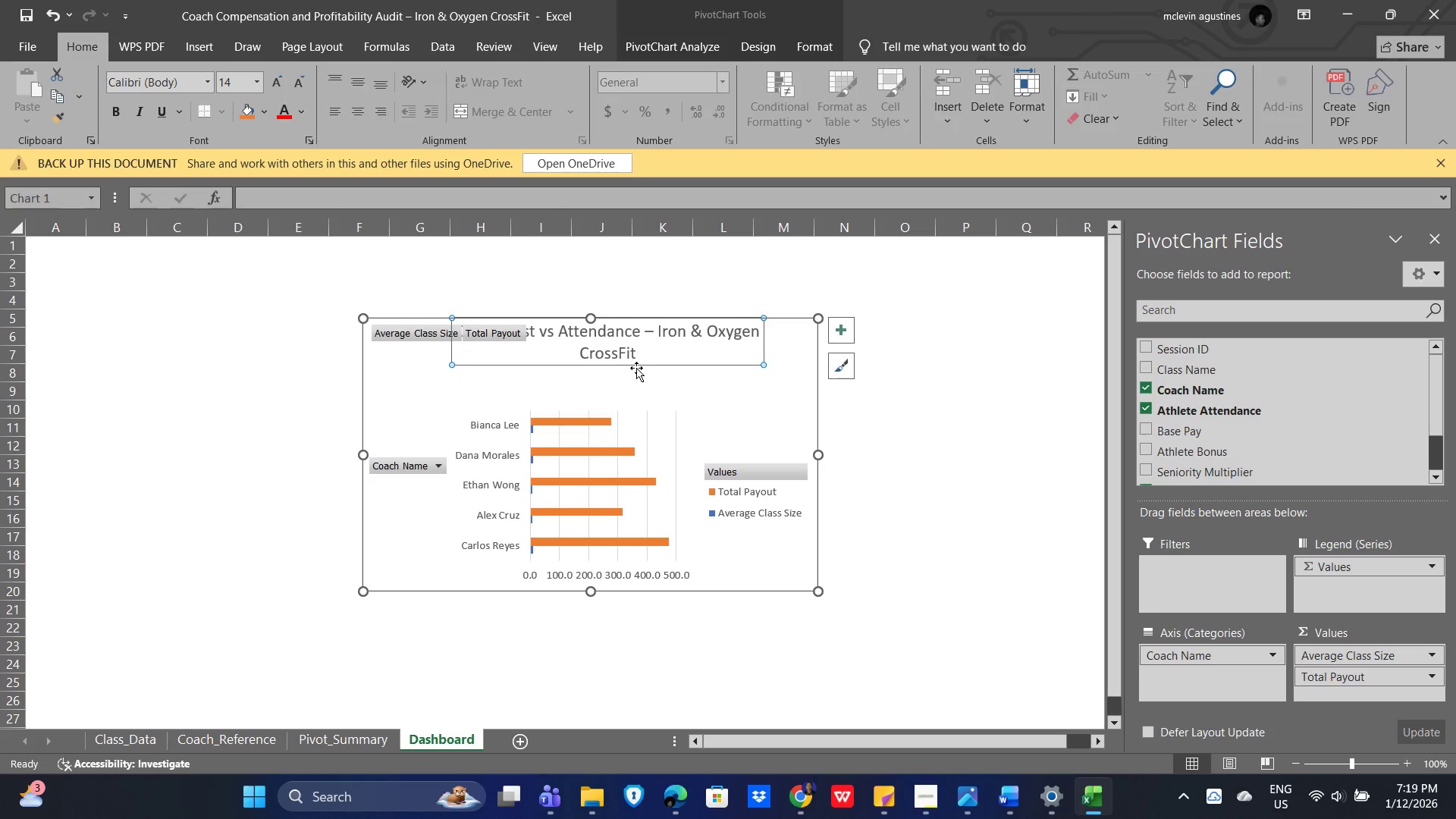 
left_click_drag(start_coordinate=[636, 368], to_coordinate=[626, 347])
 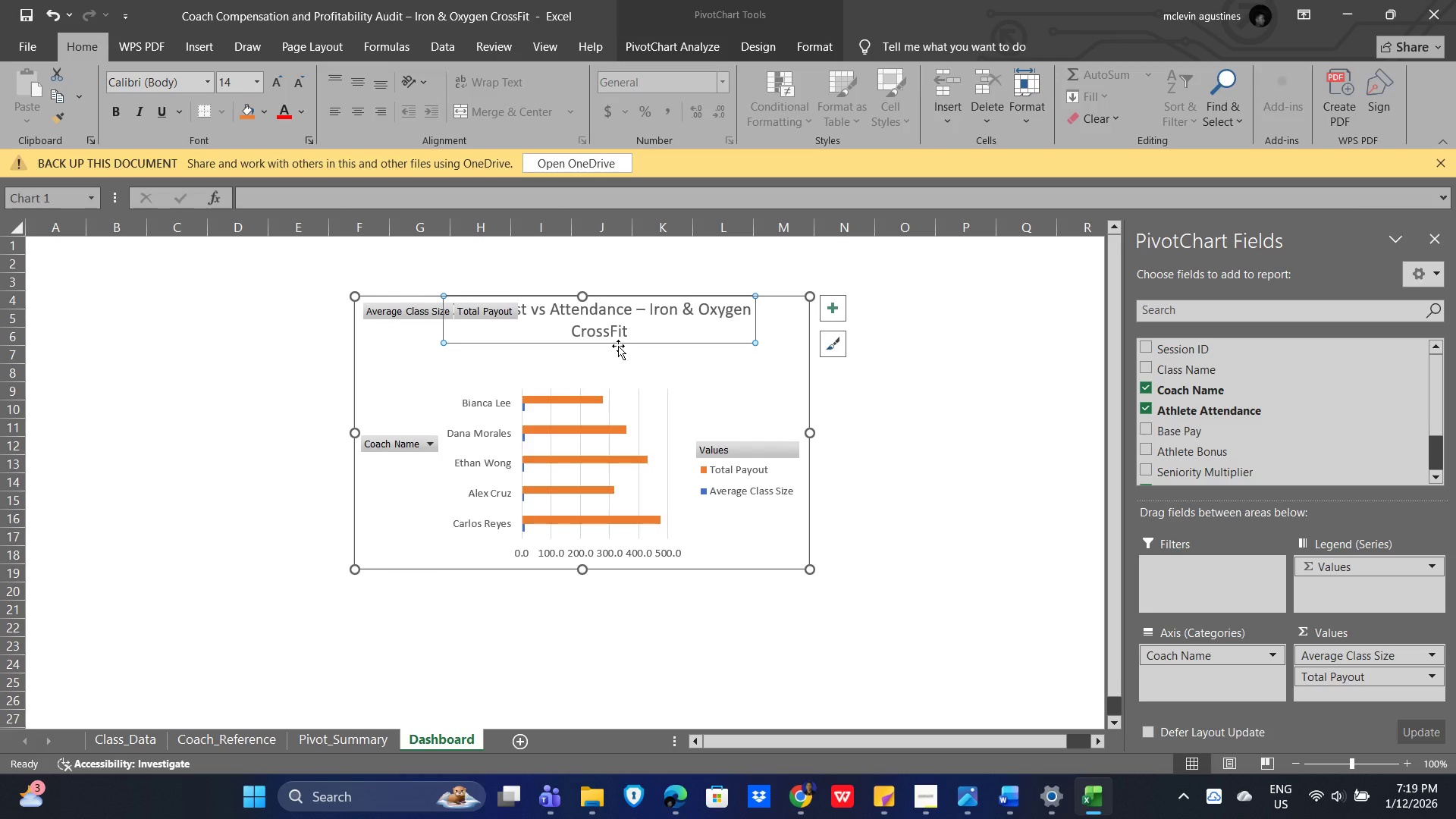 
left_click_drag(start_coordinate=[618, 346], to_coordinate=[629, 342])
 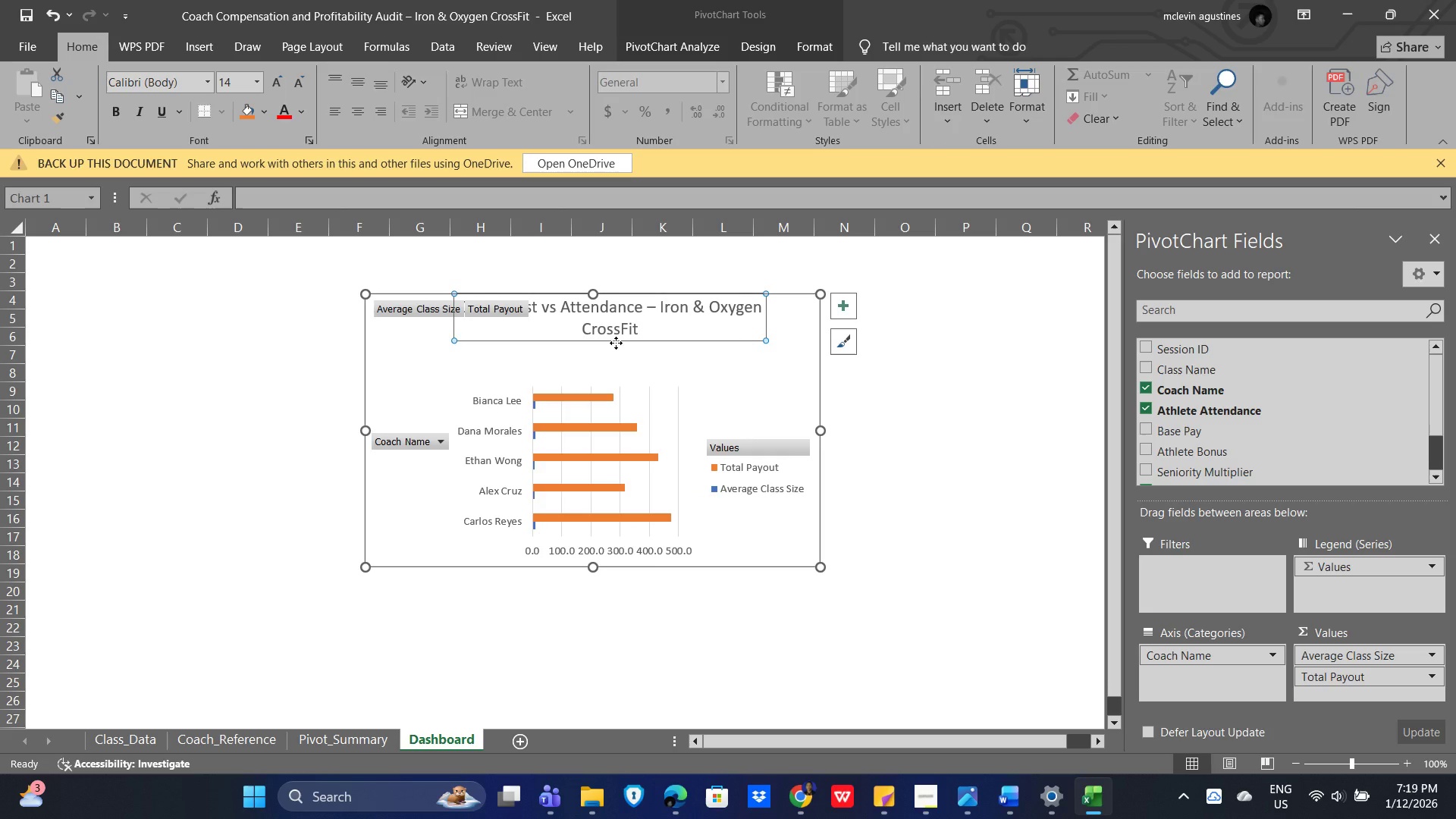 
left_click_drag(start_coordinate=[616, 343], to_coordinate=[610, 384])
 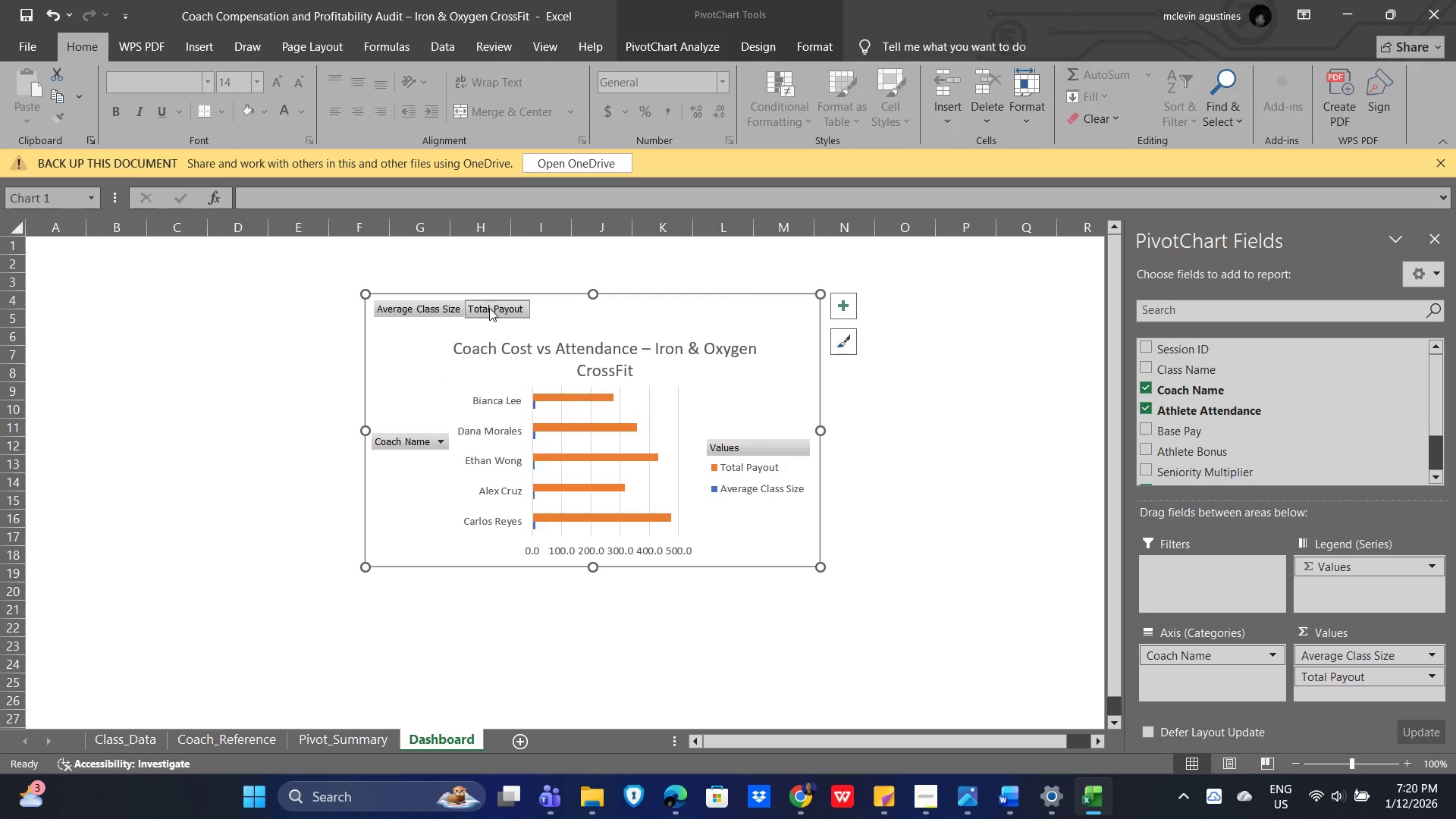 
double_click([495, 311])
 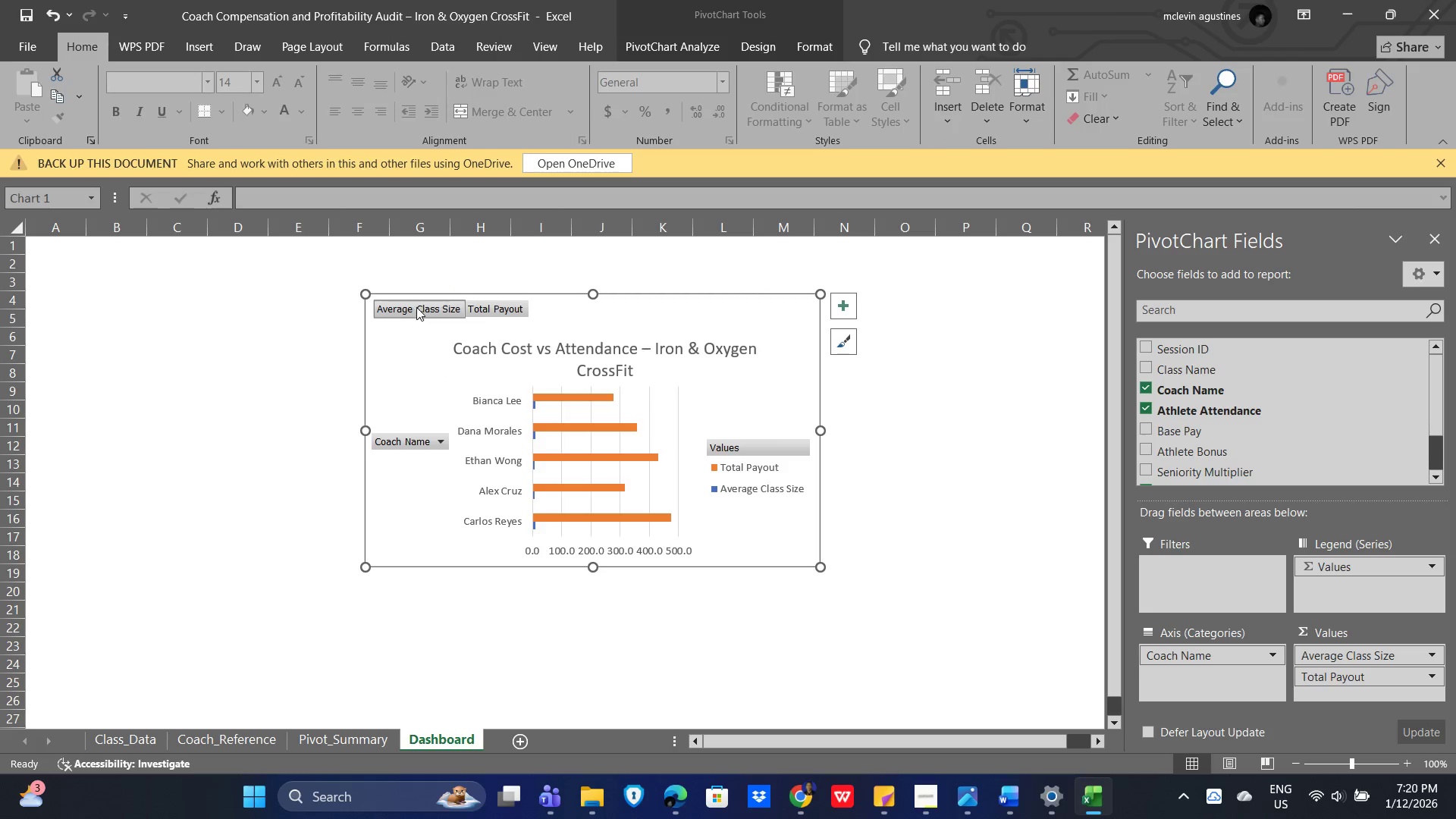 
left_click([495, 314])
 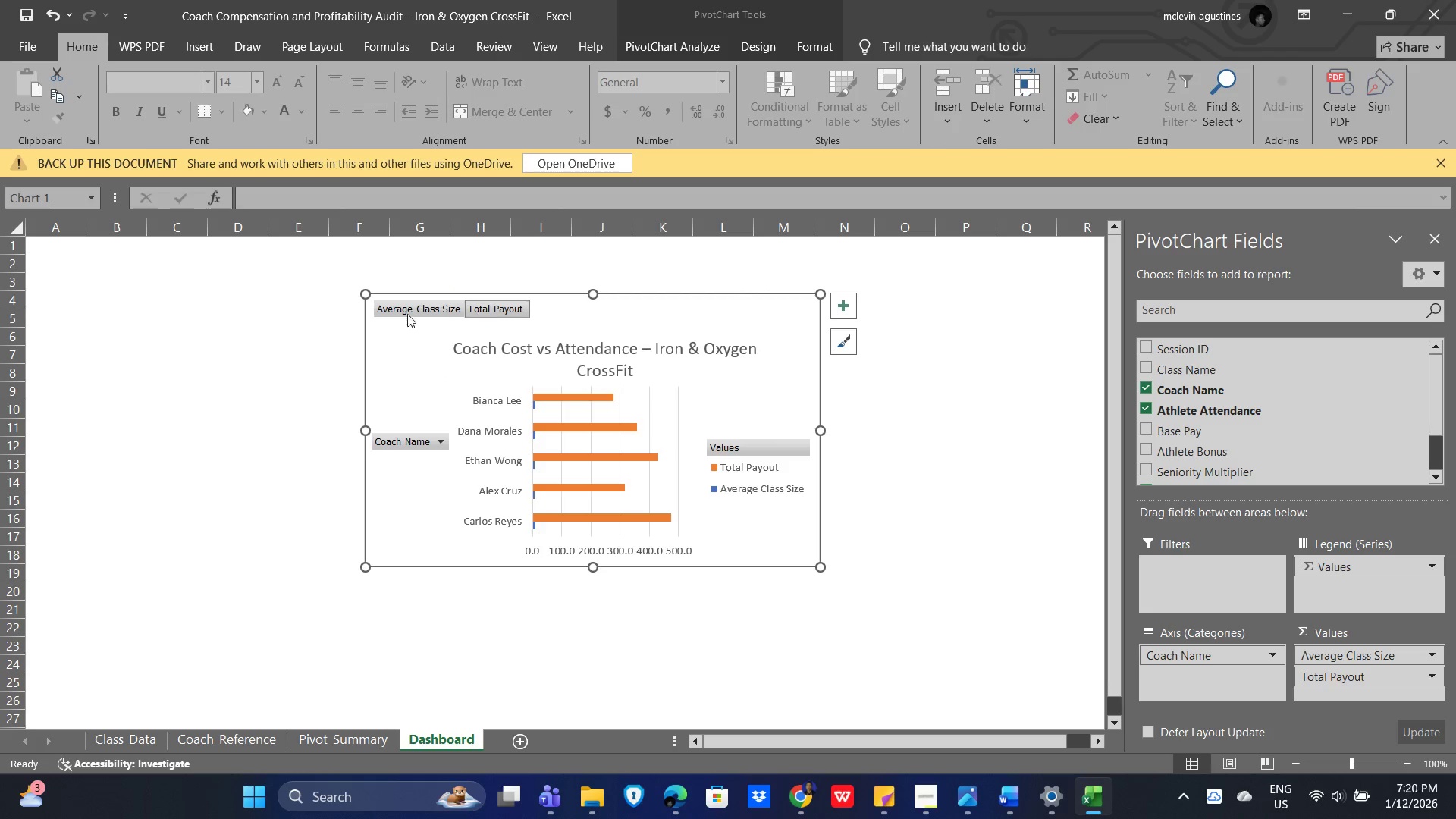 
left_click([404, 314])
 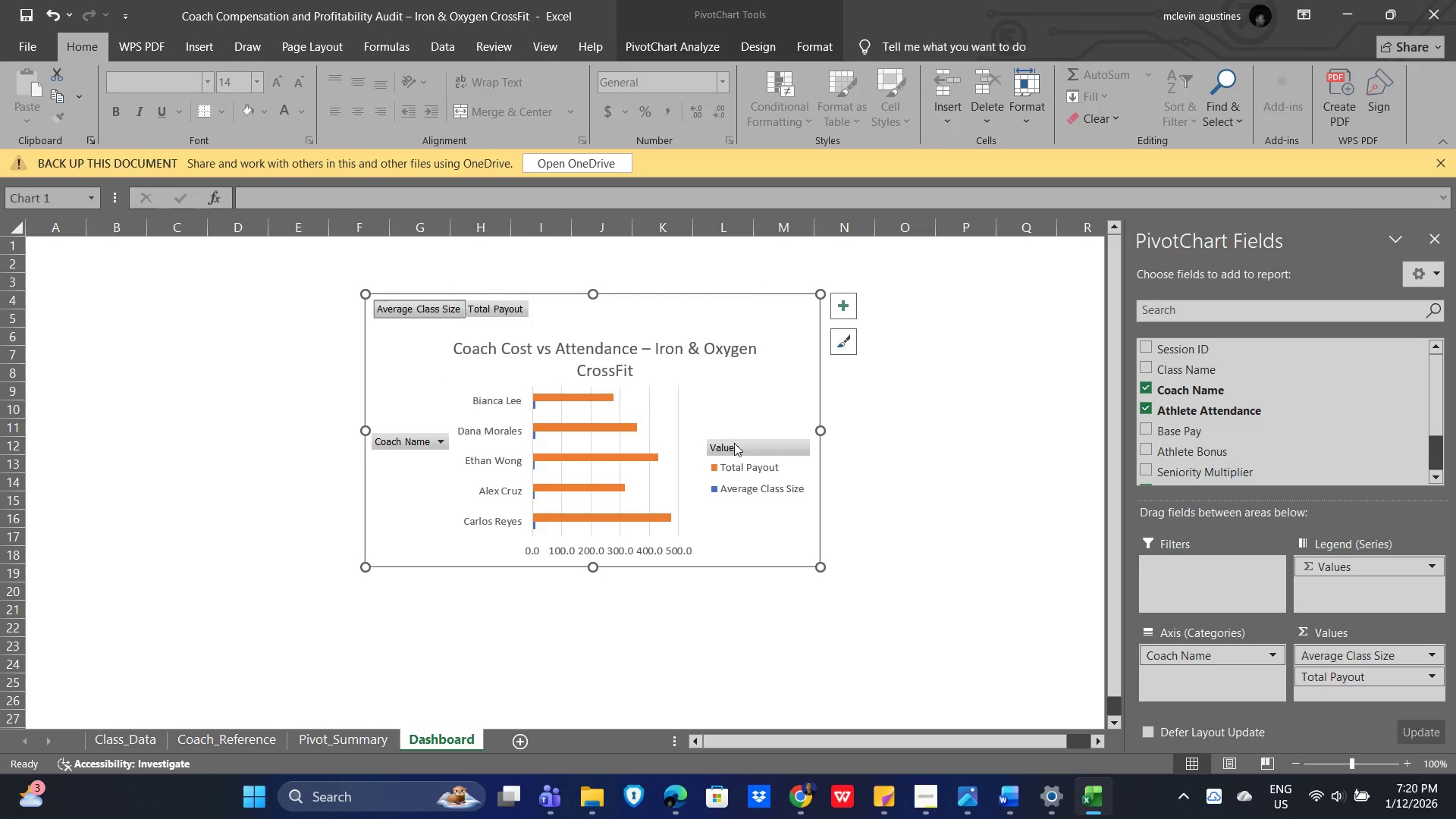 
left_click([737, 450])
 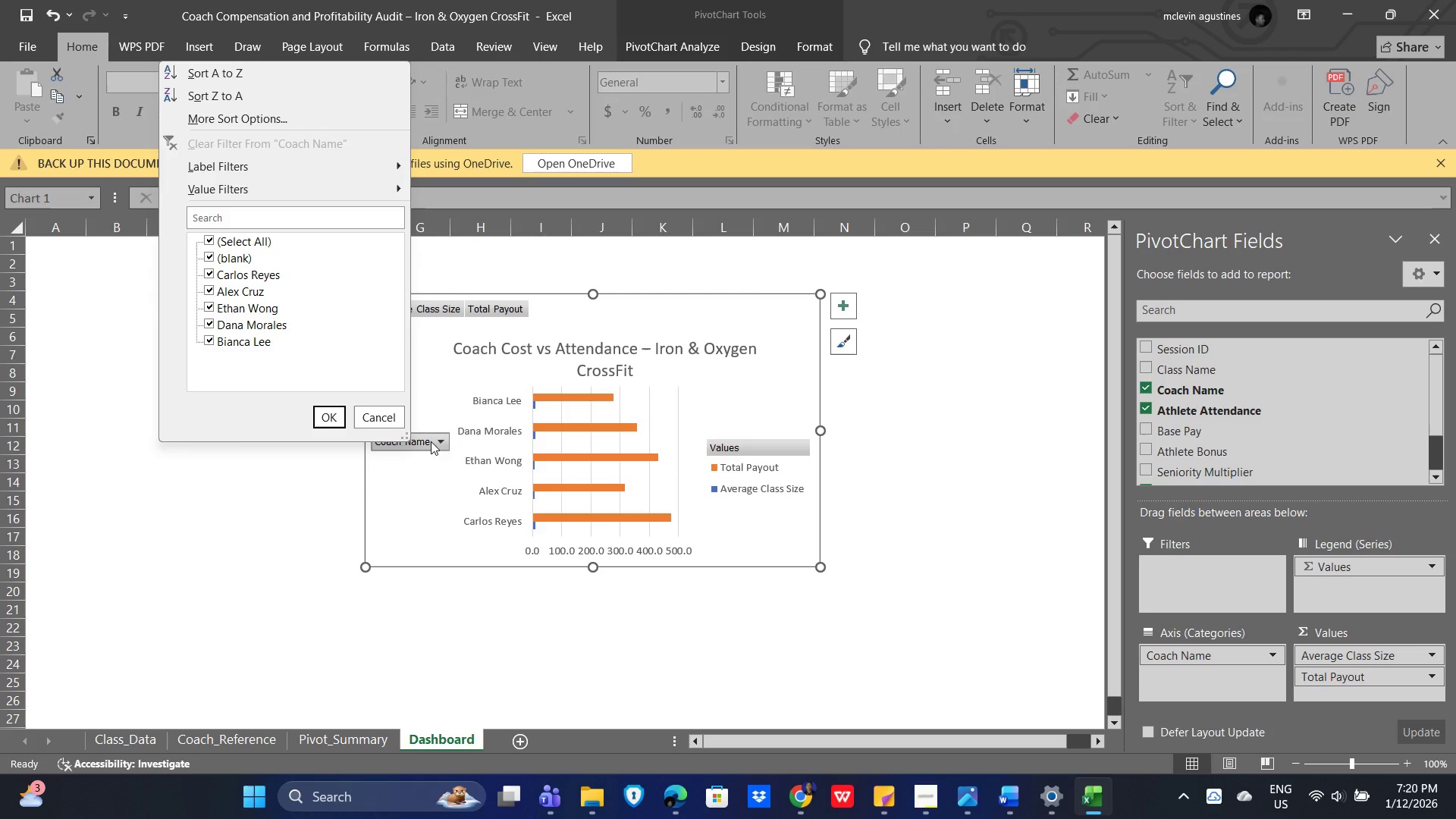 
left_click([368, 416])
 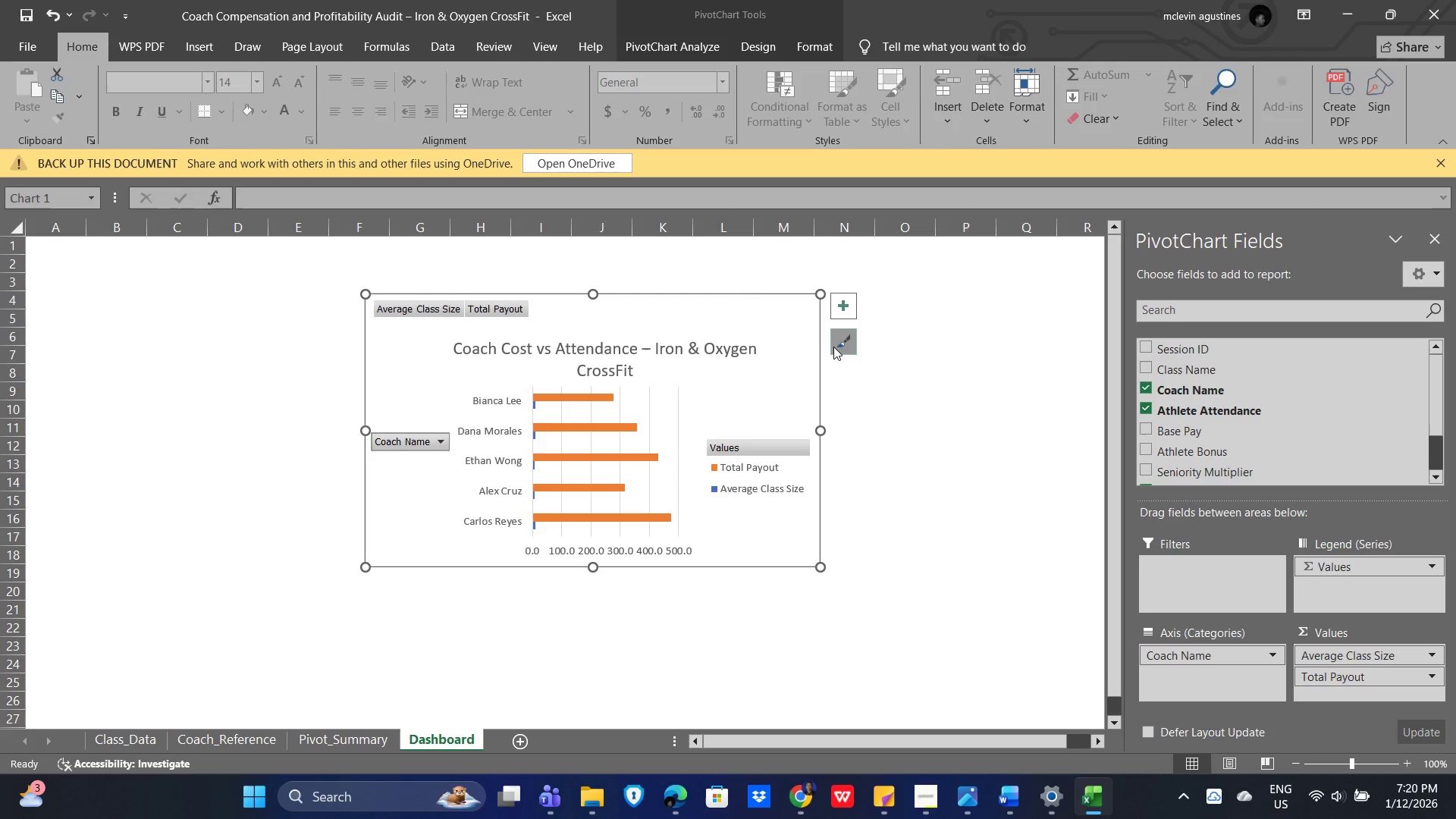 
left_click([834, 347])
 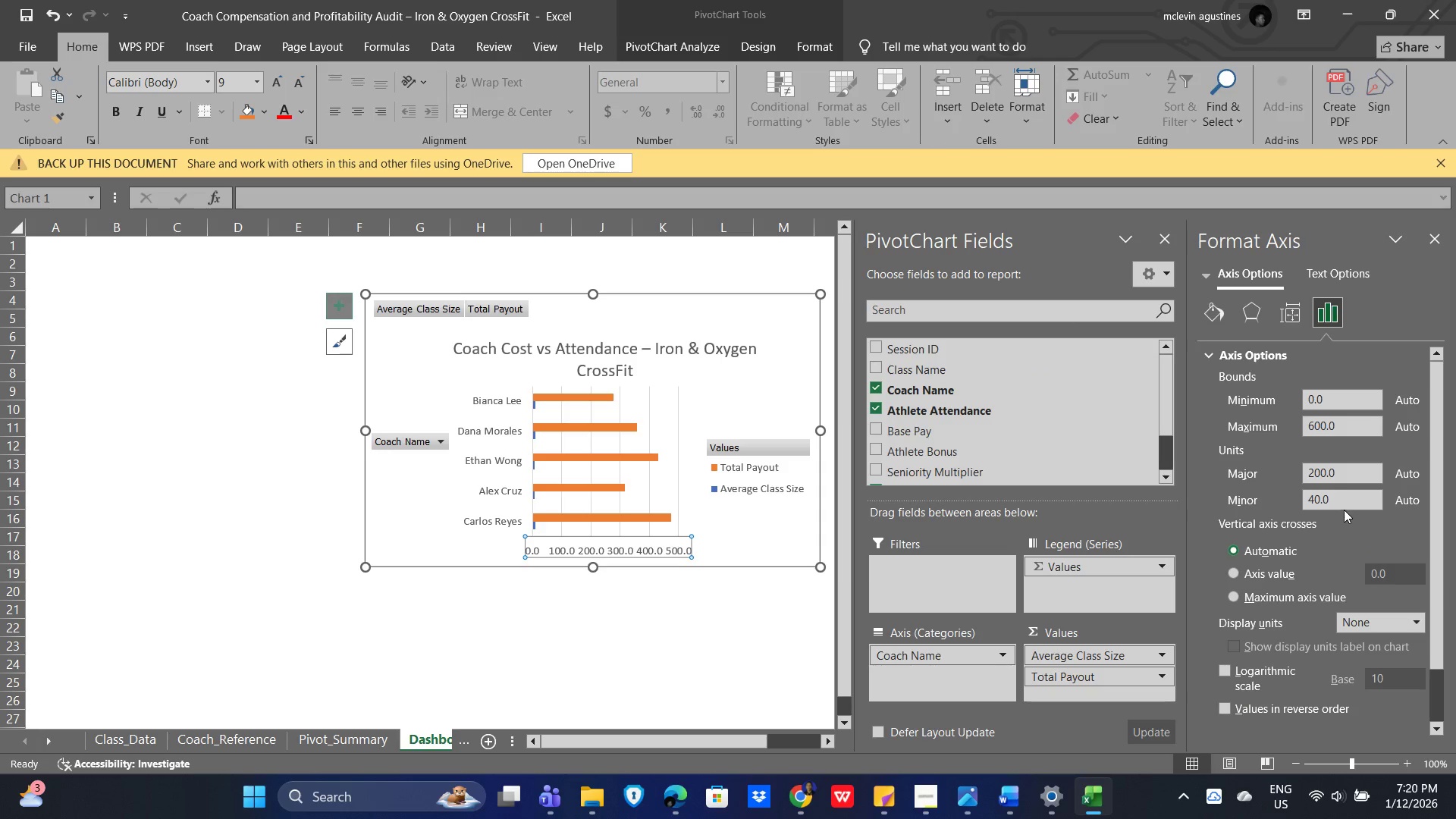 
wait(14.34)
 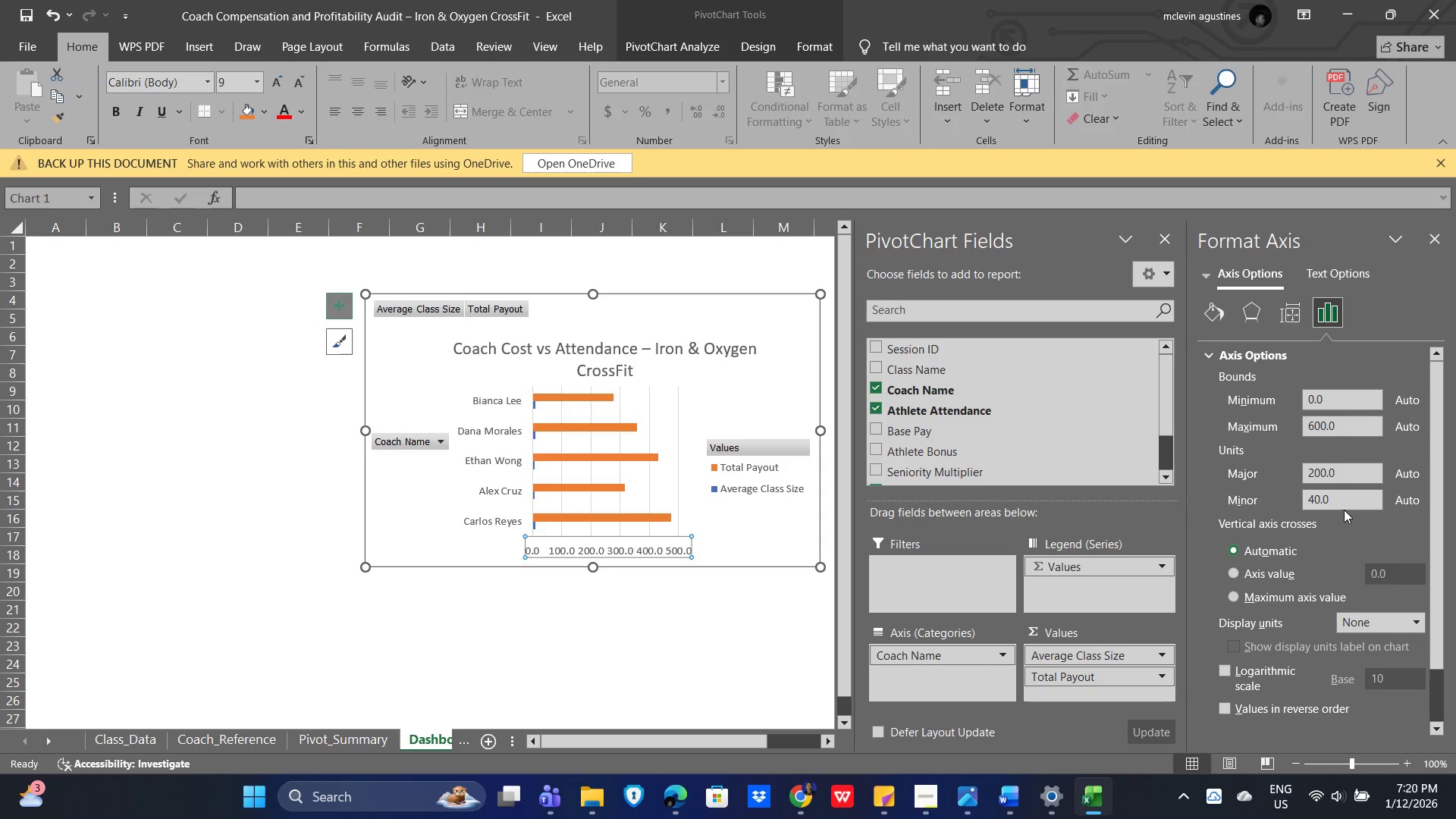 
key(Alt+AltLeft)
 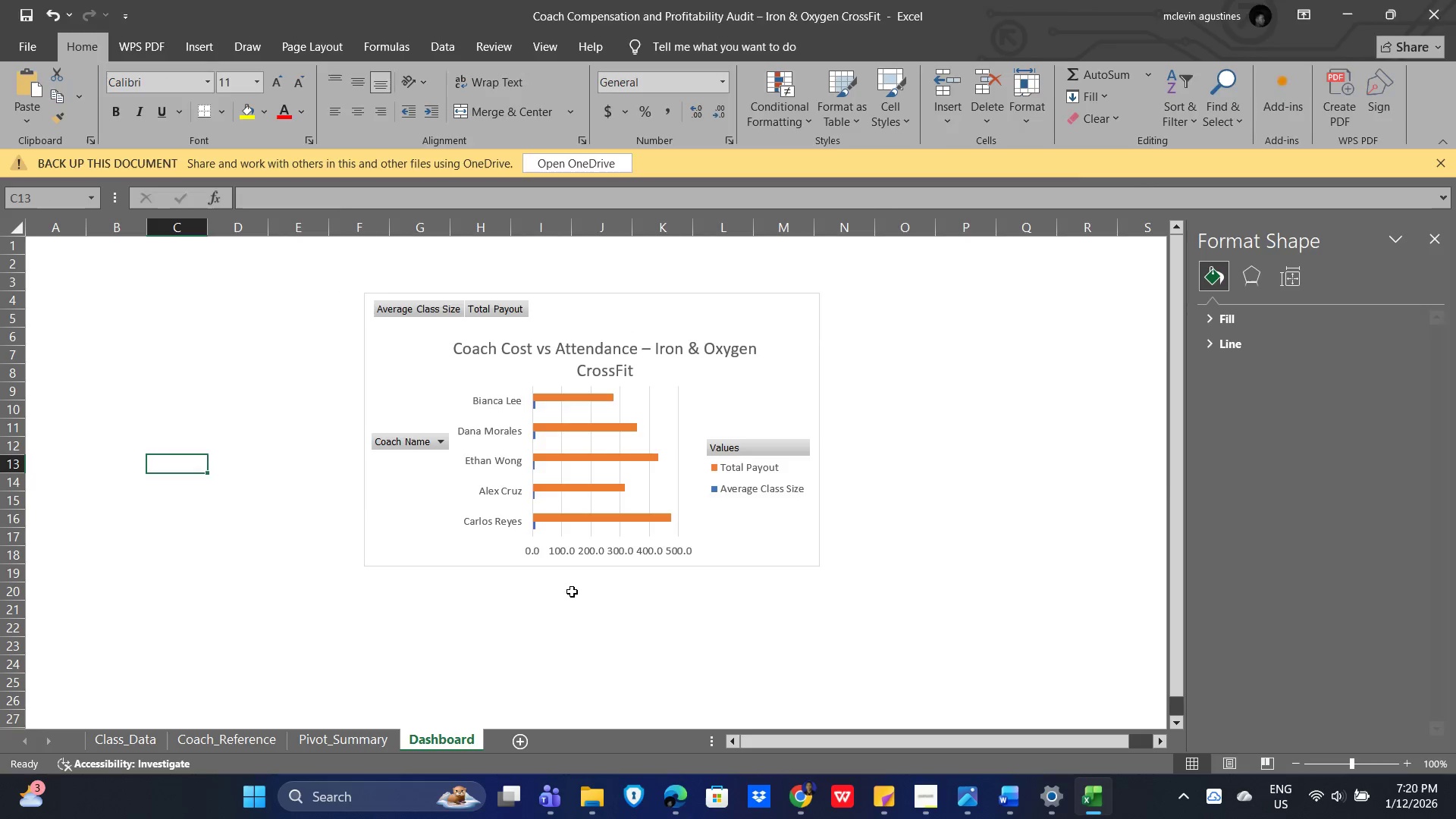 
key(Alt+Tab)
 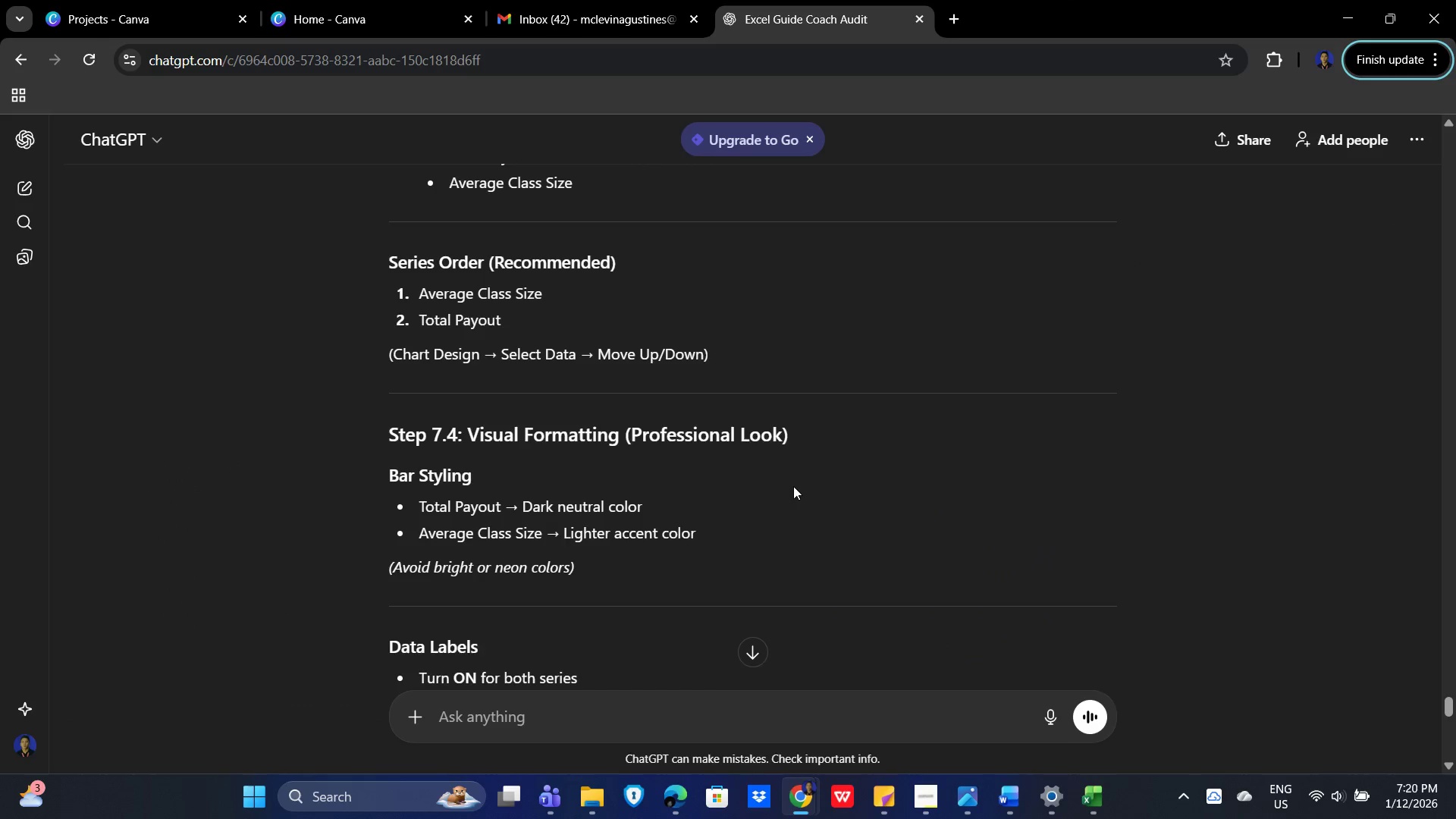 
wait(5.44)
 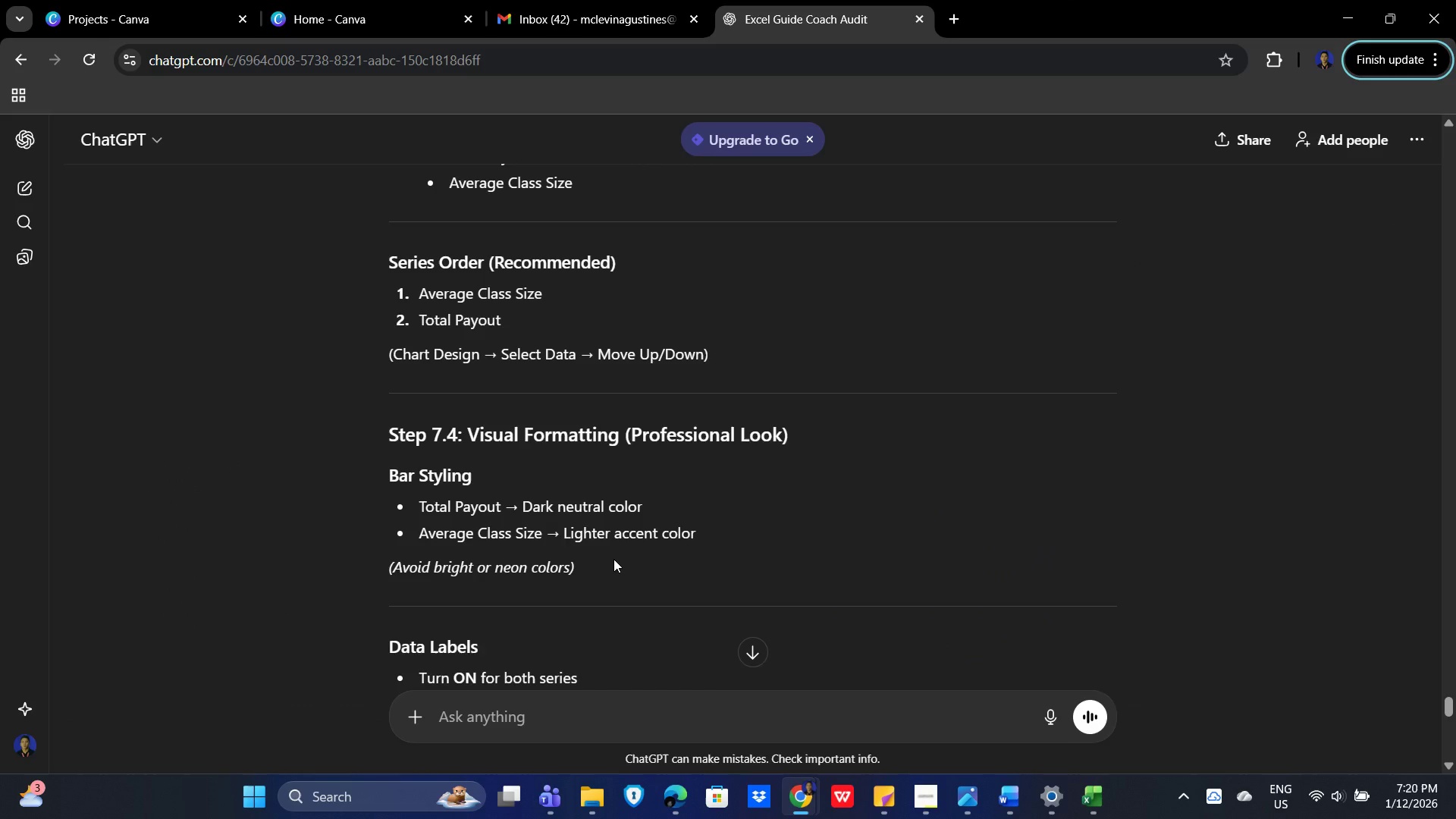 
scroll: coordinate [671, 478], scroll_direction: down, amount: 4.0
 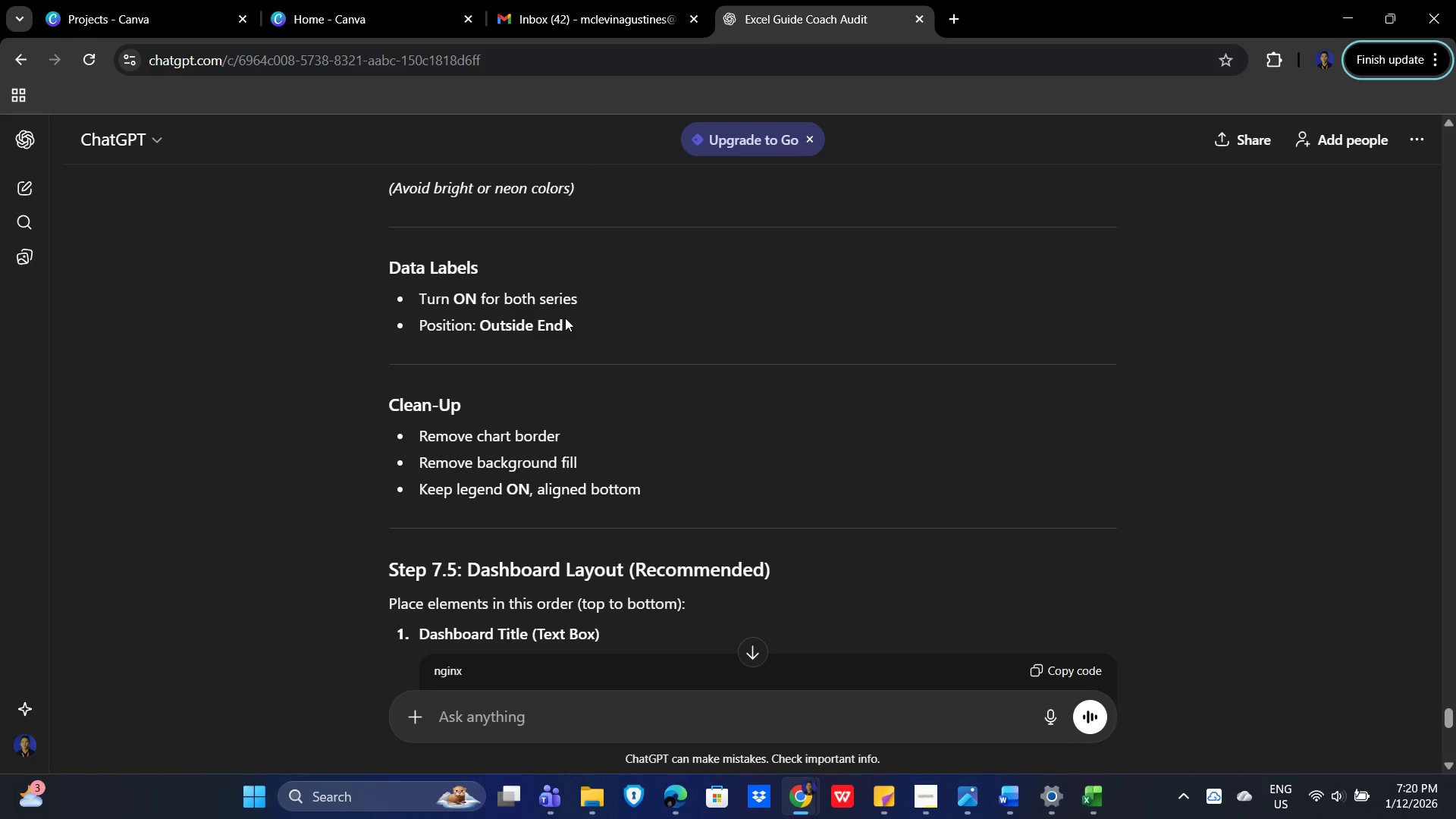 
wait(5.59)
 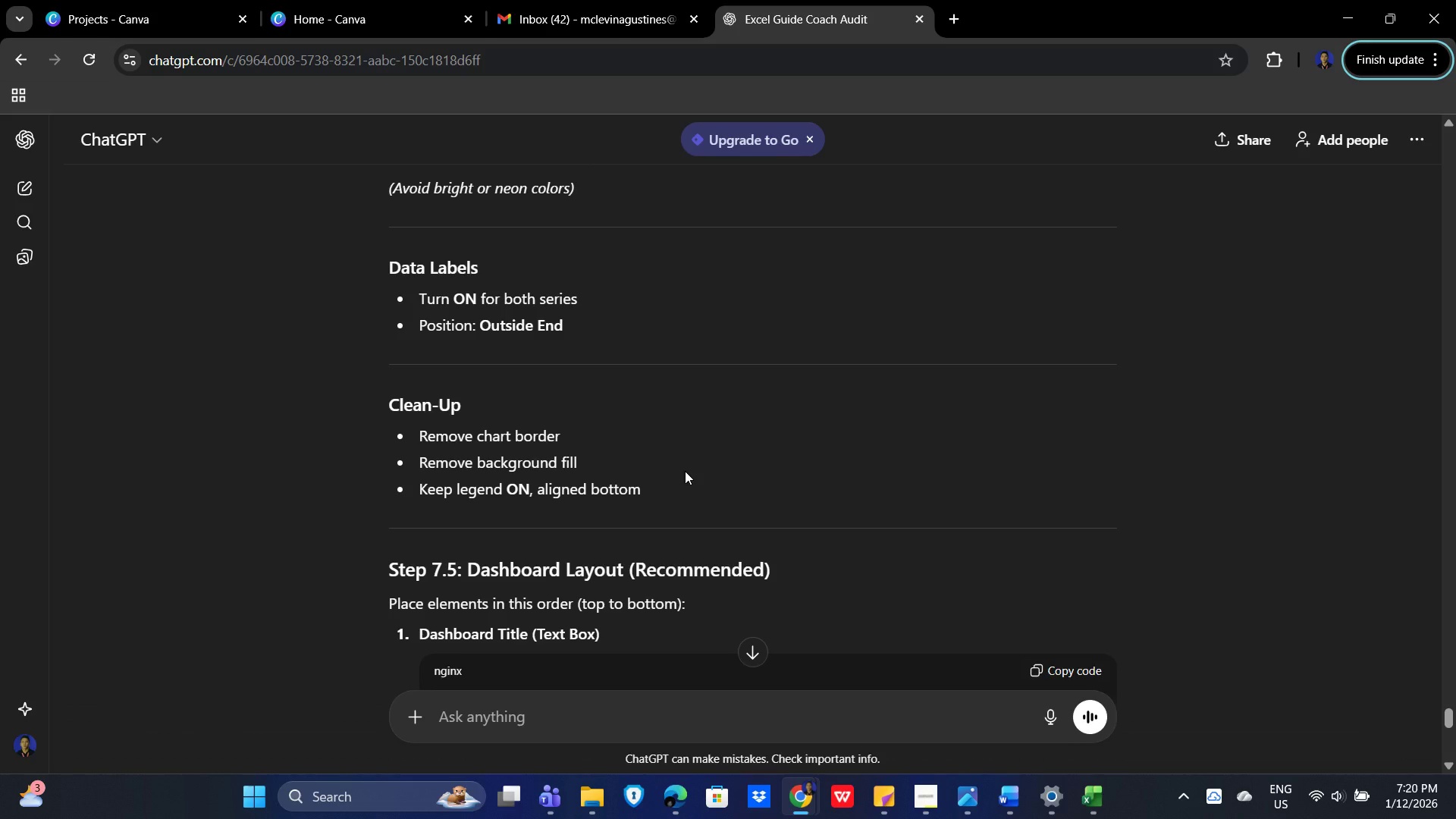 
key(Alt+AltLeft)
 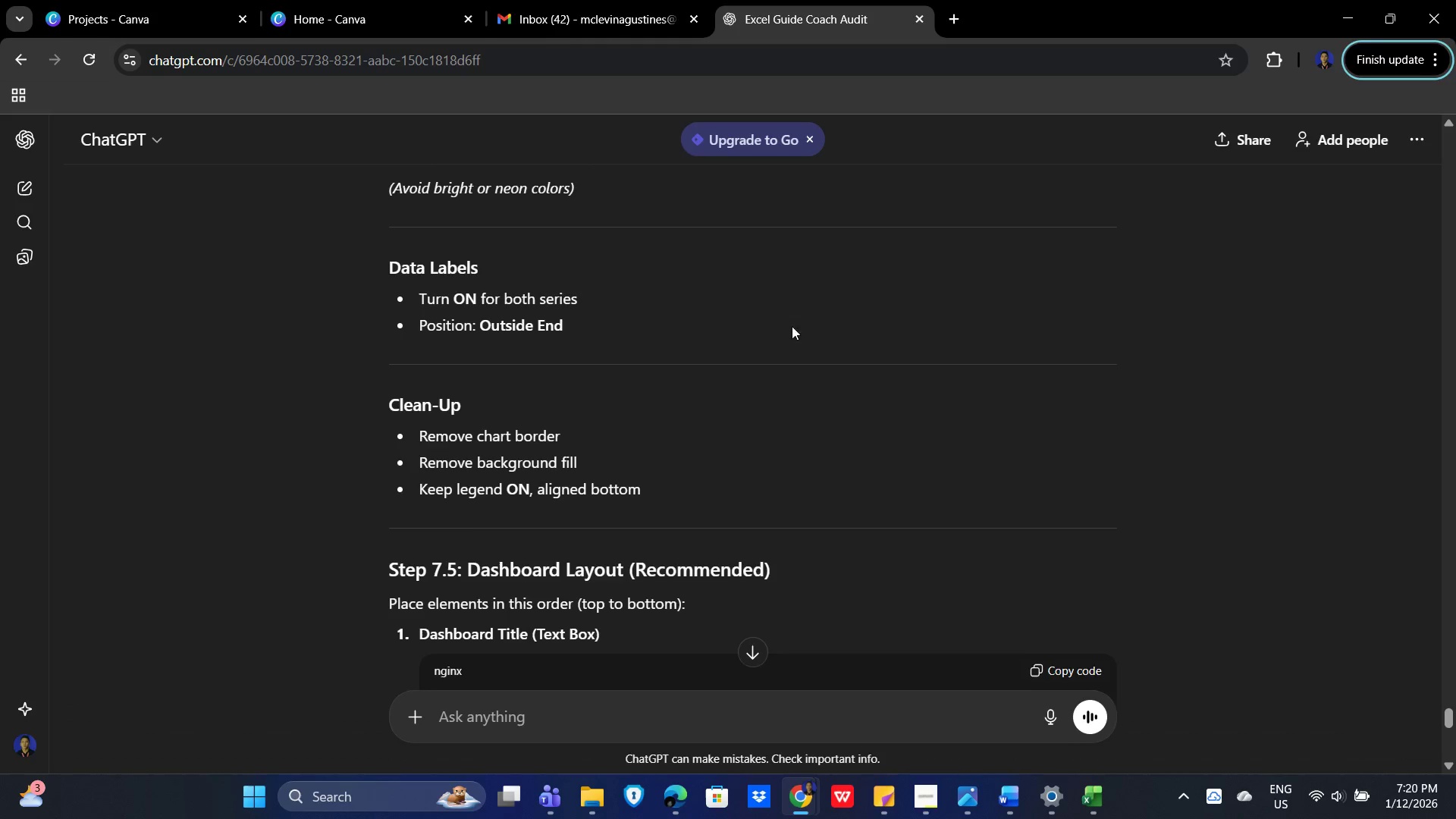 
key(Alt+Tab)
 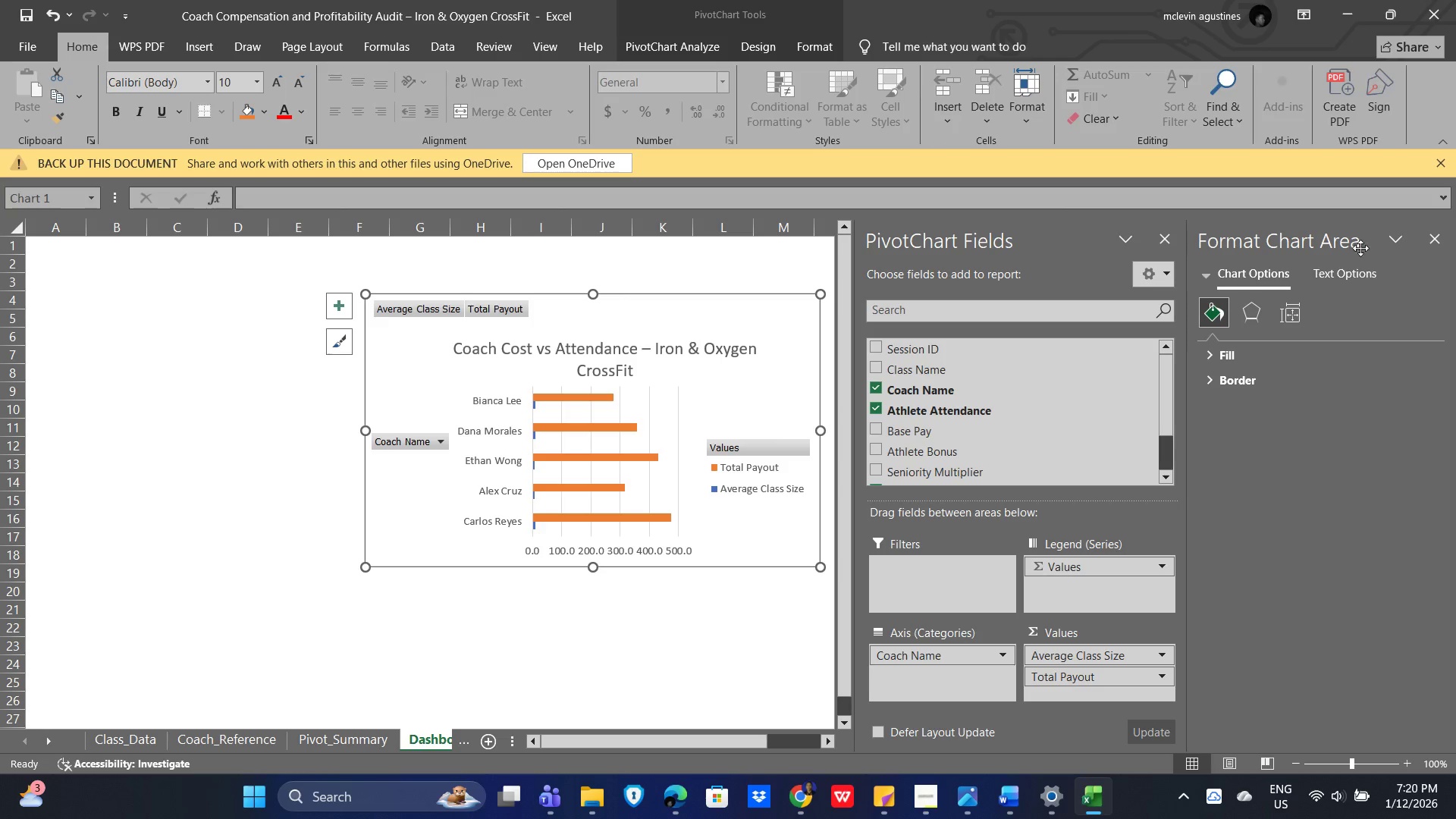 
left_click([1445, 245])
 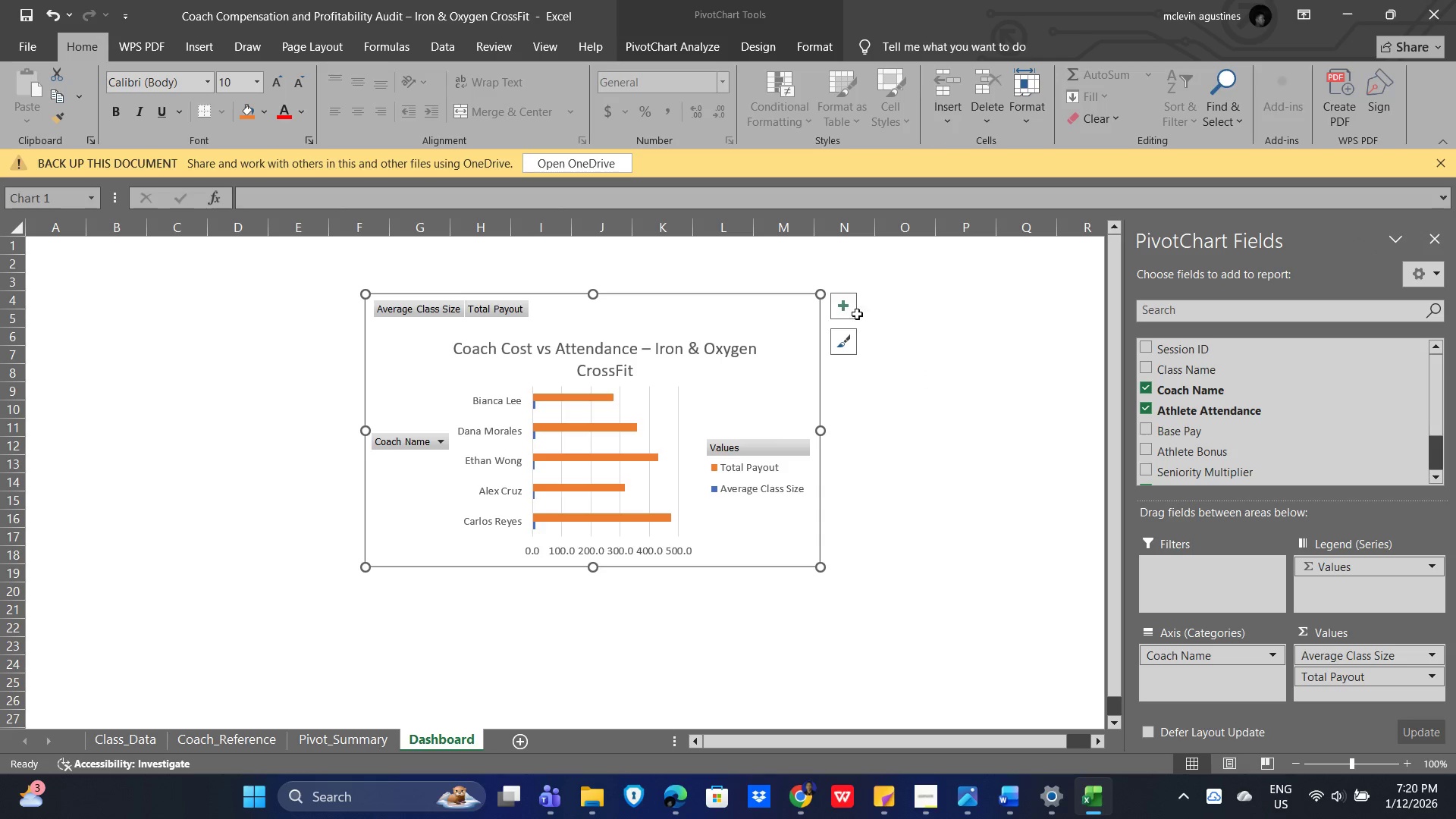 
left_click([837, 309])
 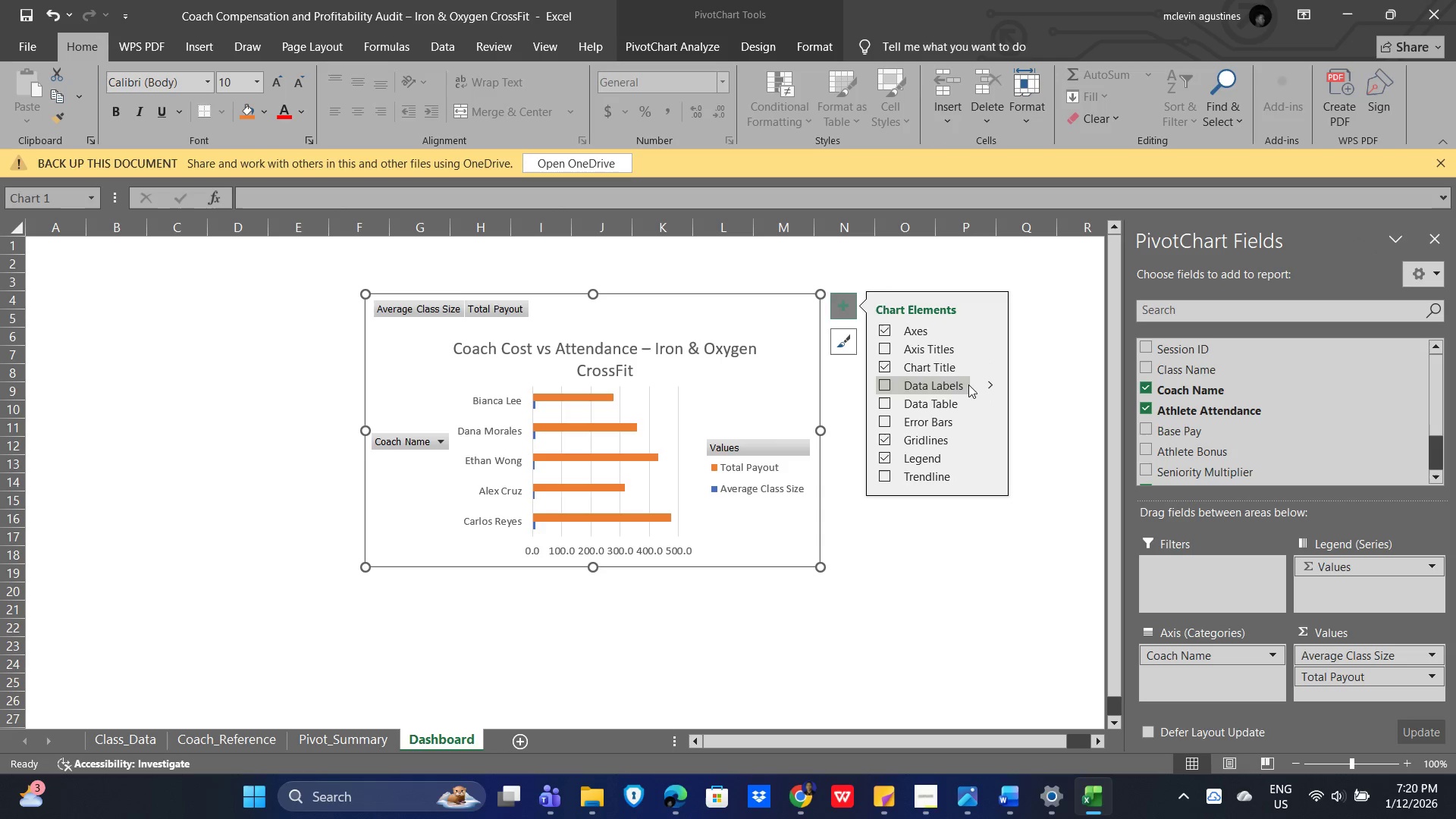 
left_click([986, 383])
 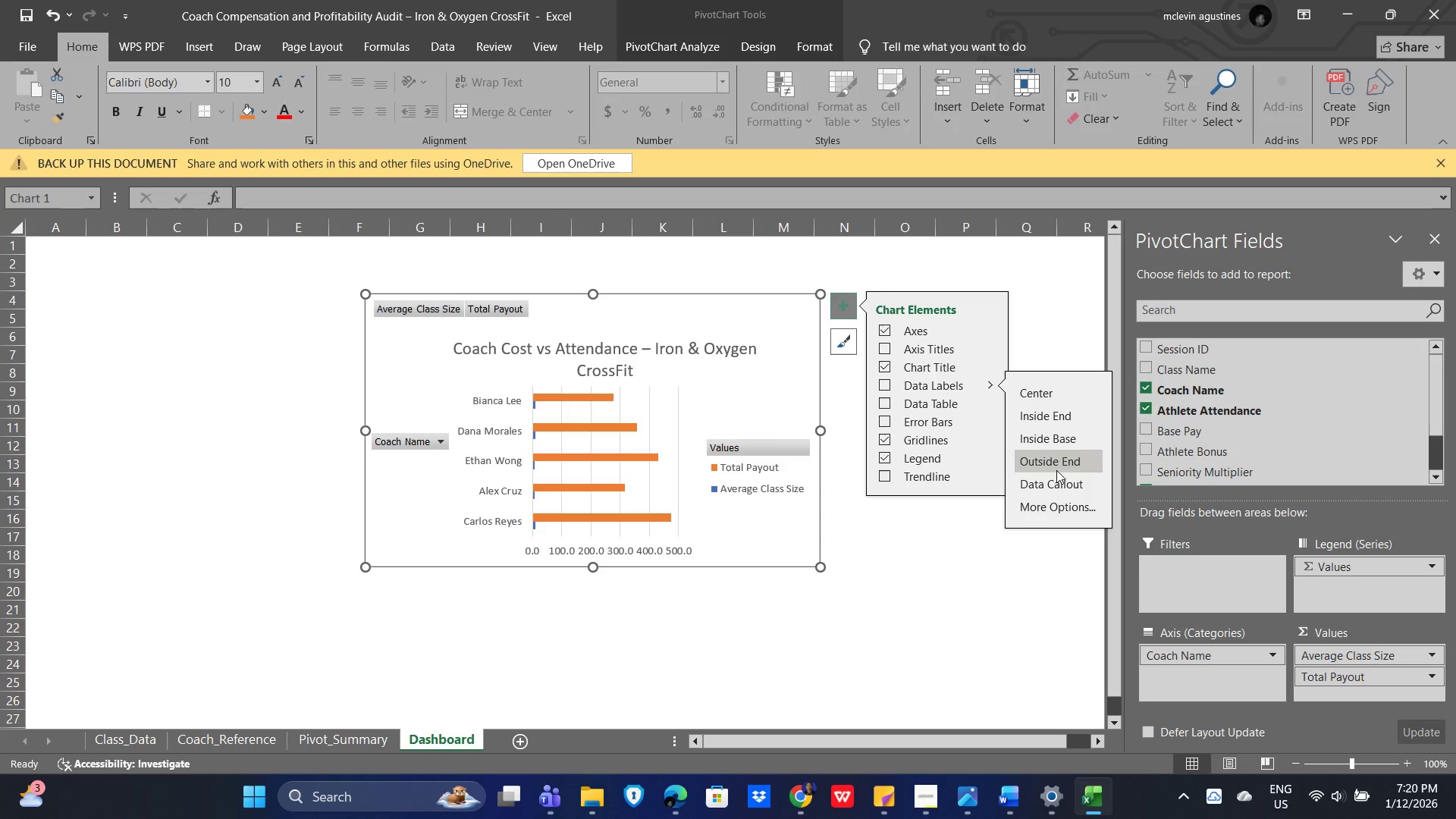 
left_click([1053, 510])
 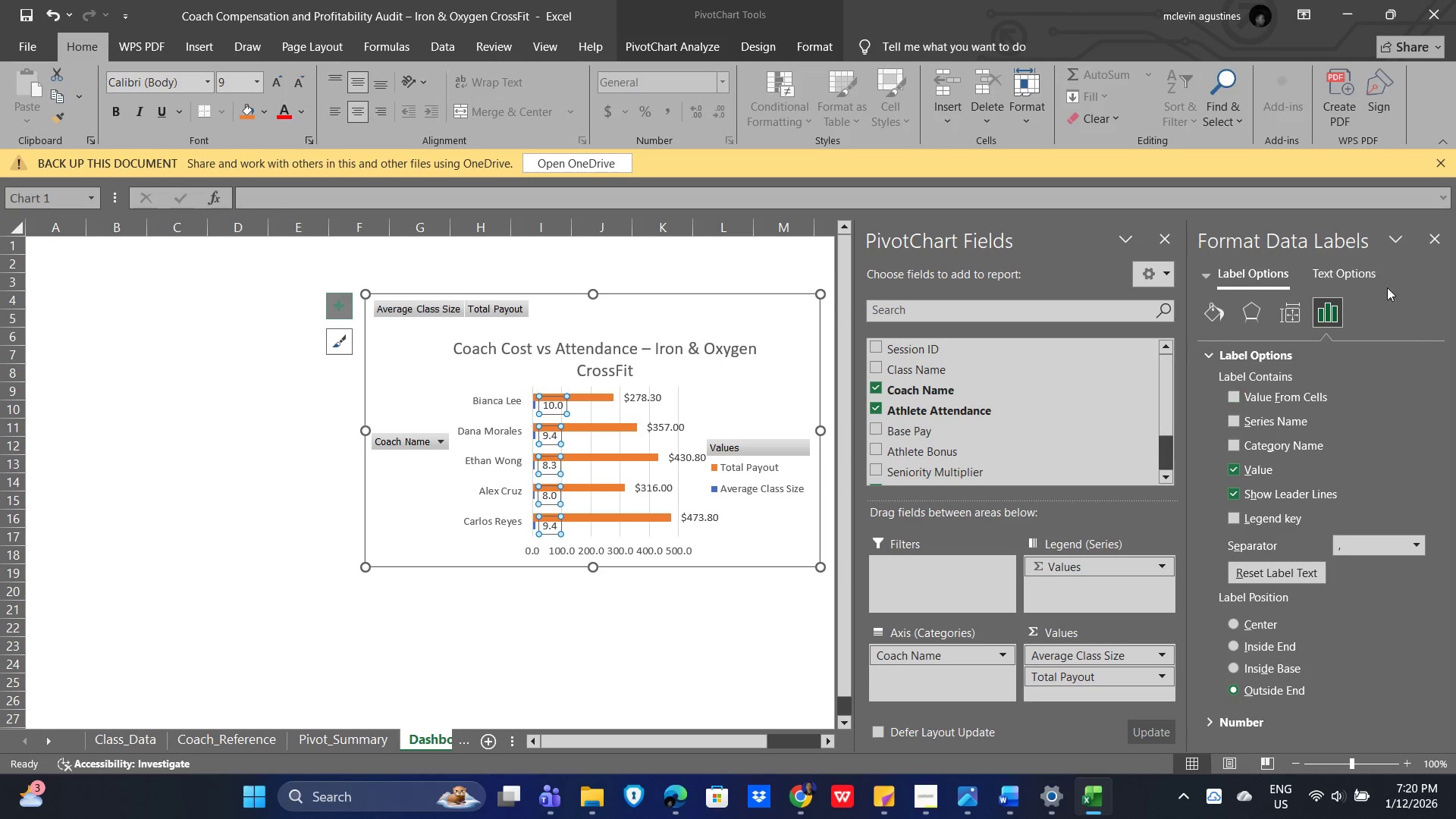 
left_click([1426, 237])
 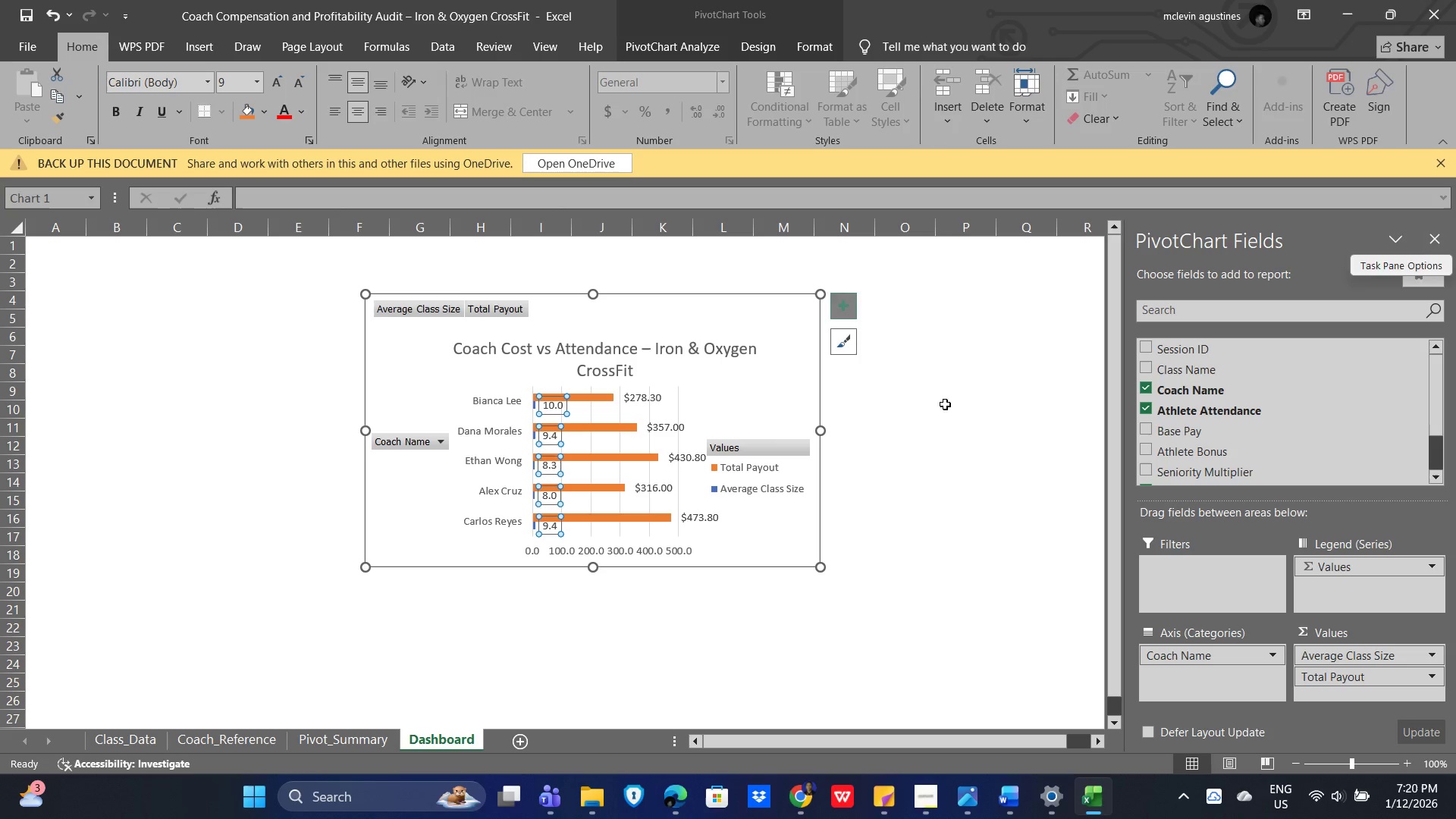 
key(Alt+AltLeft)
 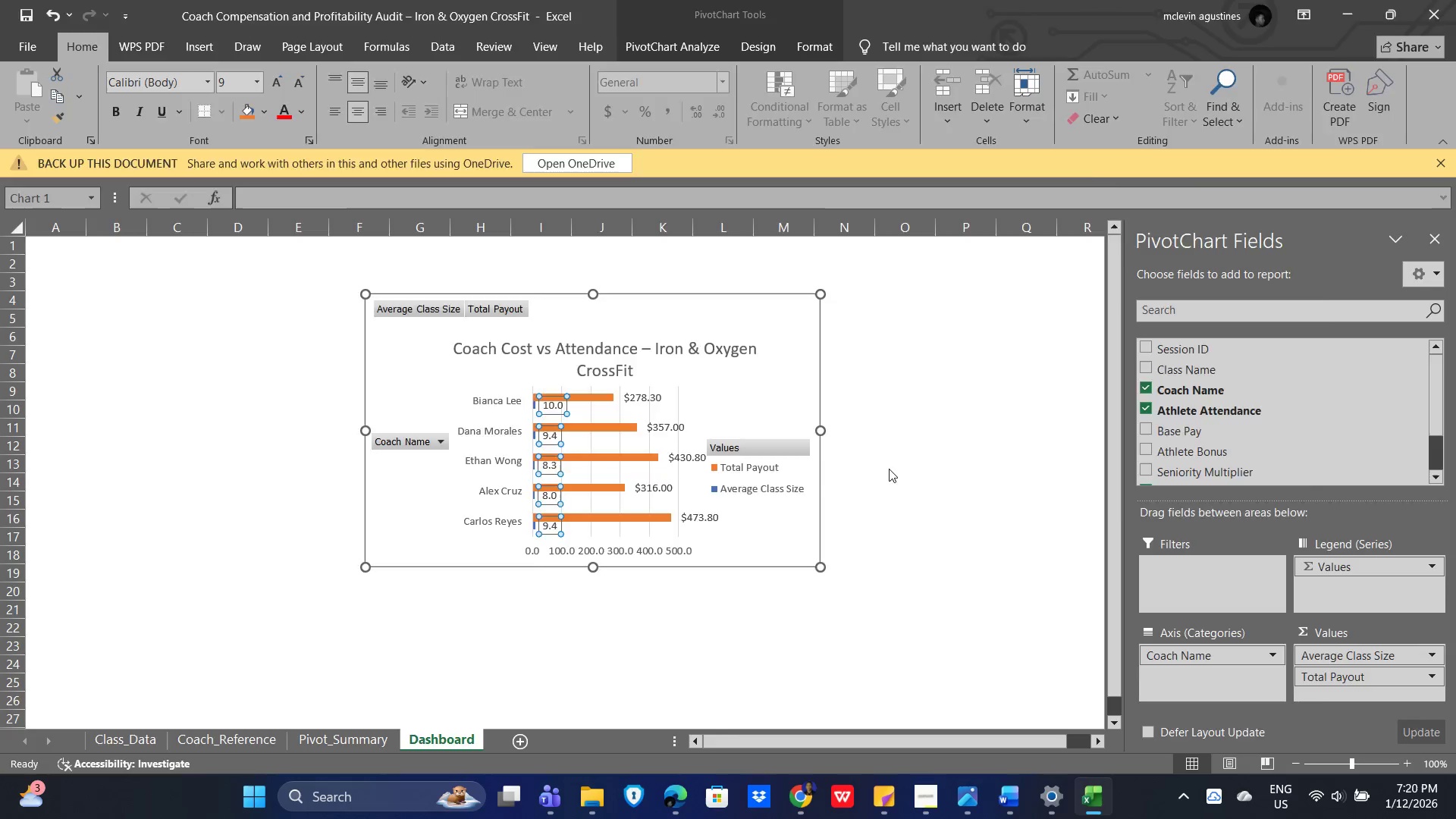 
key(Alt+Tab)
 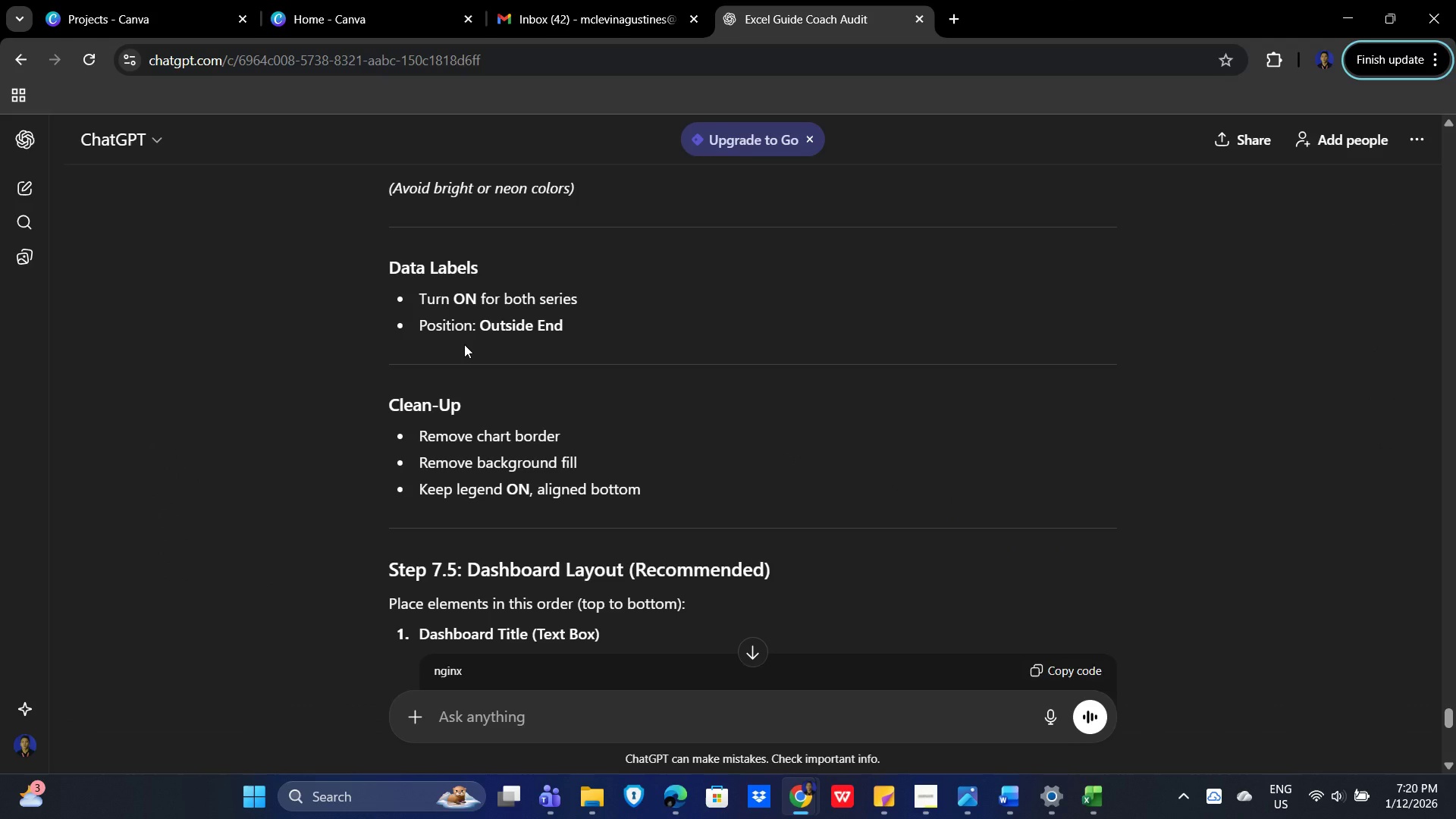 
wait(5.84)
 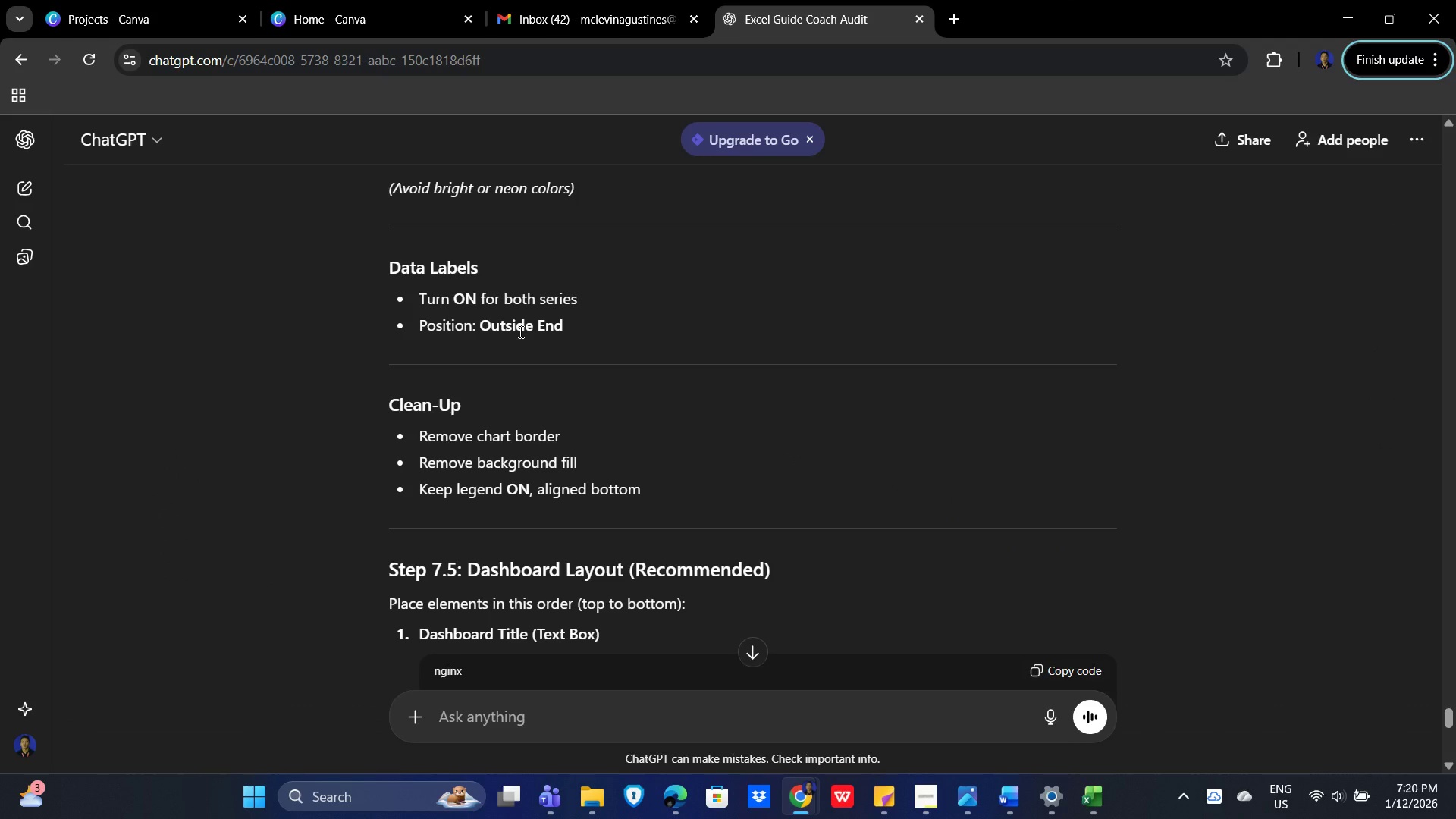 
key(Alt+AltLeft)
 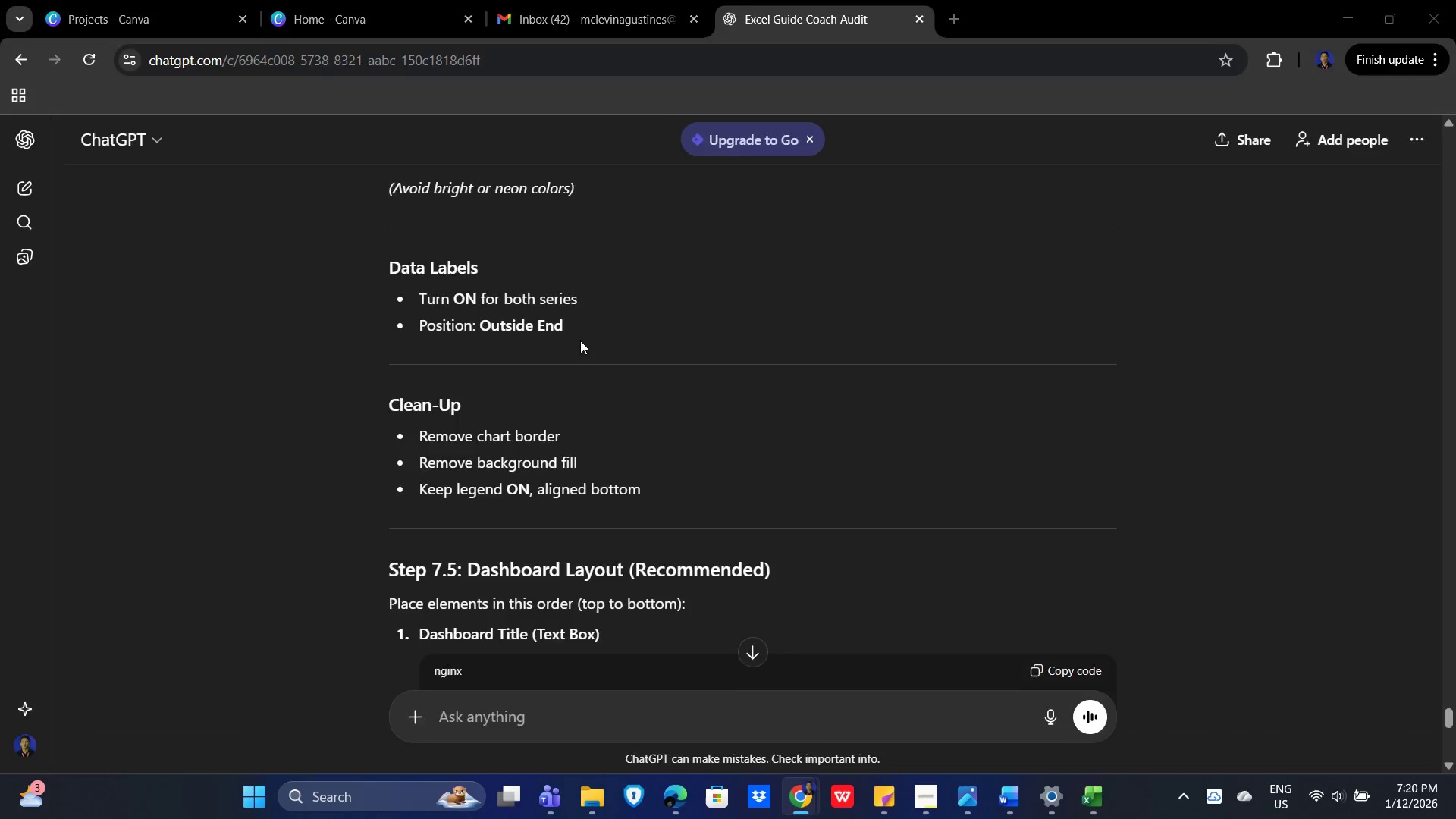 
key(Alt+Tab)
 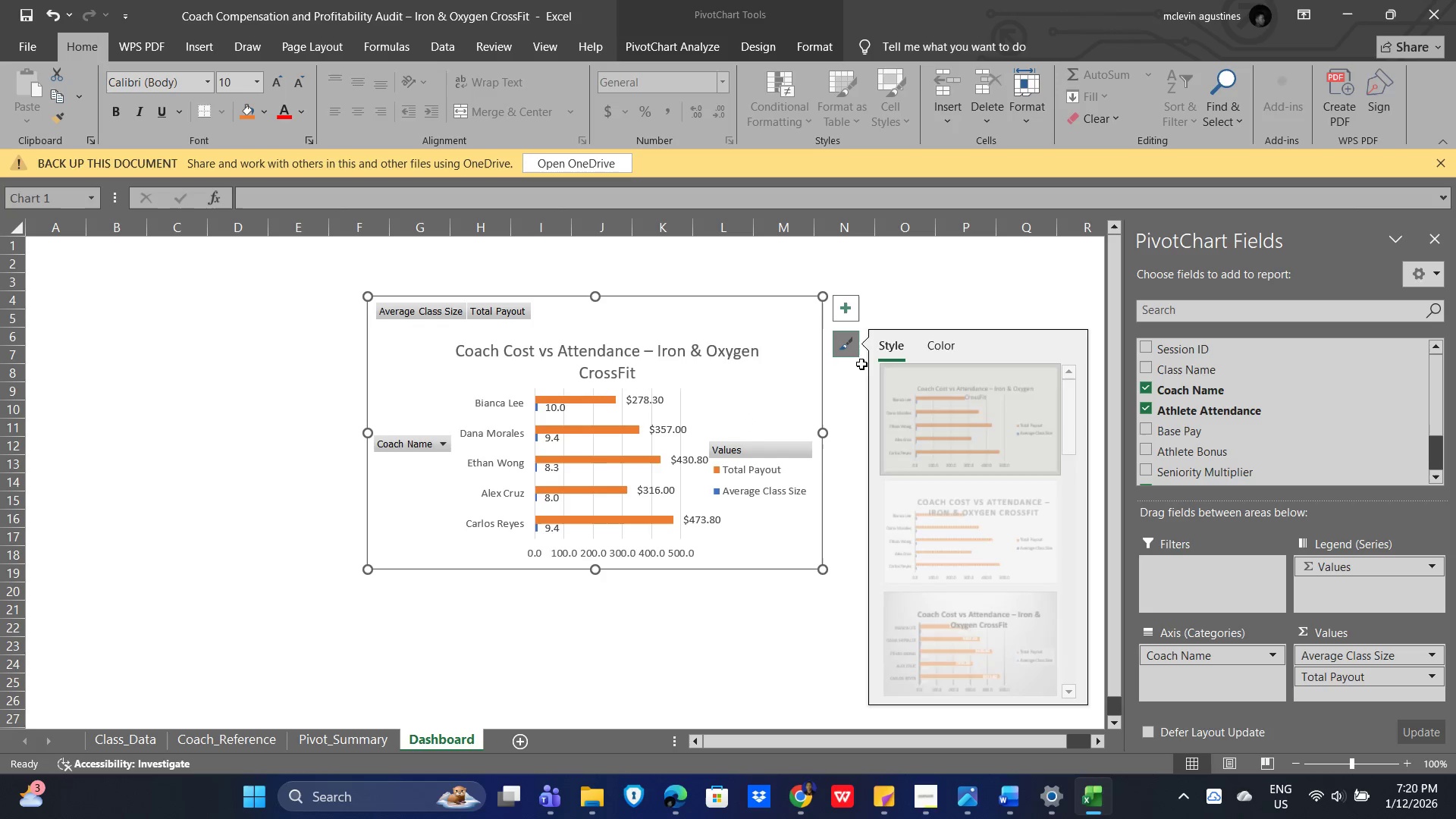 
left_click([849, 304])
 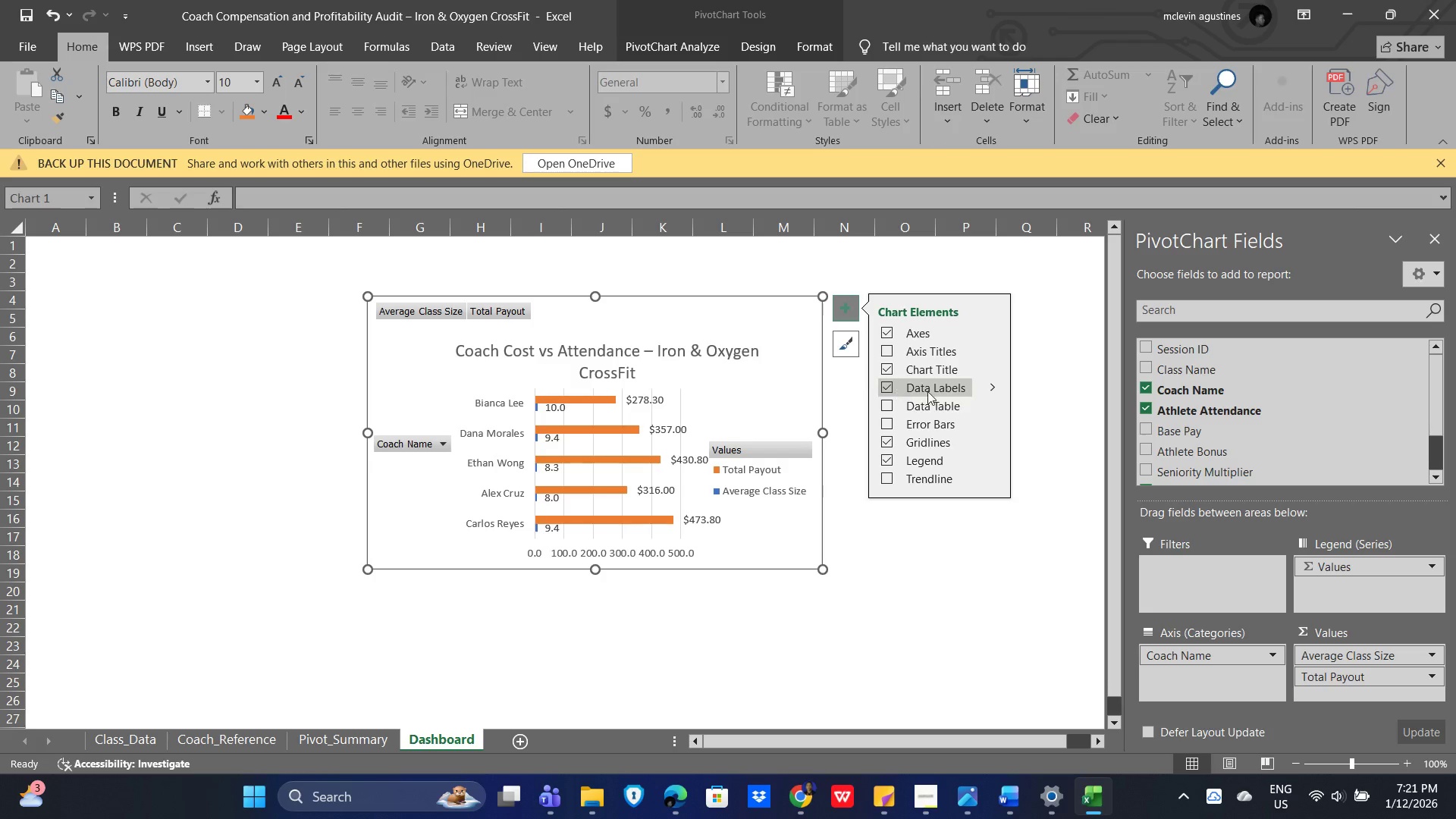 
left_click([993, 386])
 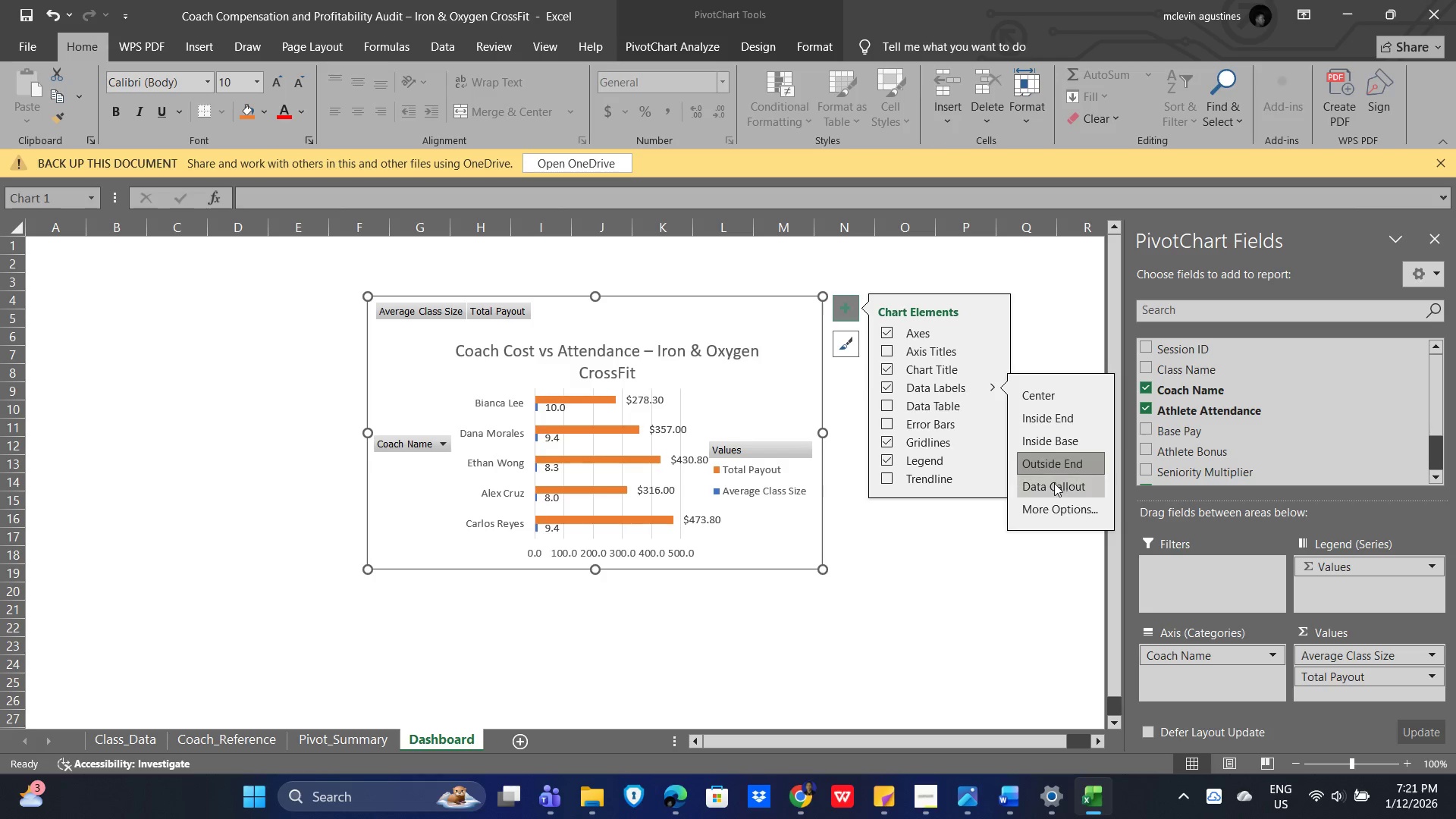 
left_click([1065, 464])
 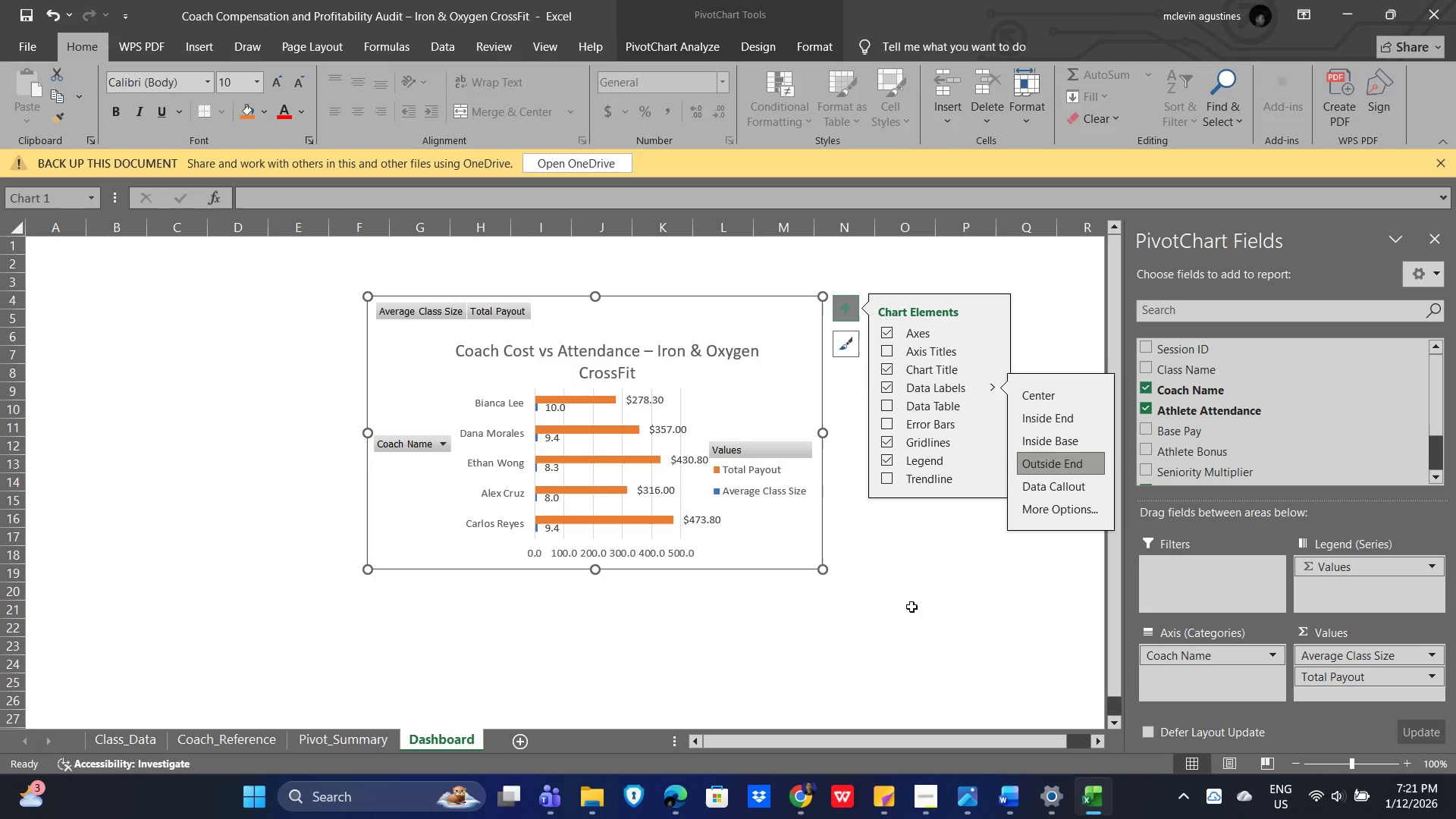 
key(Alt+AltLeft)
 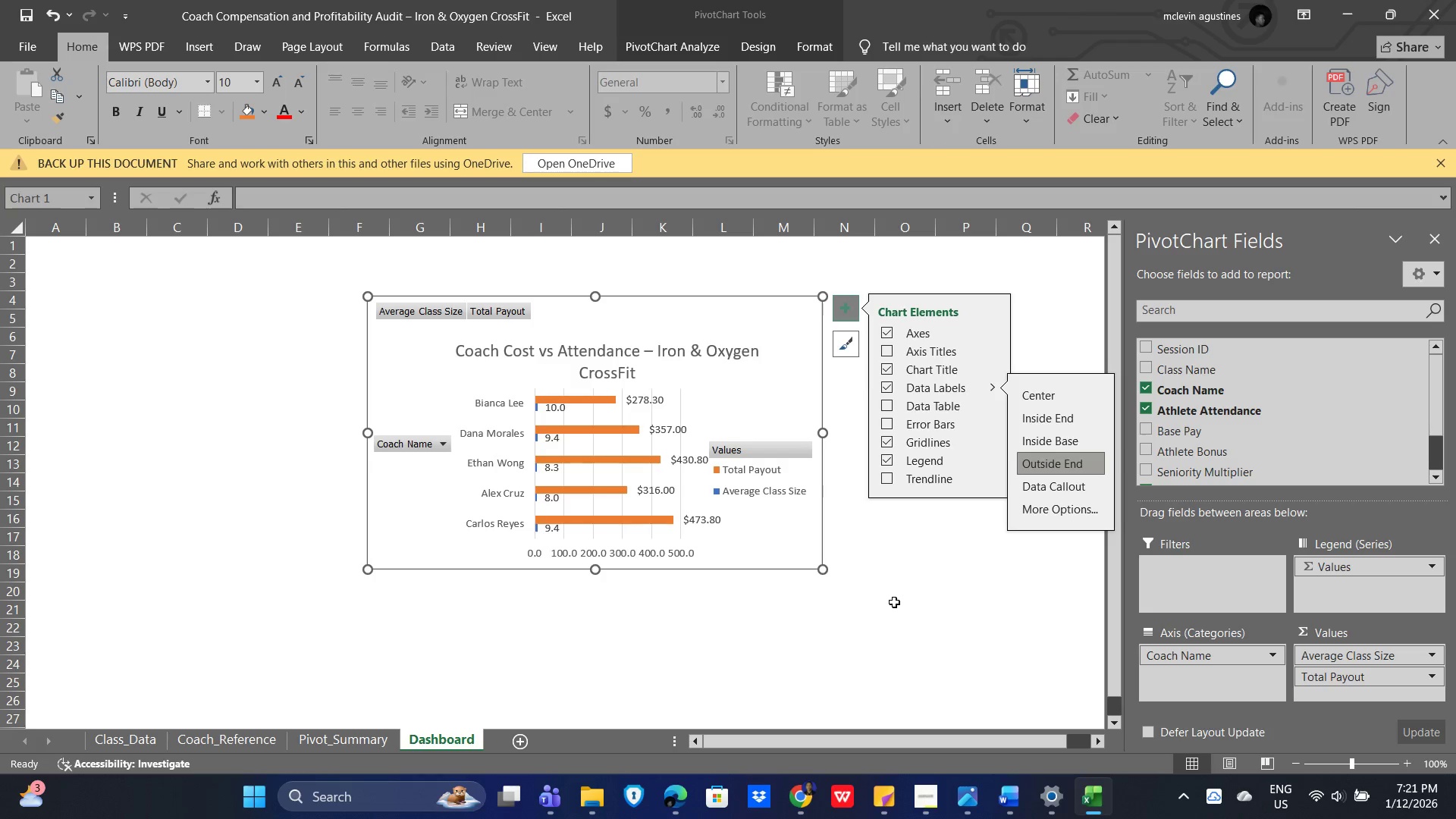 
key(Alt+Tab)
 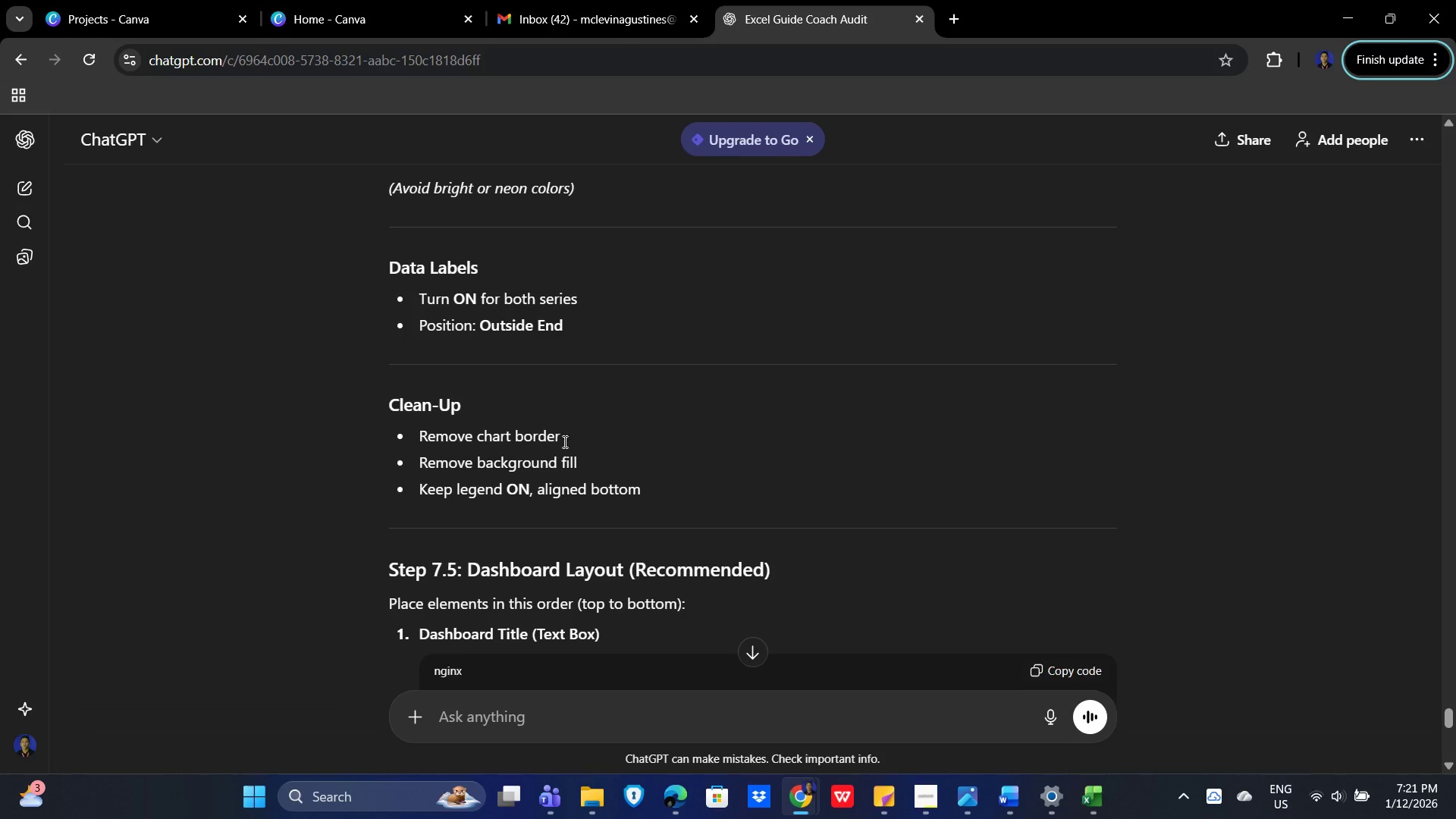 
scroll: coordinate [728, 427], scroll_direction: down, amount: 2.0
 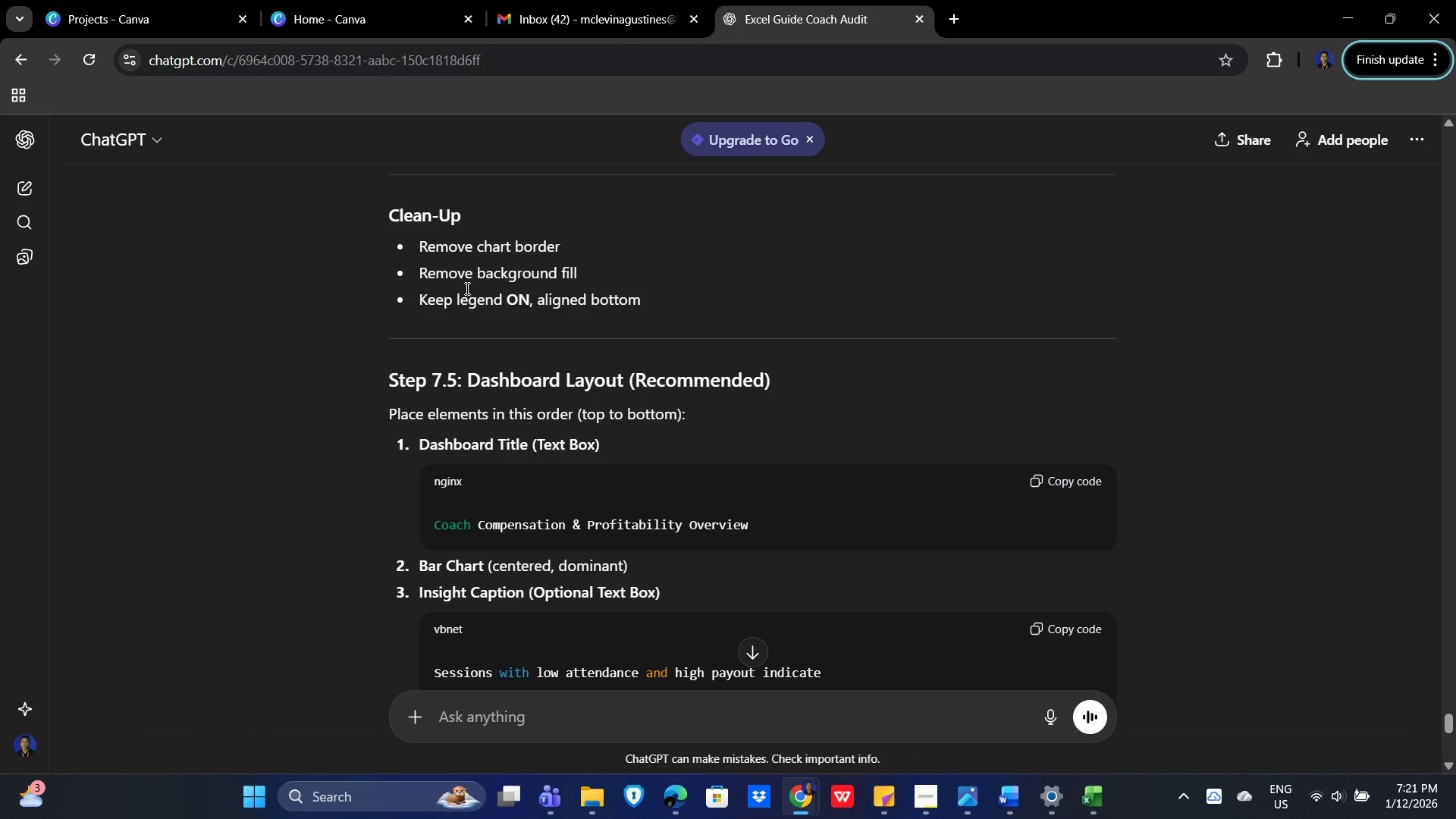 
hold_key(key=AltLeft, duration=0.88)
 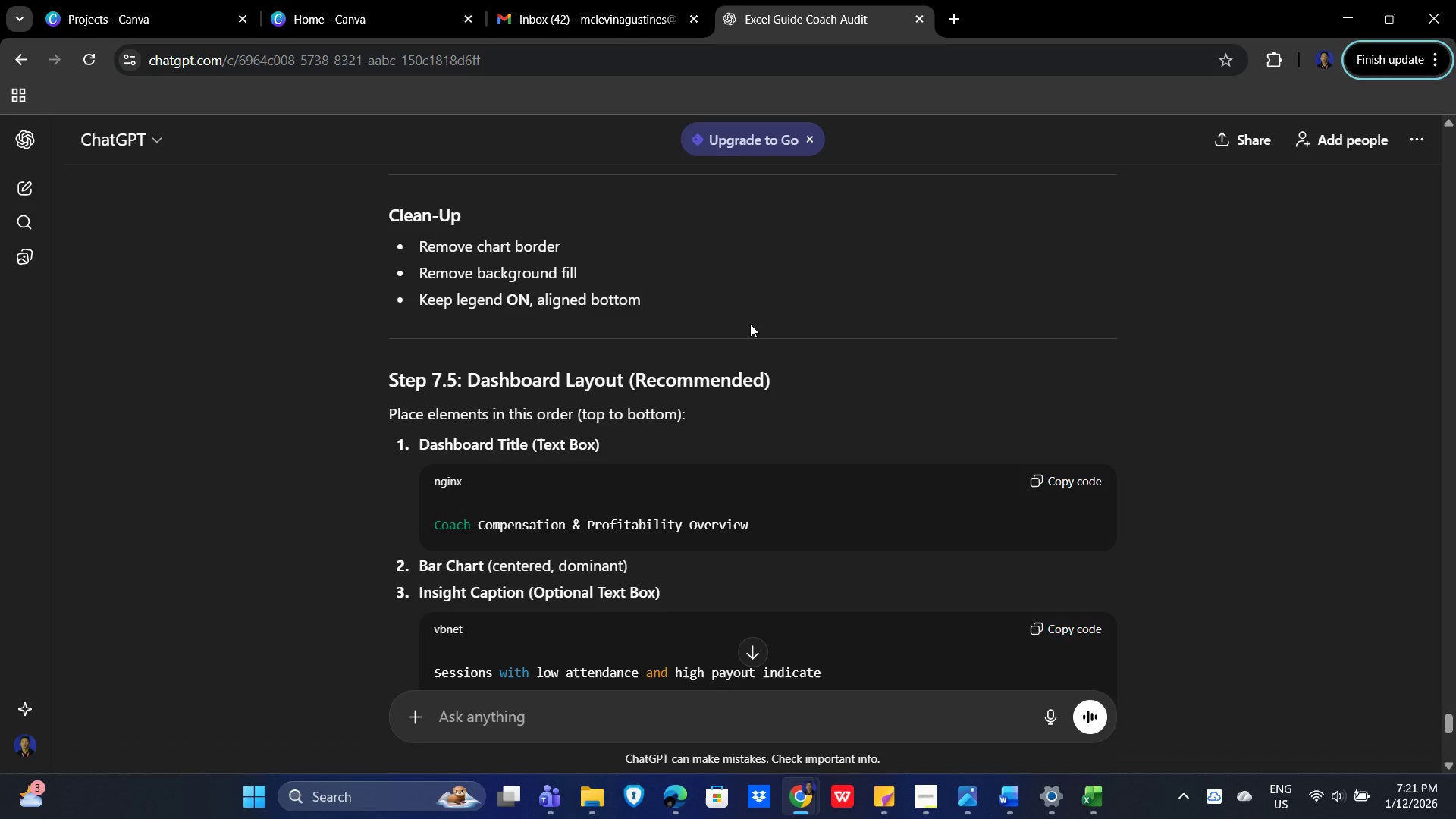 
key(Alt+Tab)
 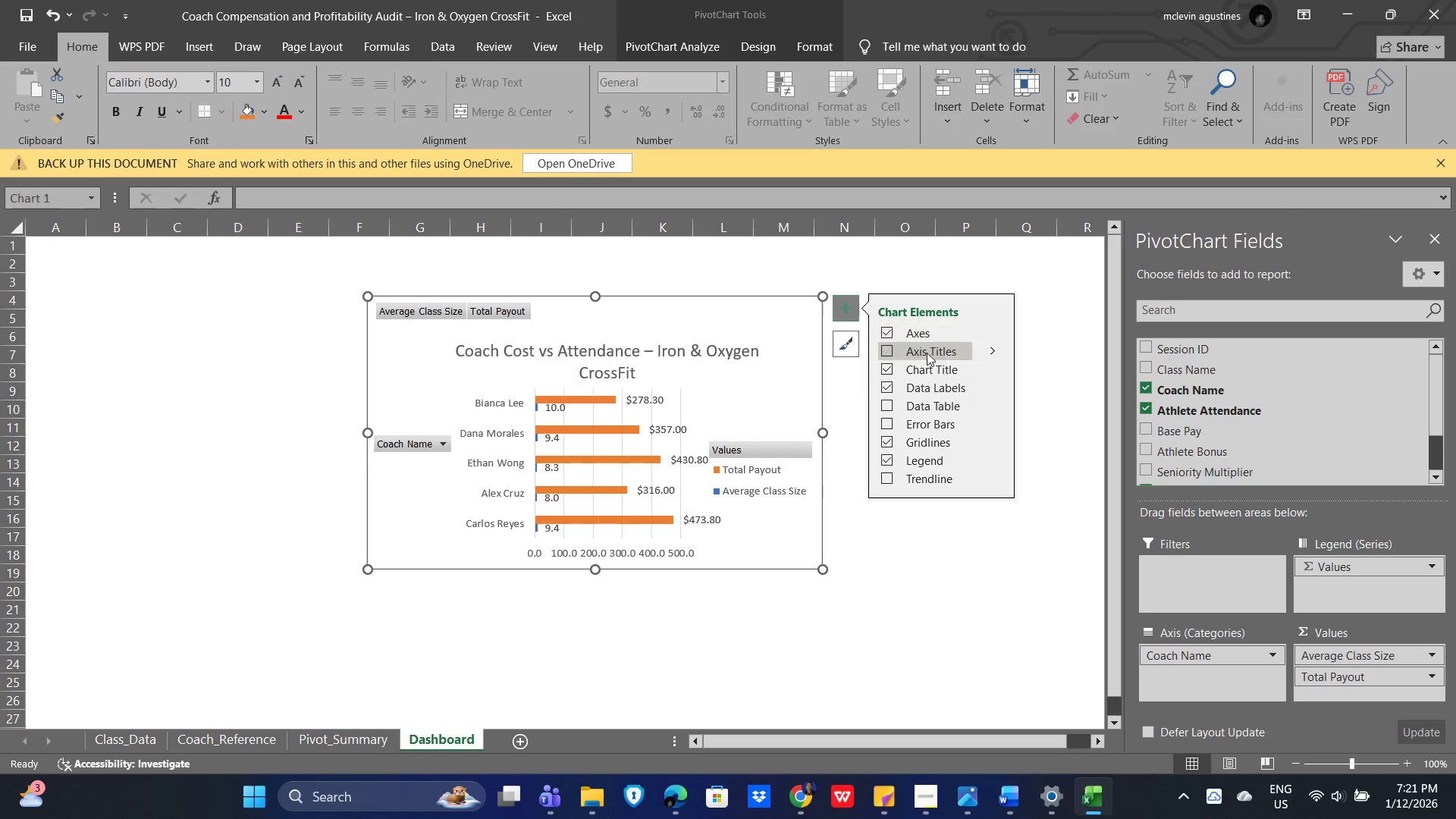 
scroll: coordinate [938, 452], scroll_direction: down, amount: 3.0
 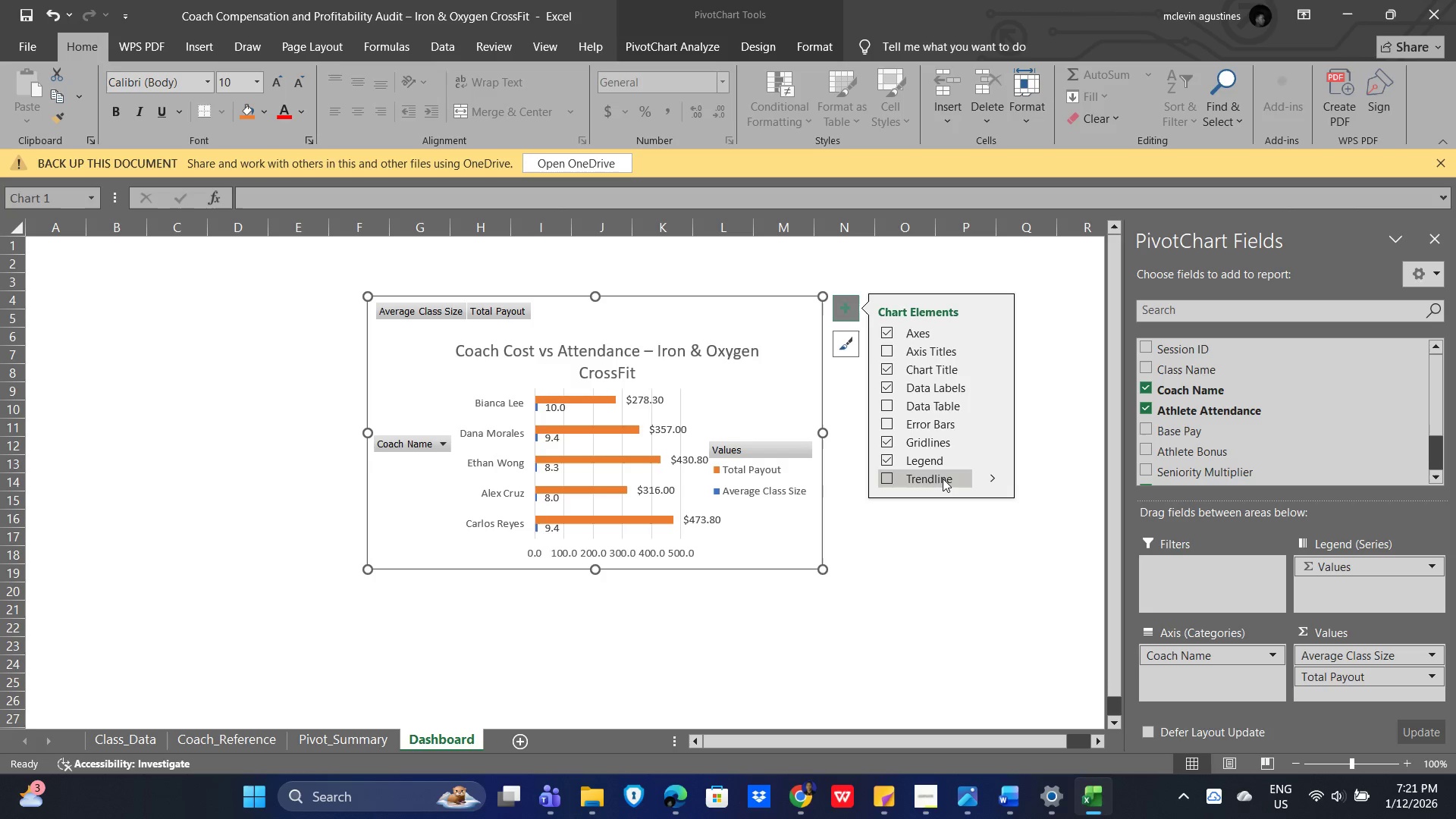 
wait(7.95)
 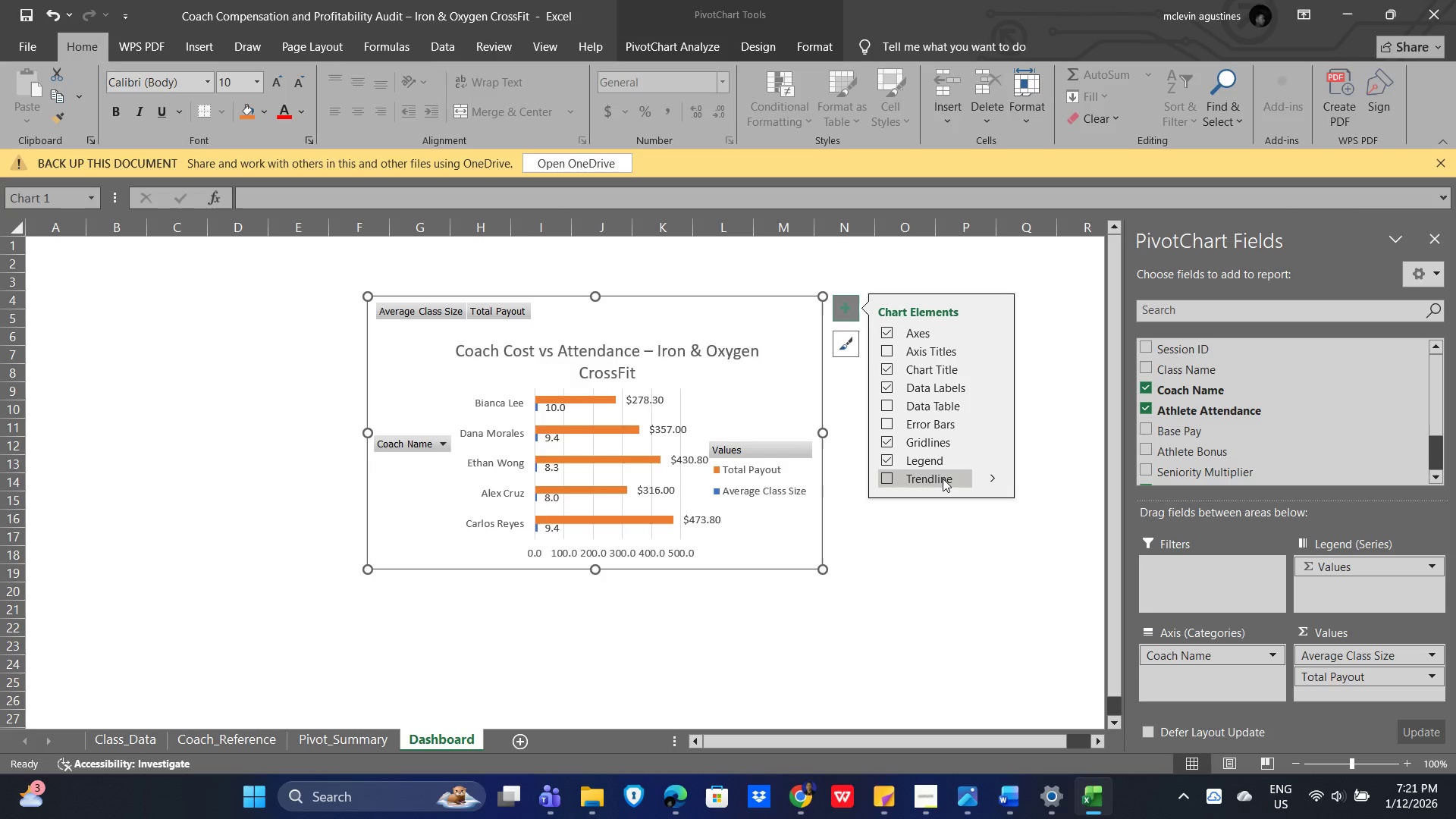 
key(Alt+AltLeft)
 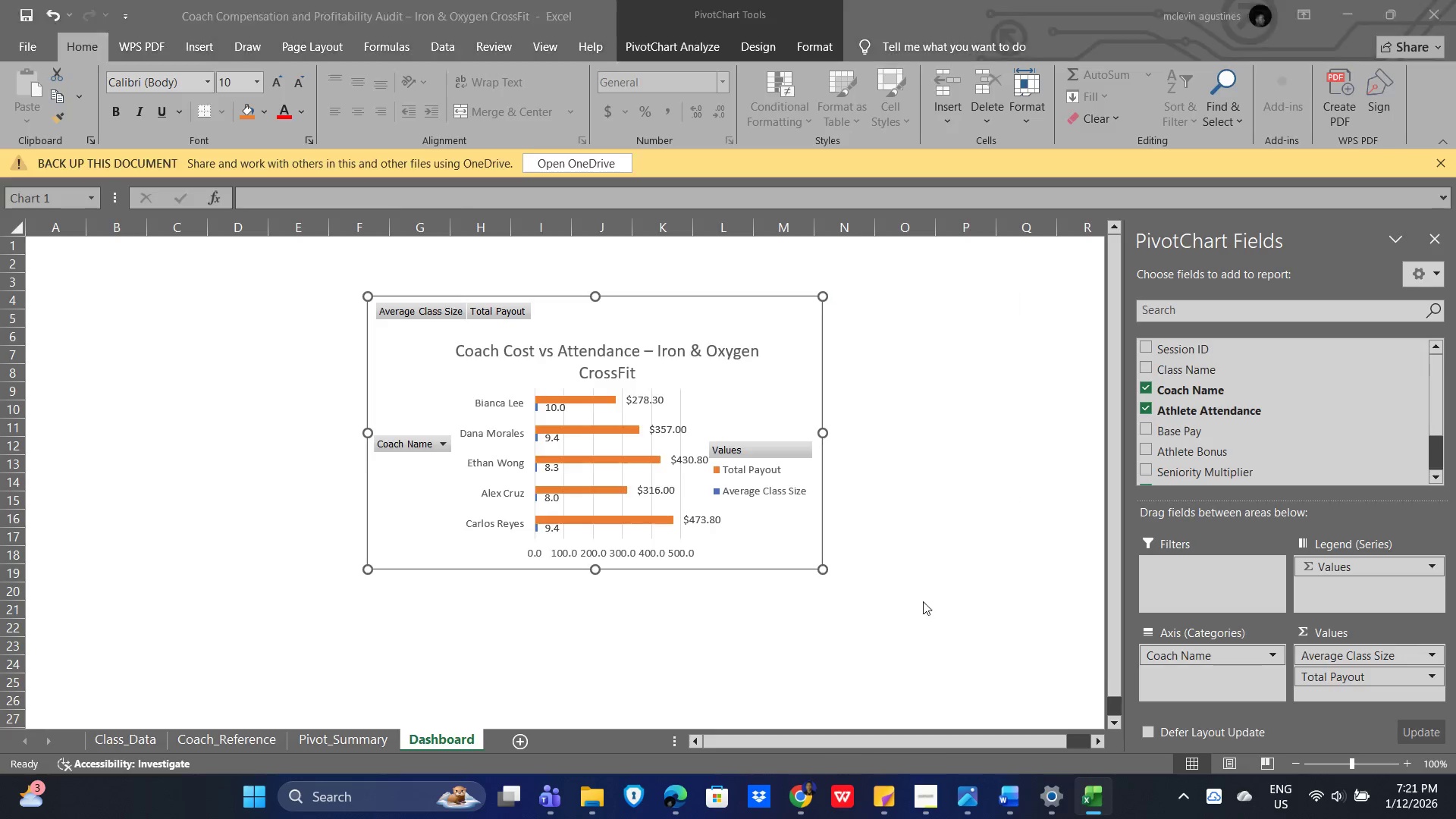 
key(Alt+Tab)
 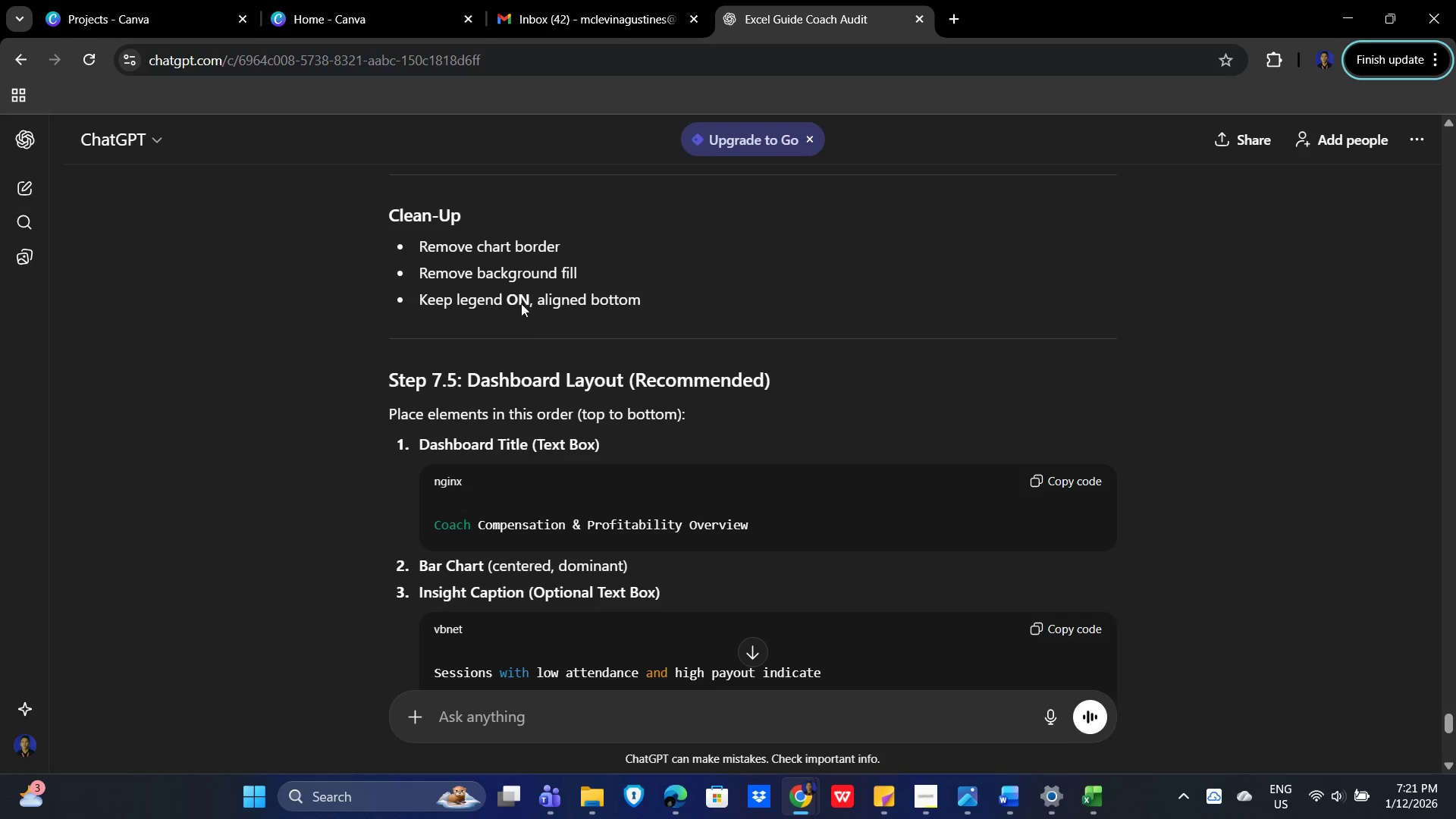 
key(Alt+AltLeft)
 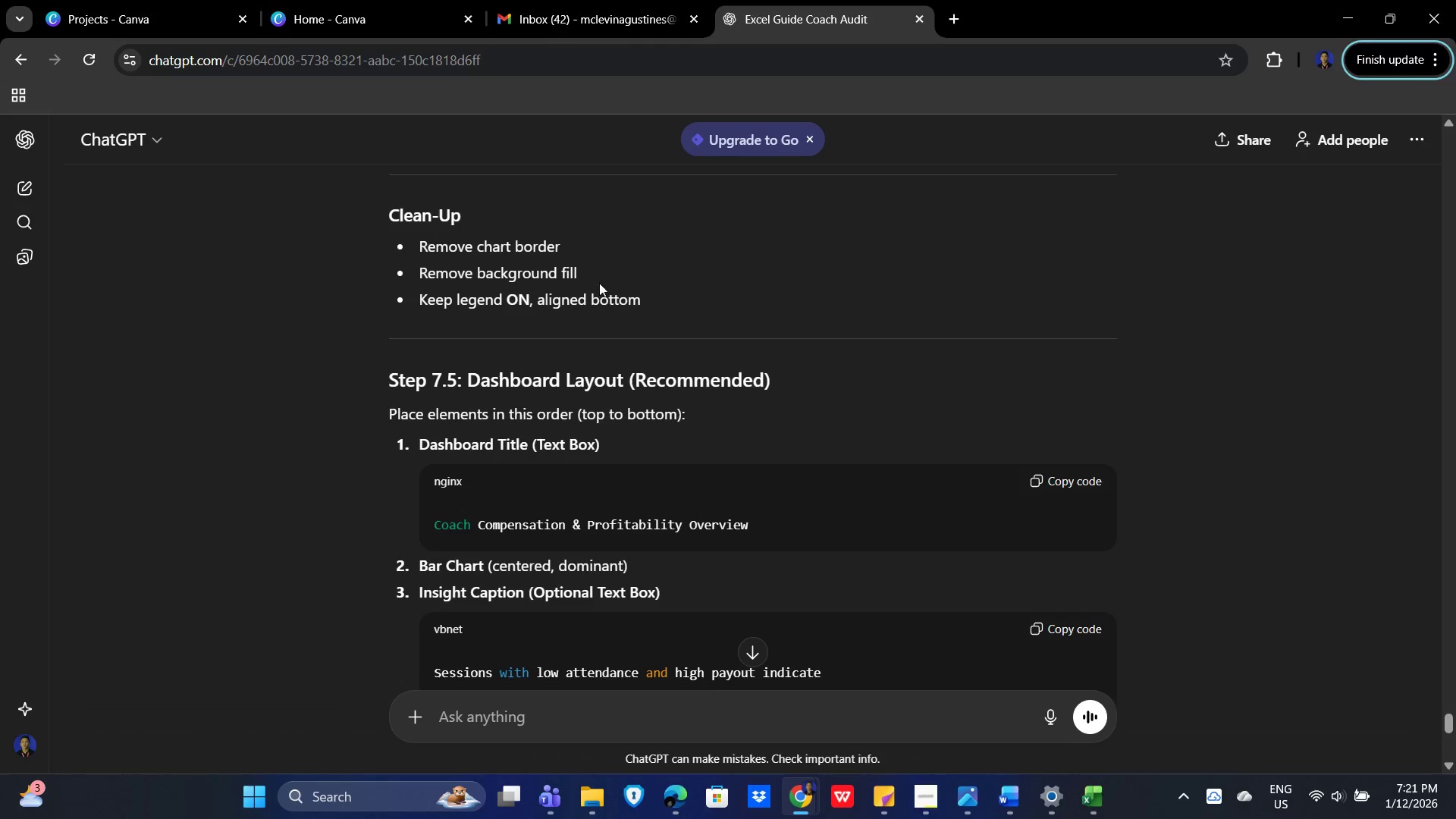 
key(Alt+Tab)
 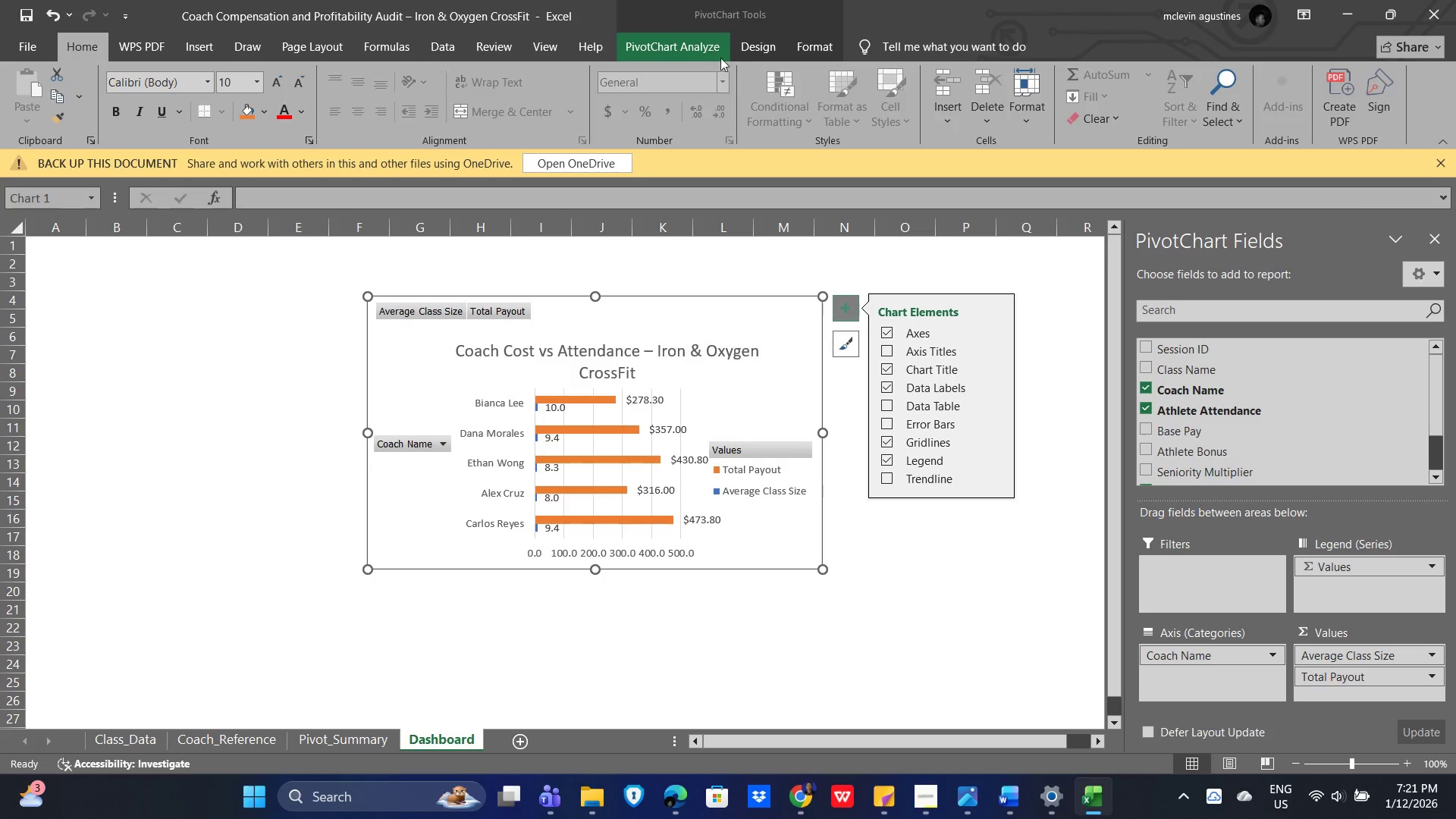 
left_click([770, 43])
 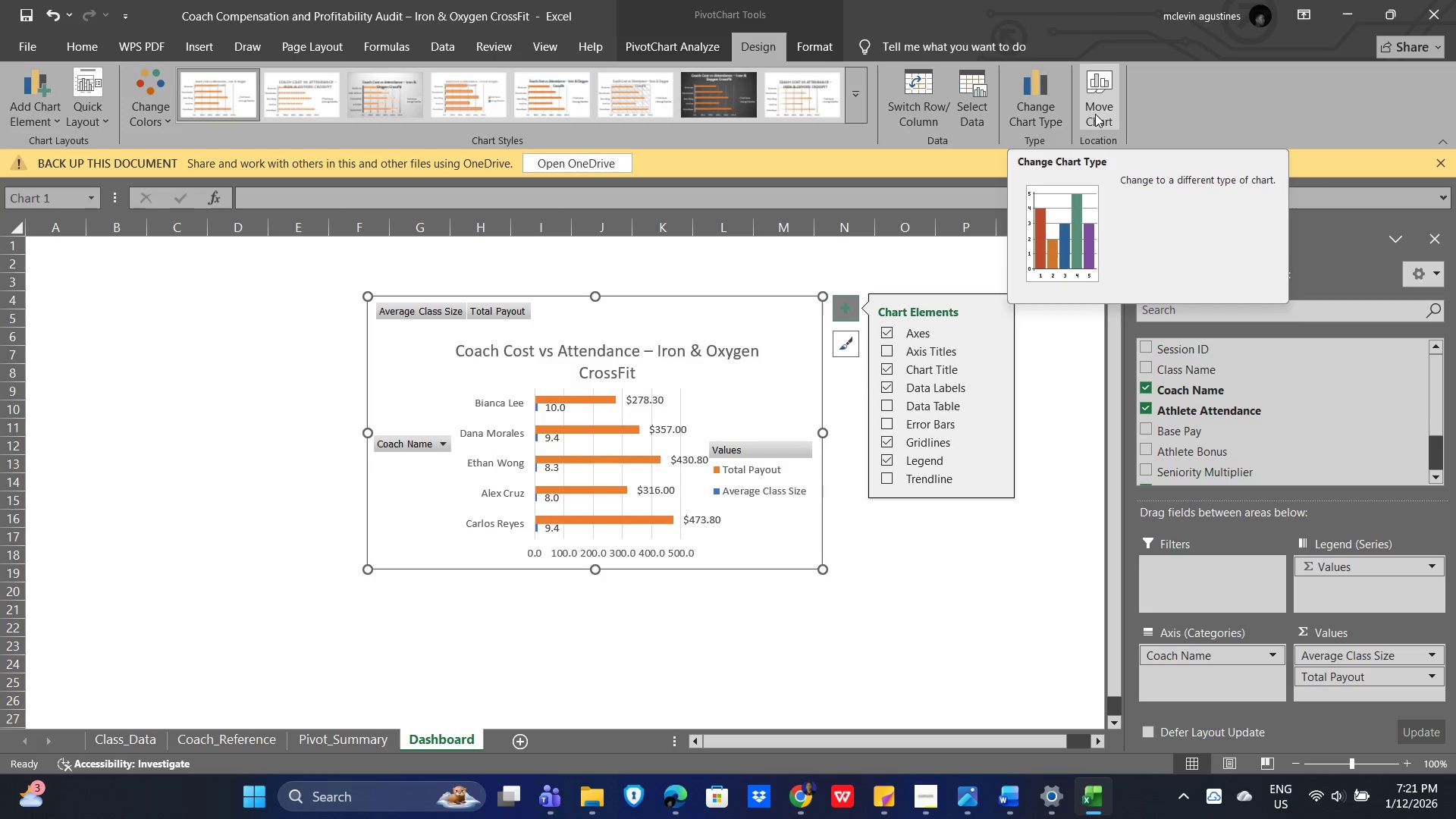 
wait(8.7)
 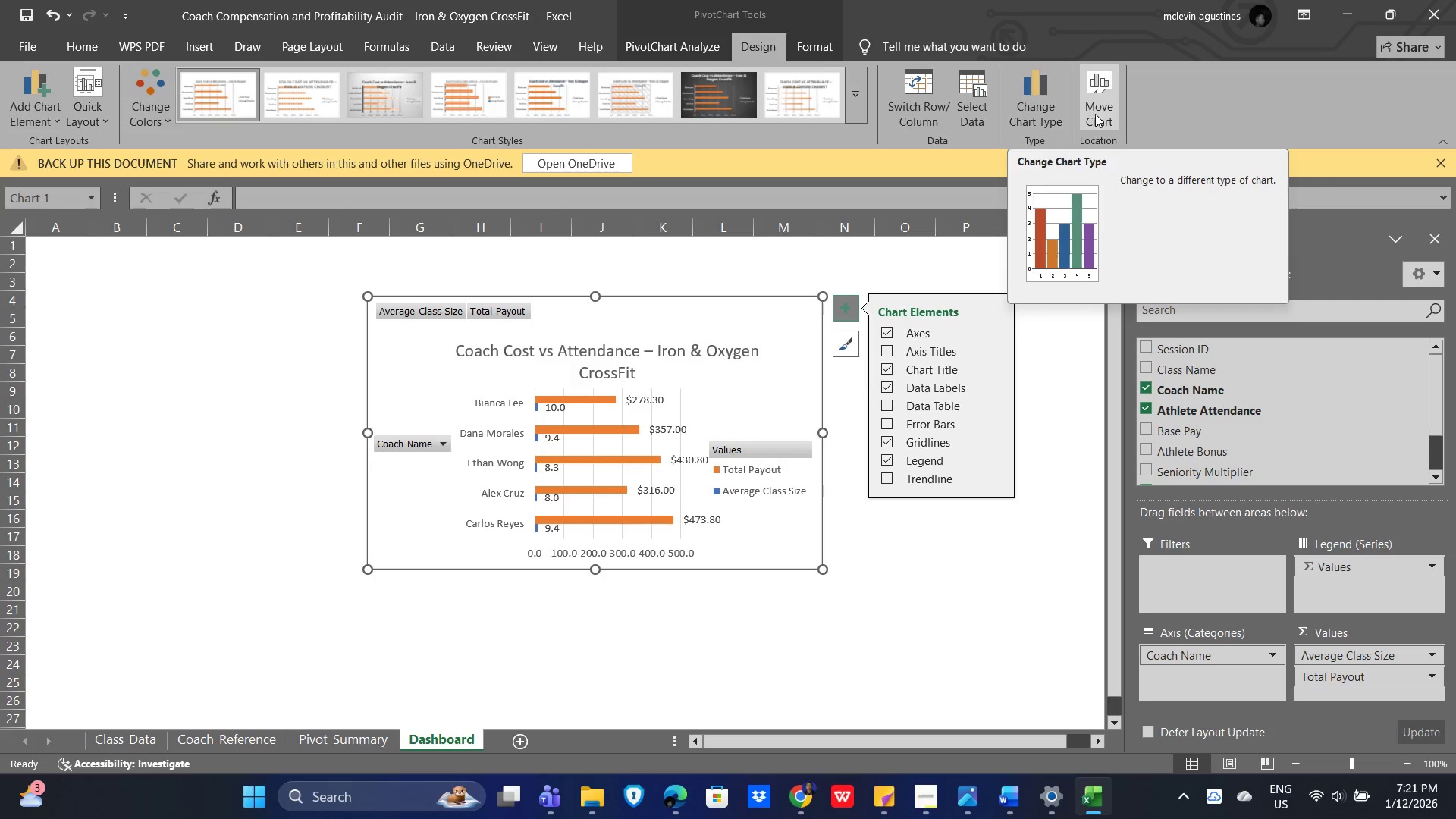 
left_click([812, 52])
 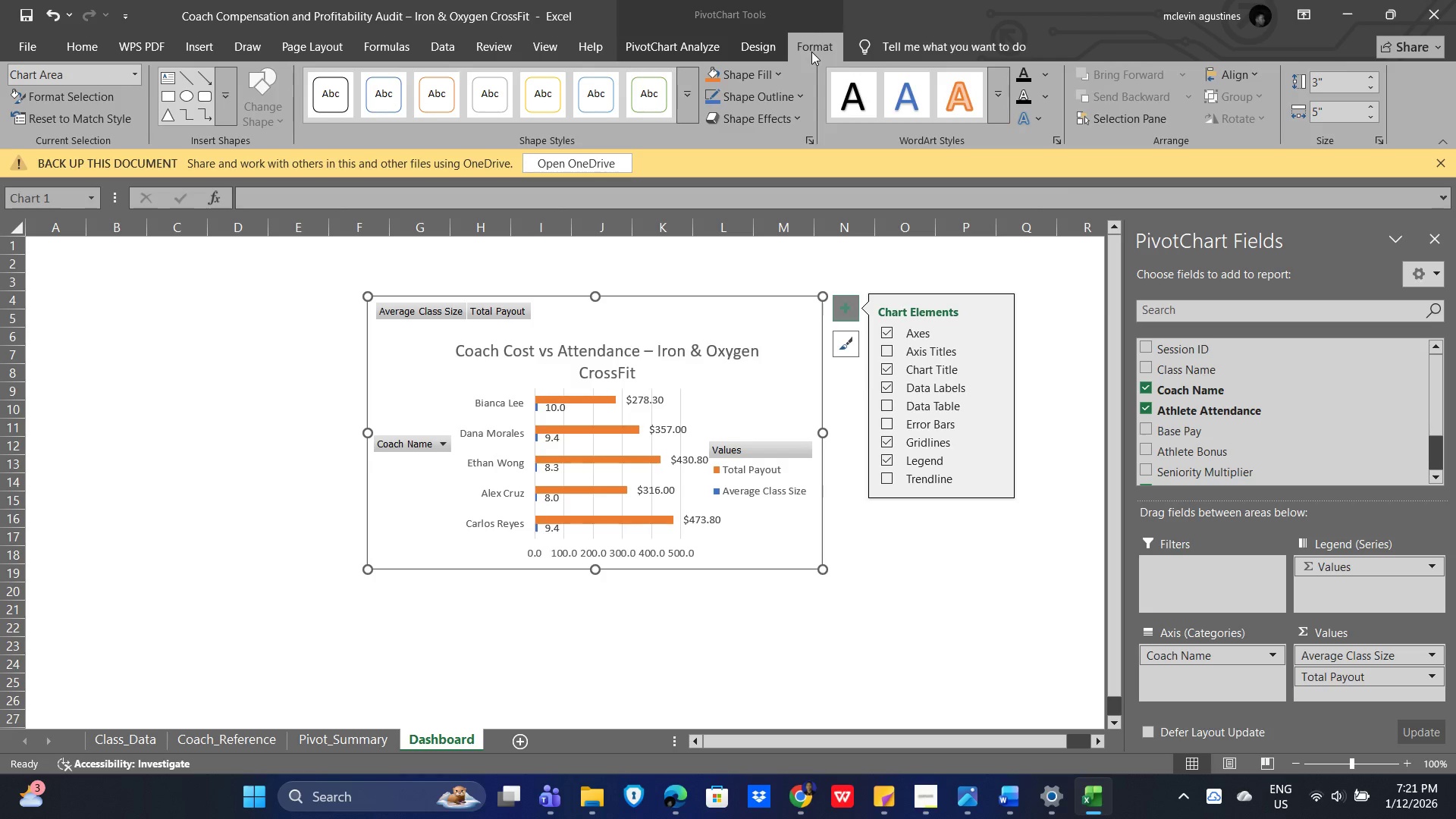 
mouse_move([792, 84])
 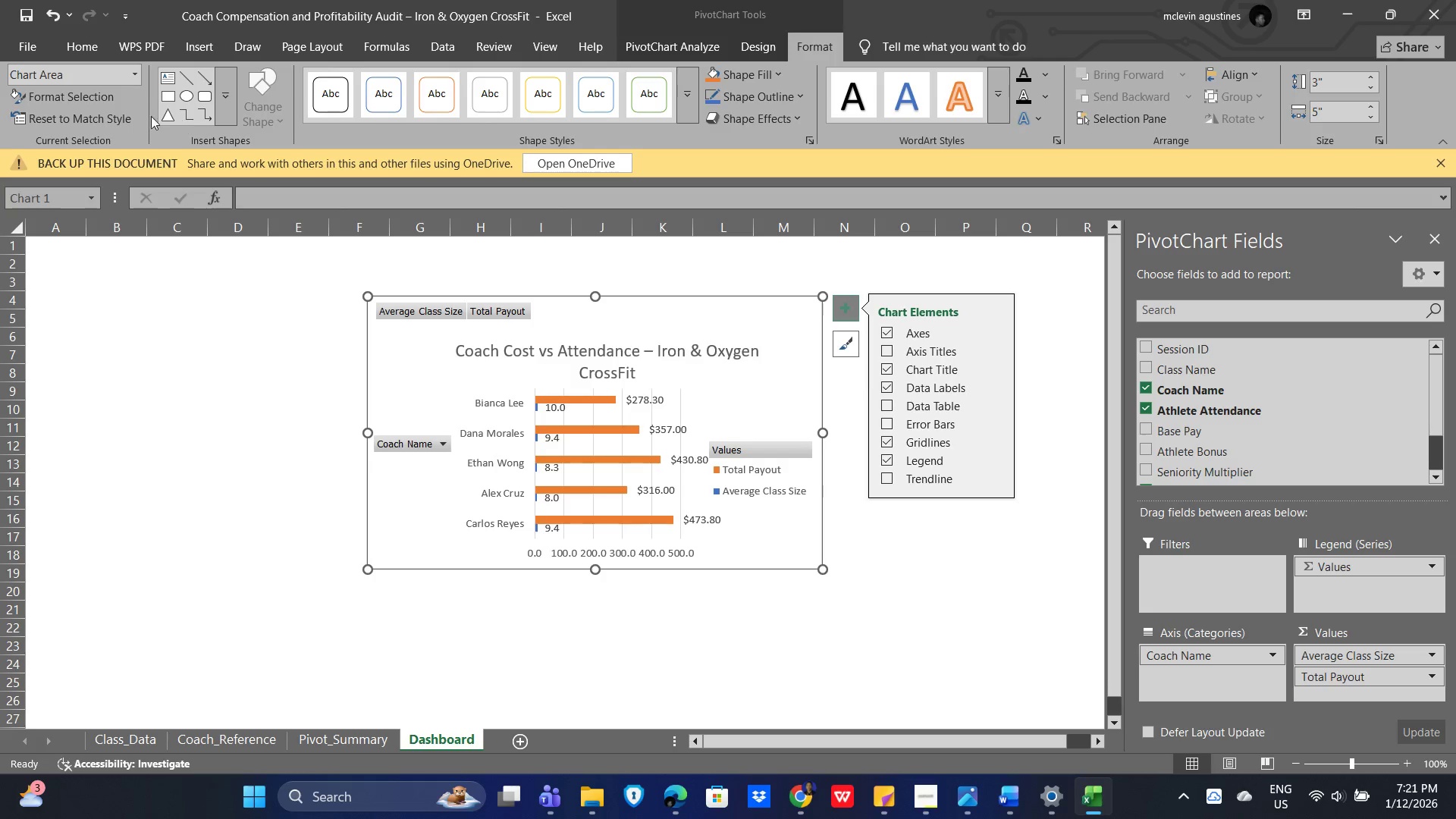 
wait(9.16)
 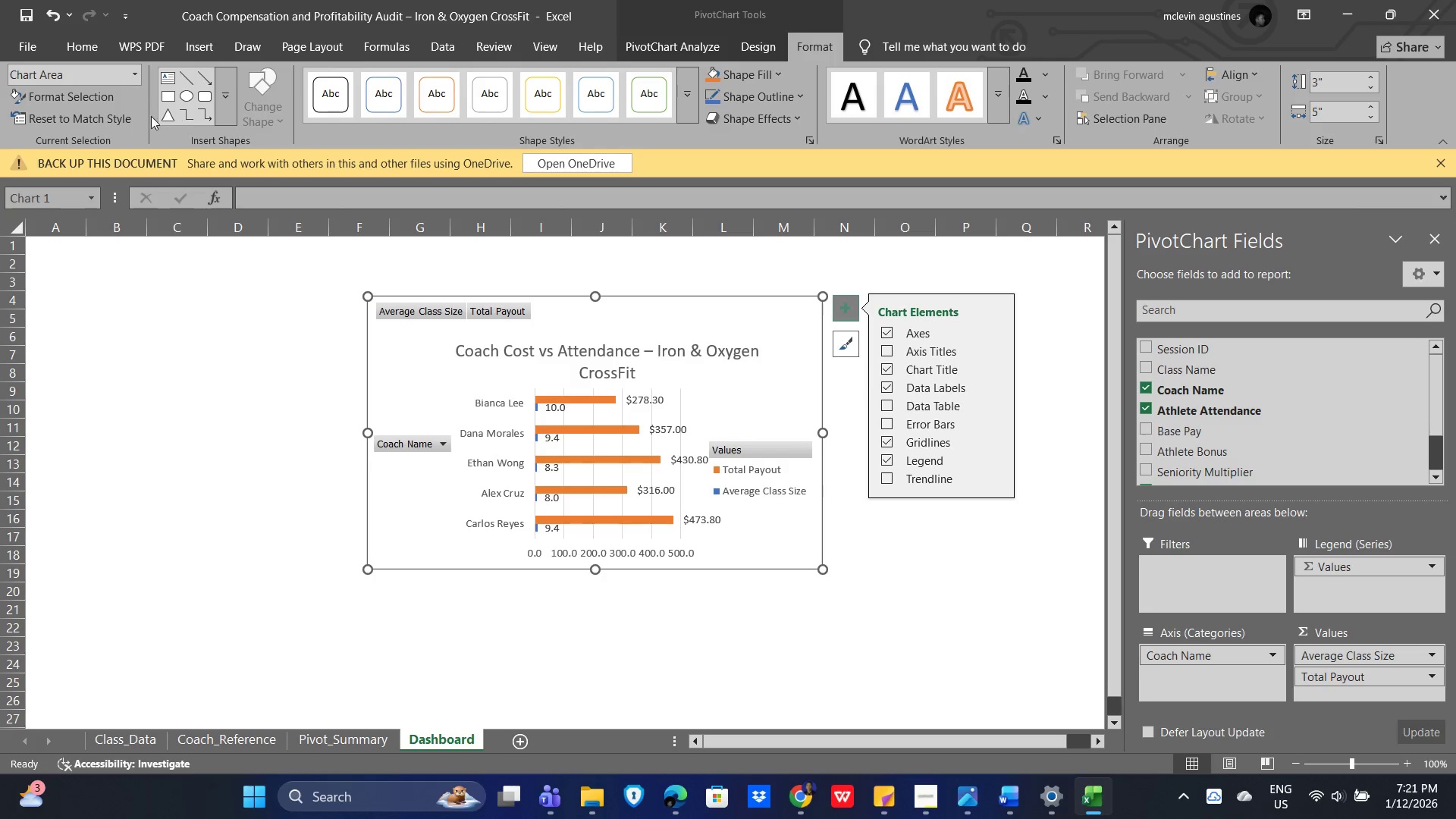 
left_click([812, 306])
 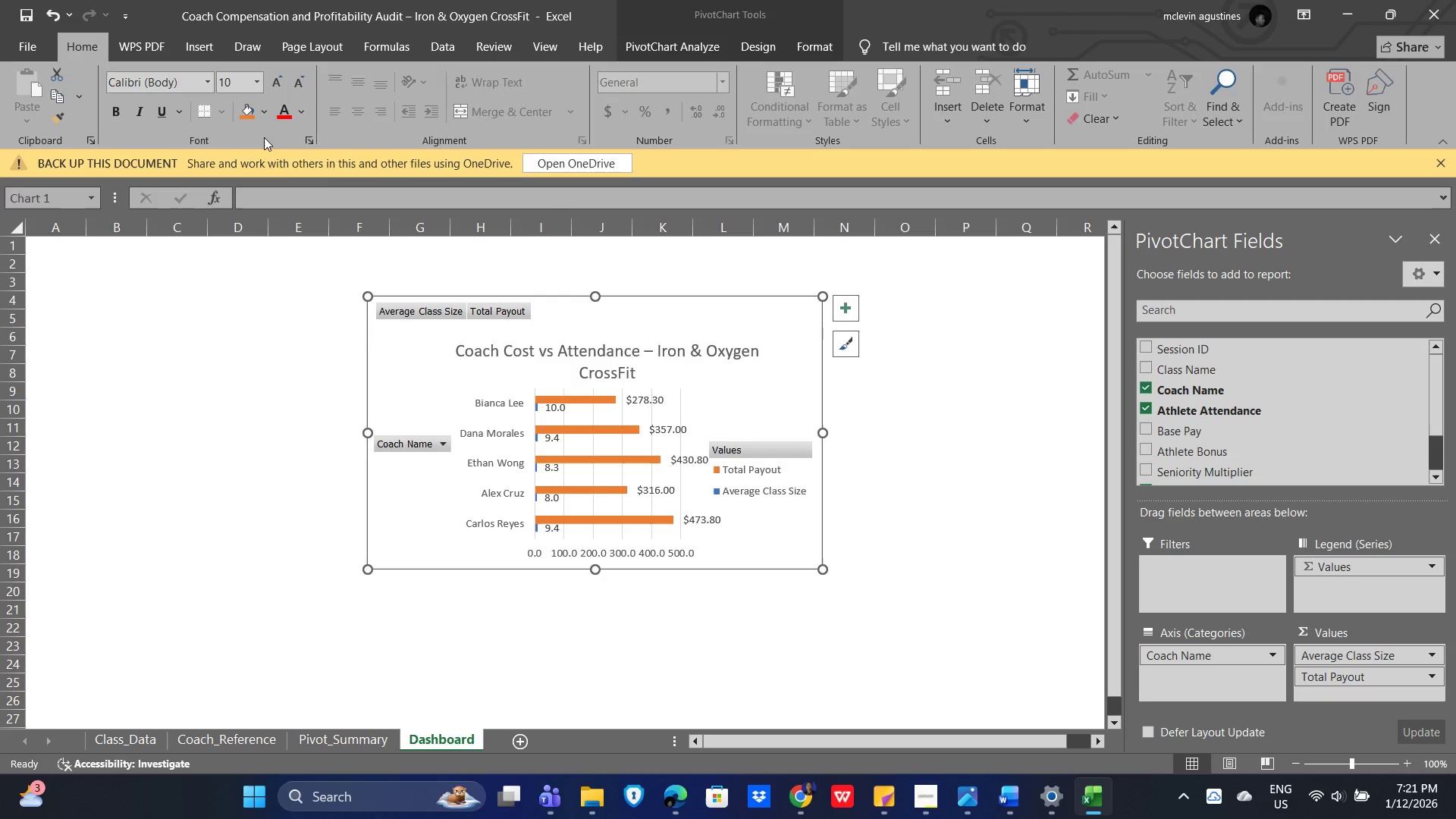 
key(Alt+AltLeft)
 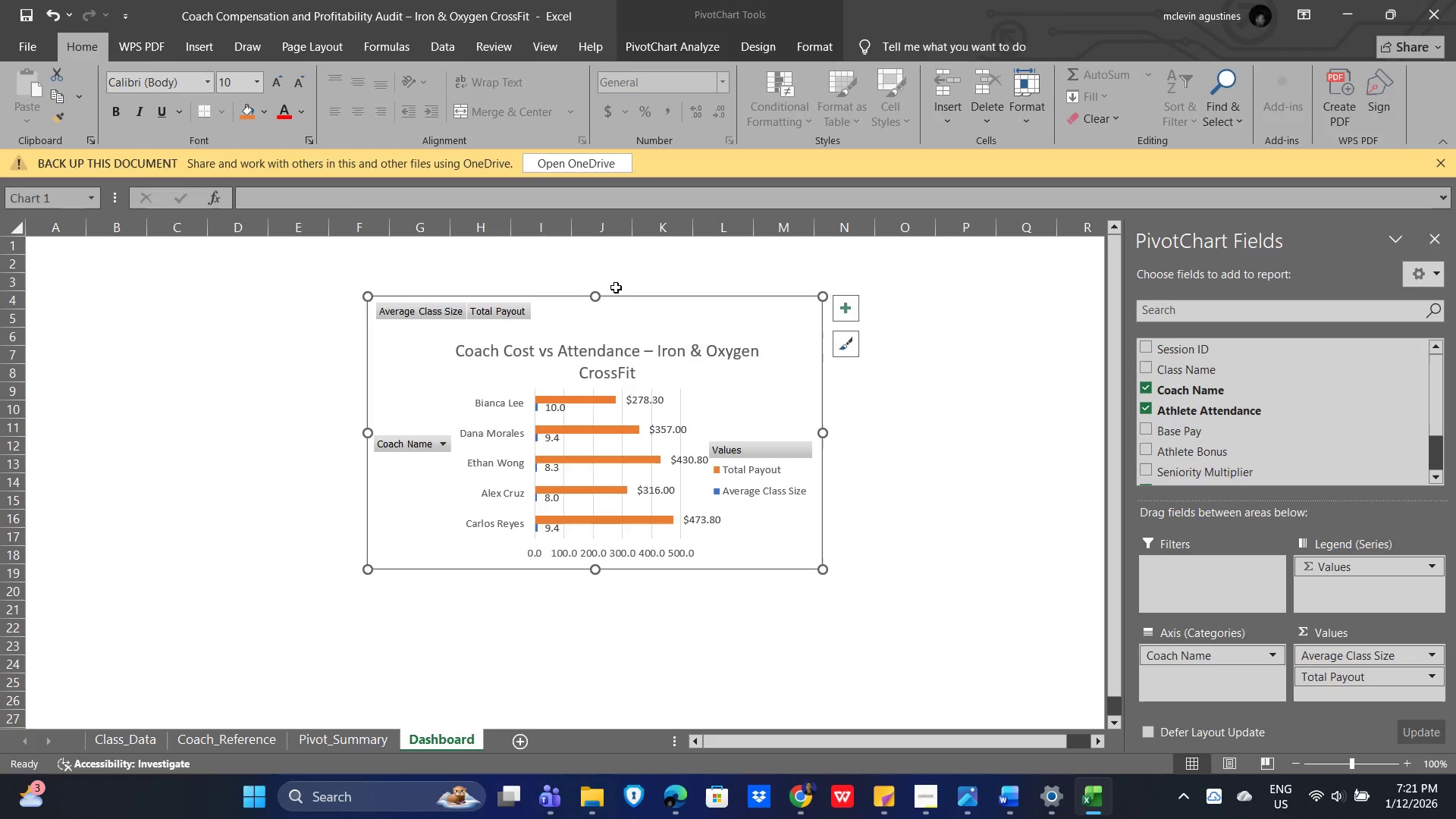 
key(Alt+Tab)
 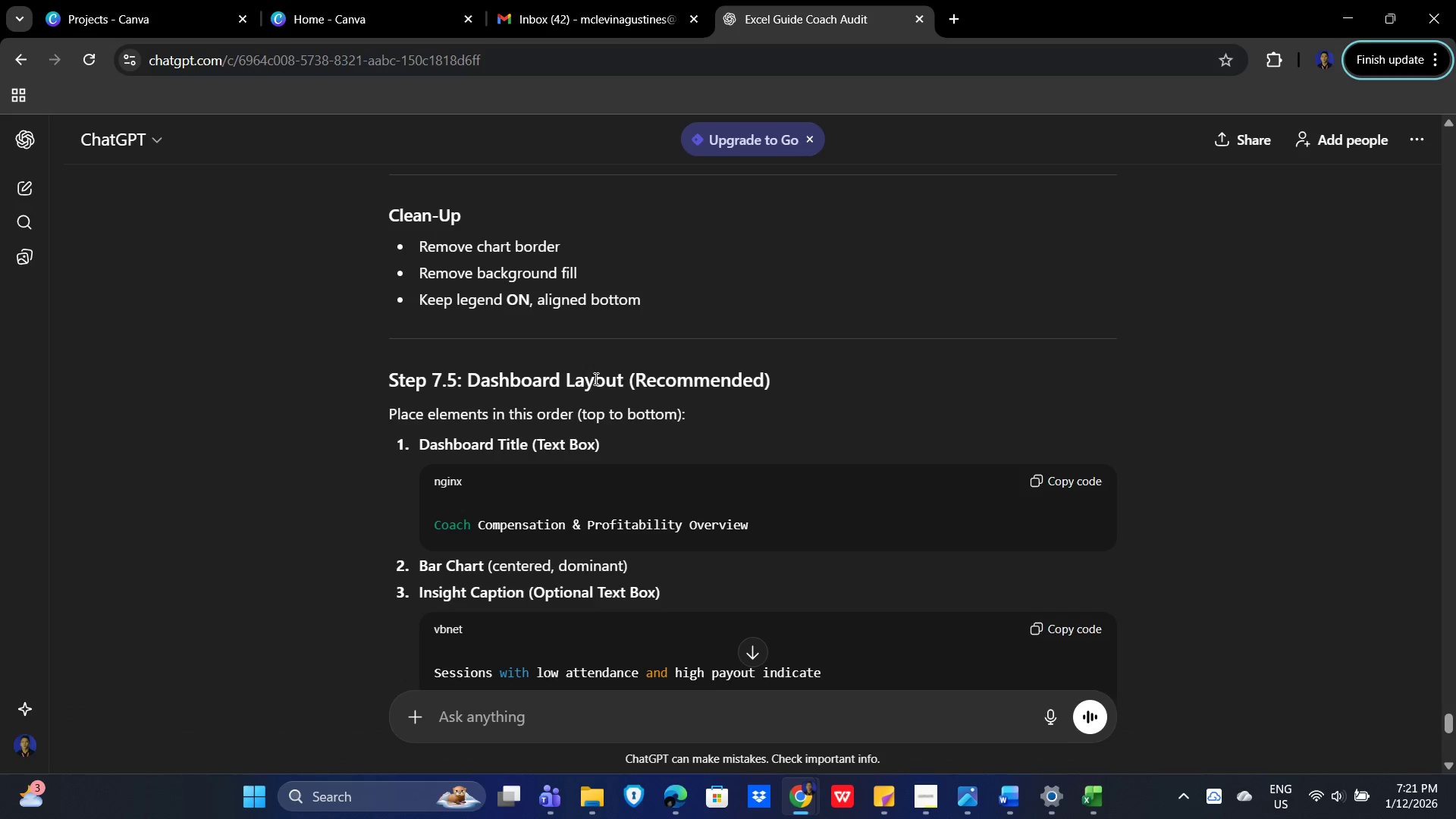 
scroll: coordinate [592, 334], scroll_direction: up, amount: 1.0
 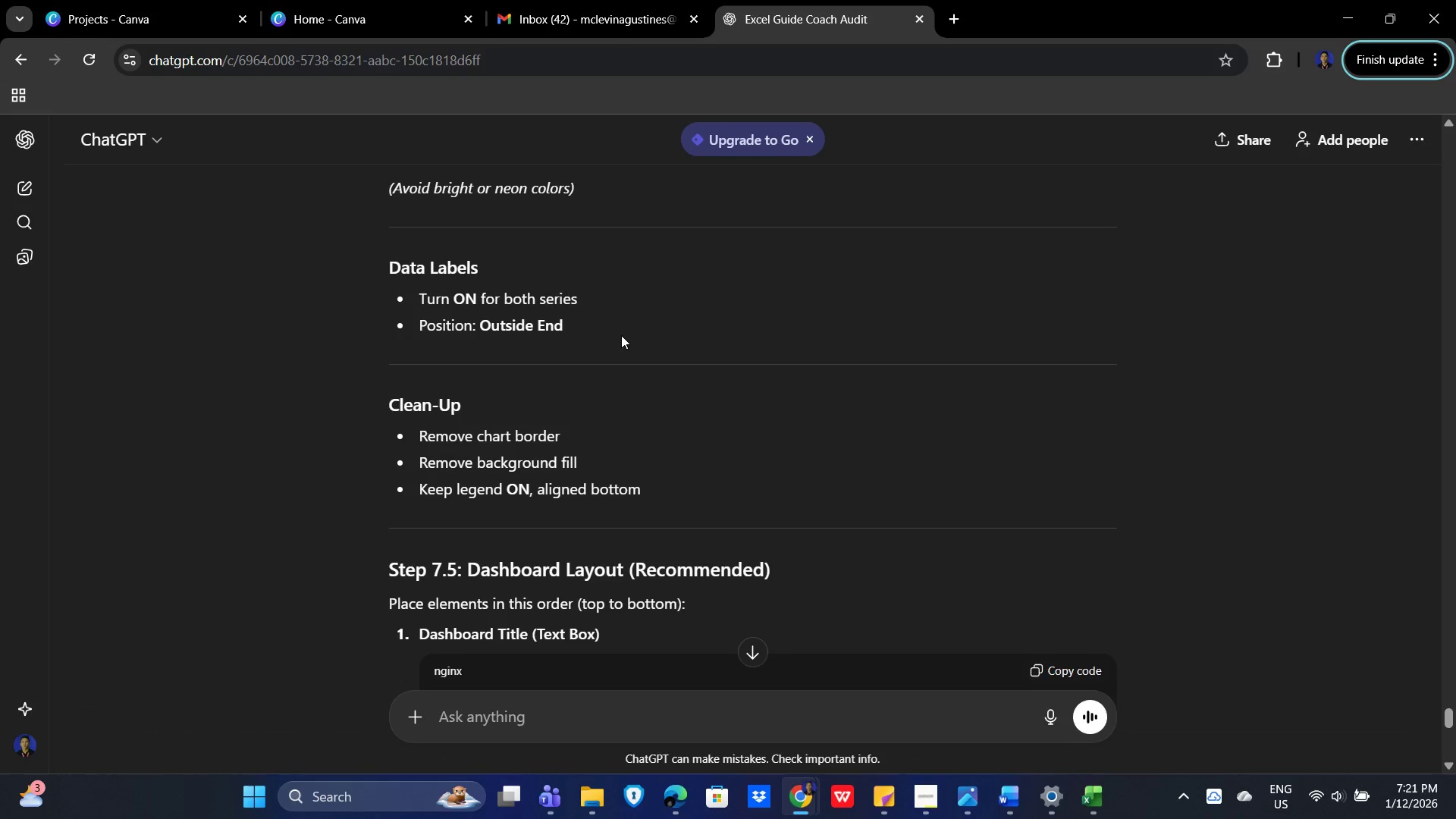 
scroll: coordinate [737, 369], scroll_direction: down, amount: 5.0
 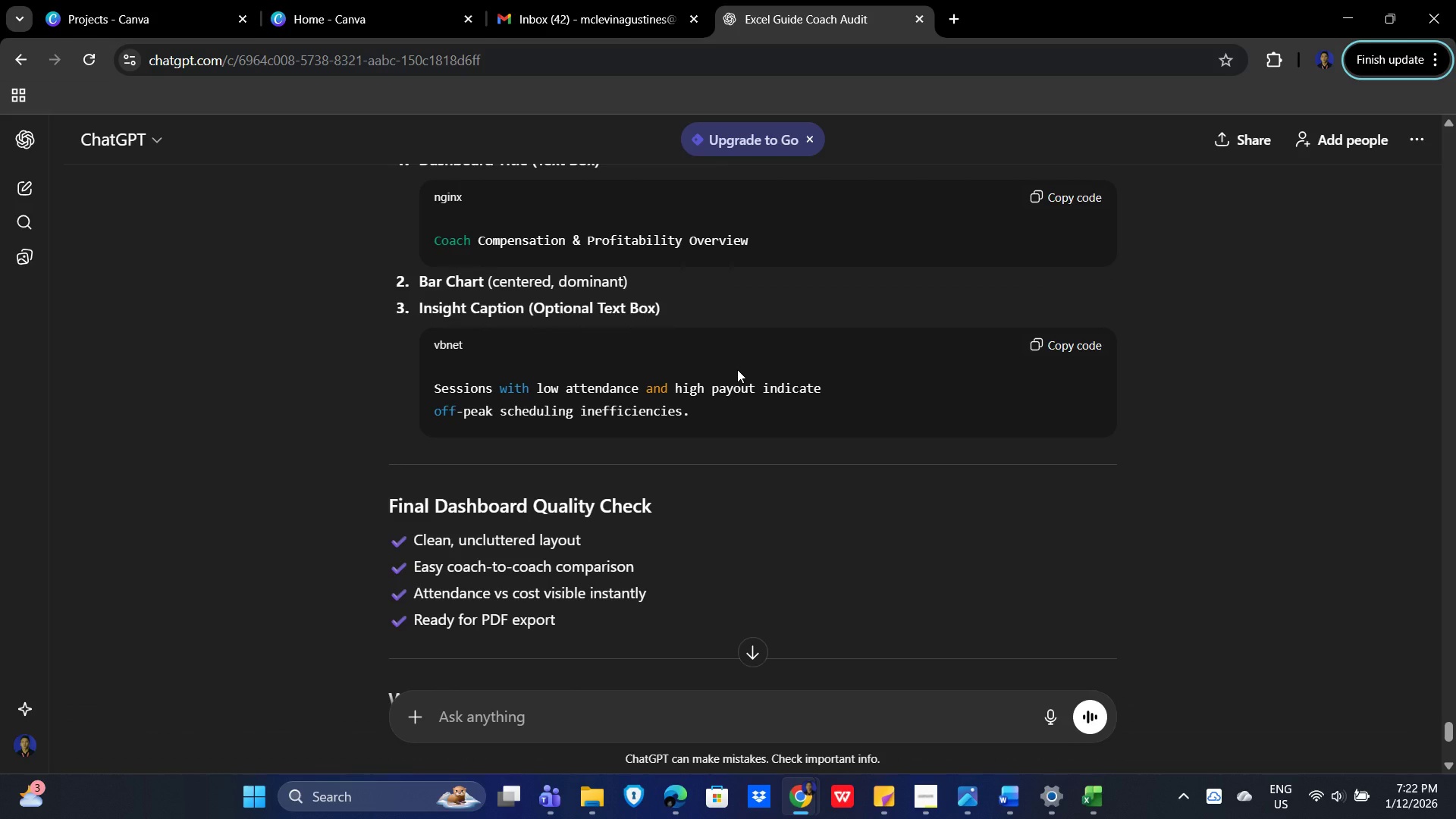 
scroll: coordinate [739, 369], scroll_direction: up, amount: 3.0
 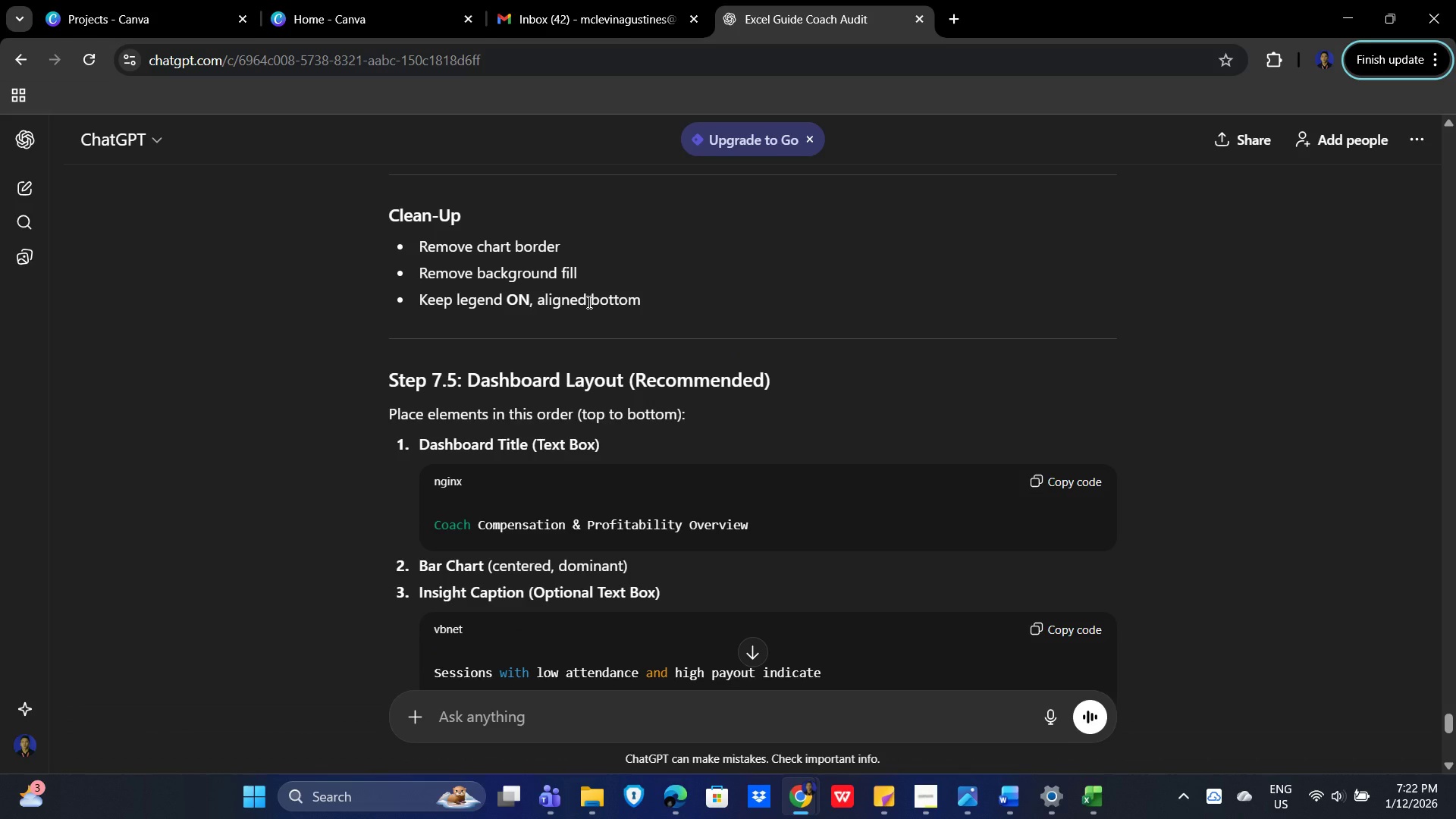 
wait(6.93)
 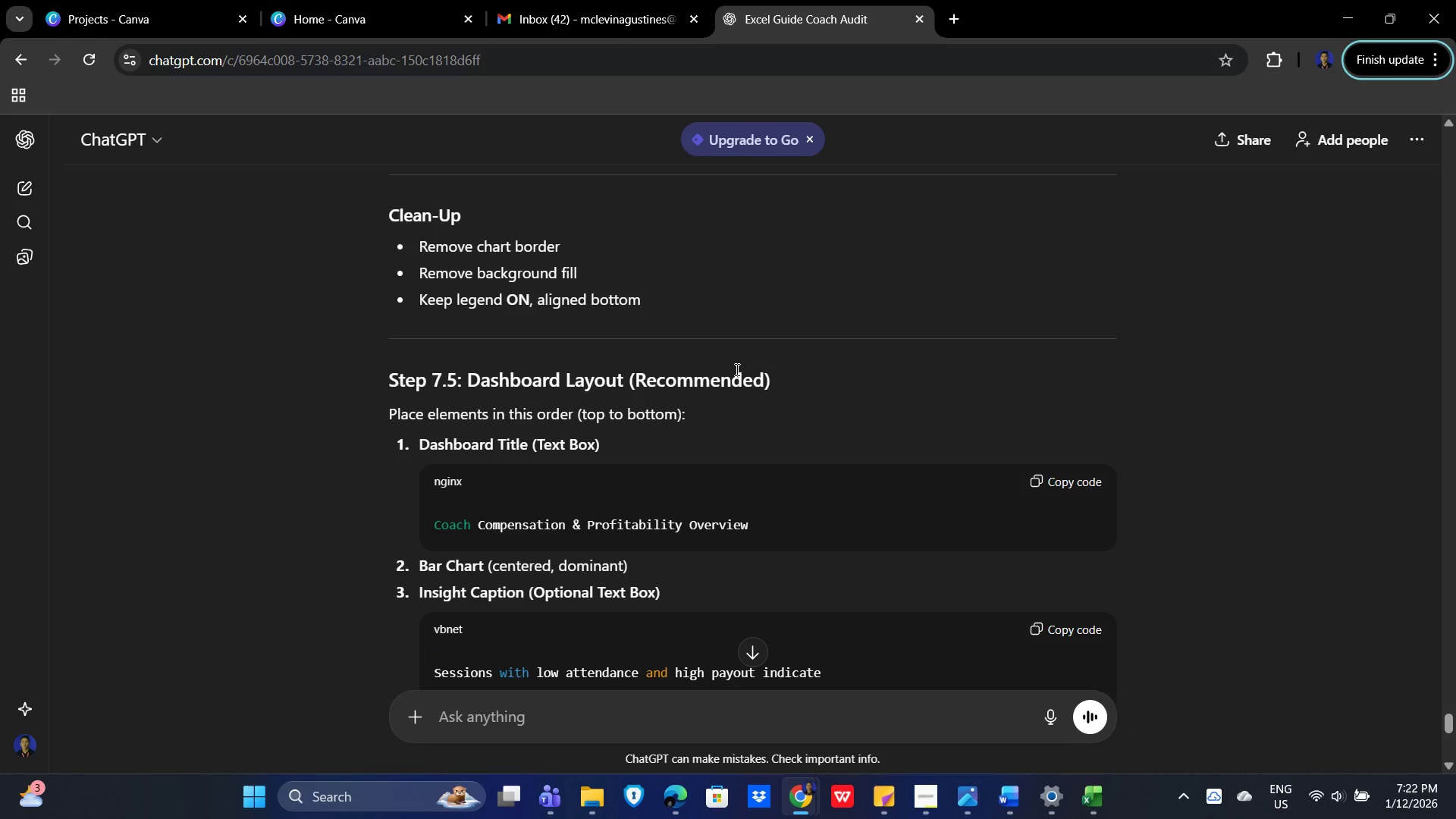 
key(Alt+AltLeft)
 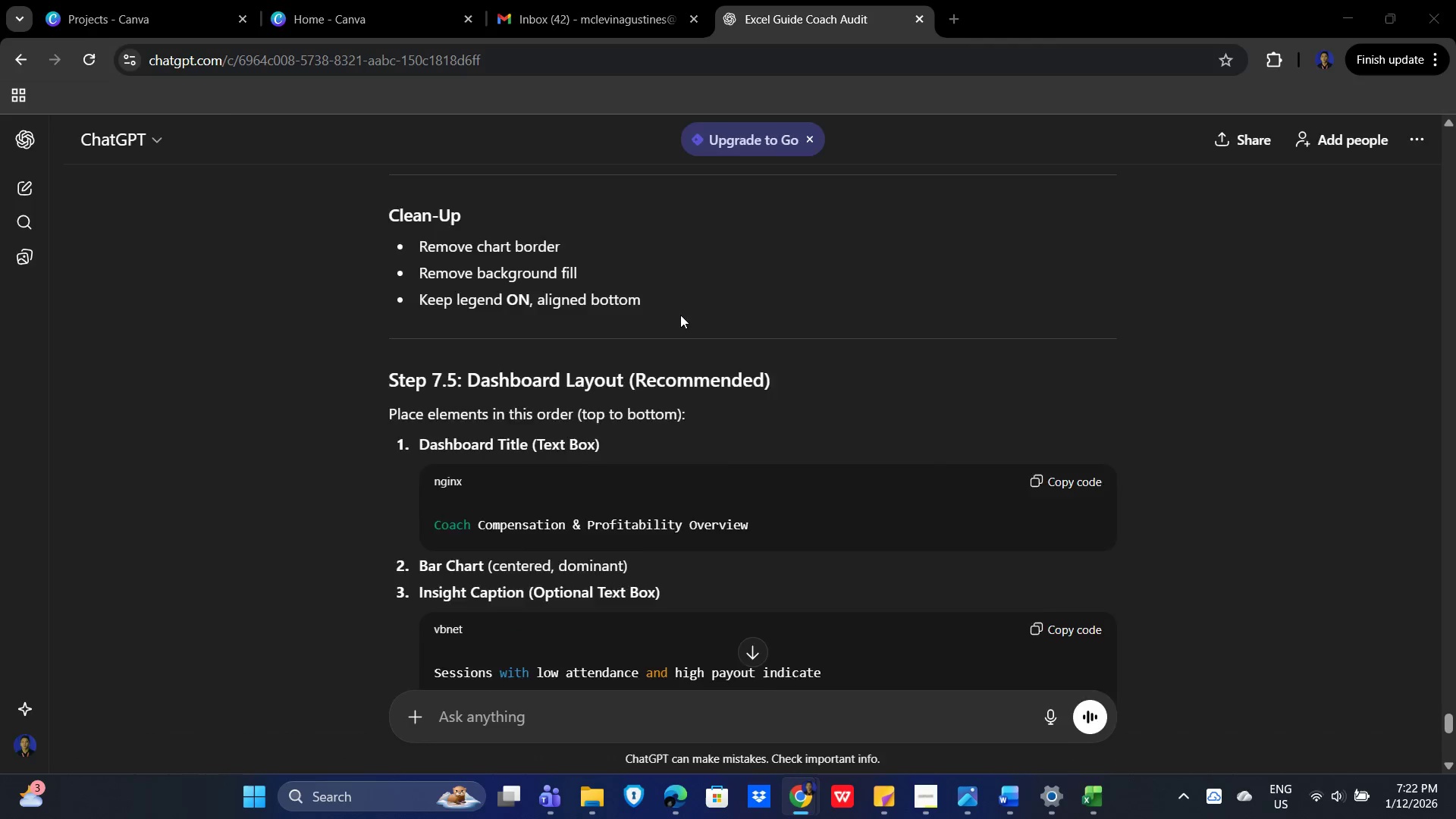 
key(Alt+Tab)
 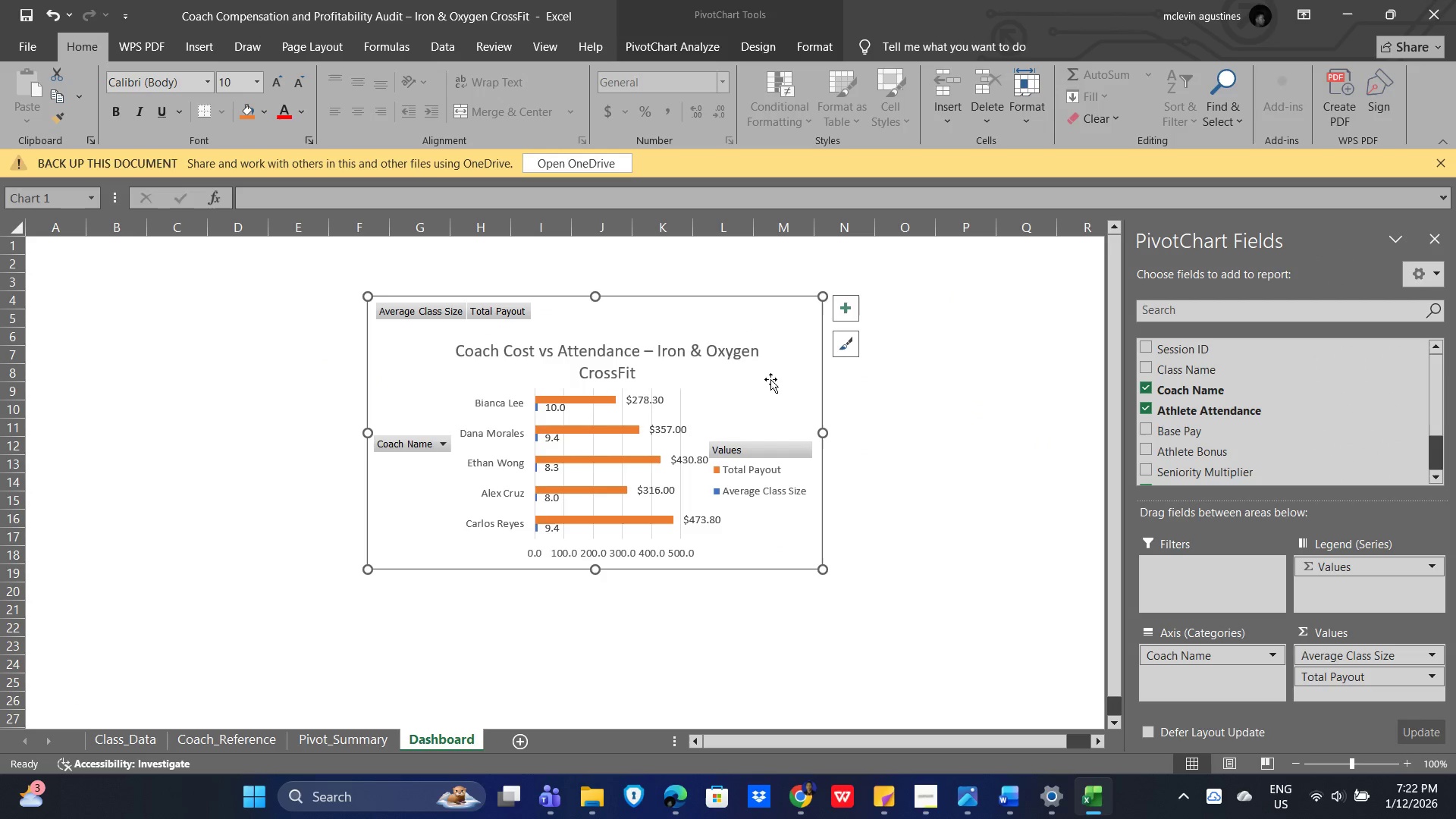 
left_click([774, 321])
 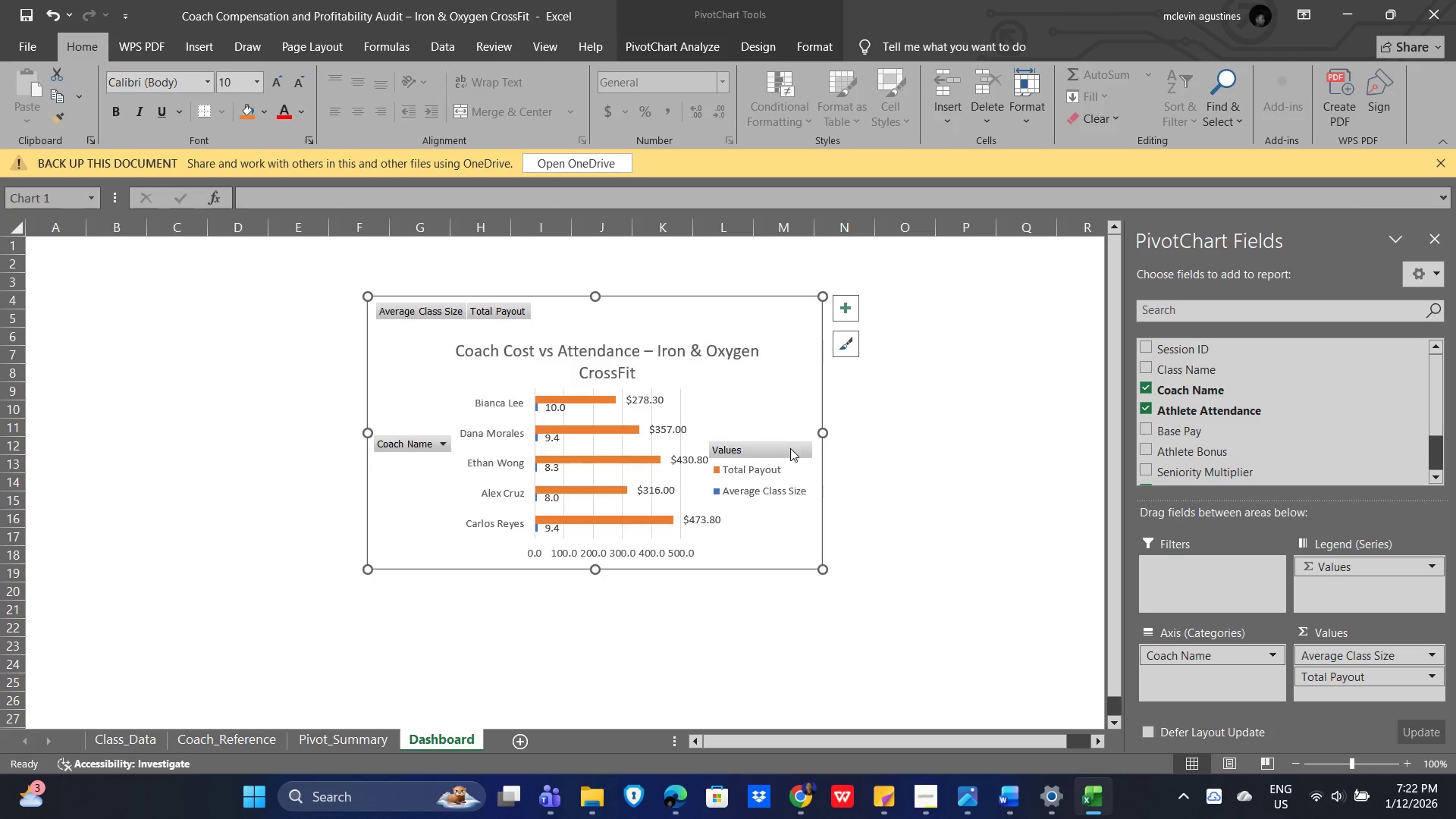 
double_click([772, 476])
 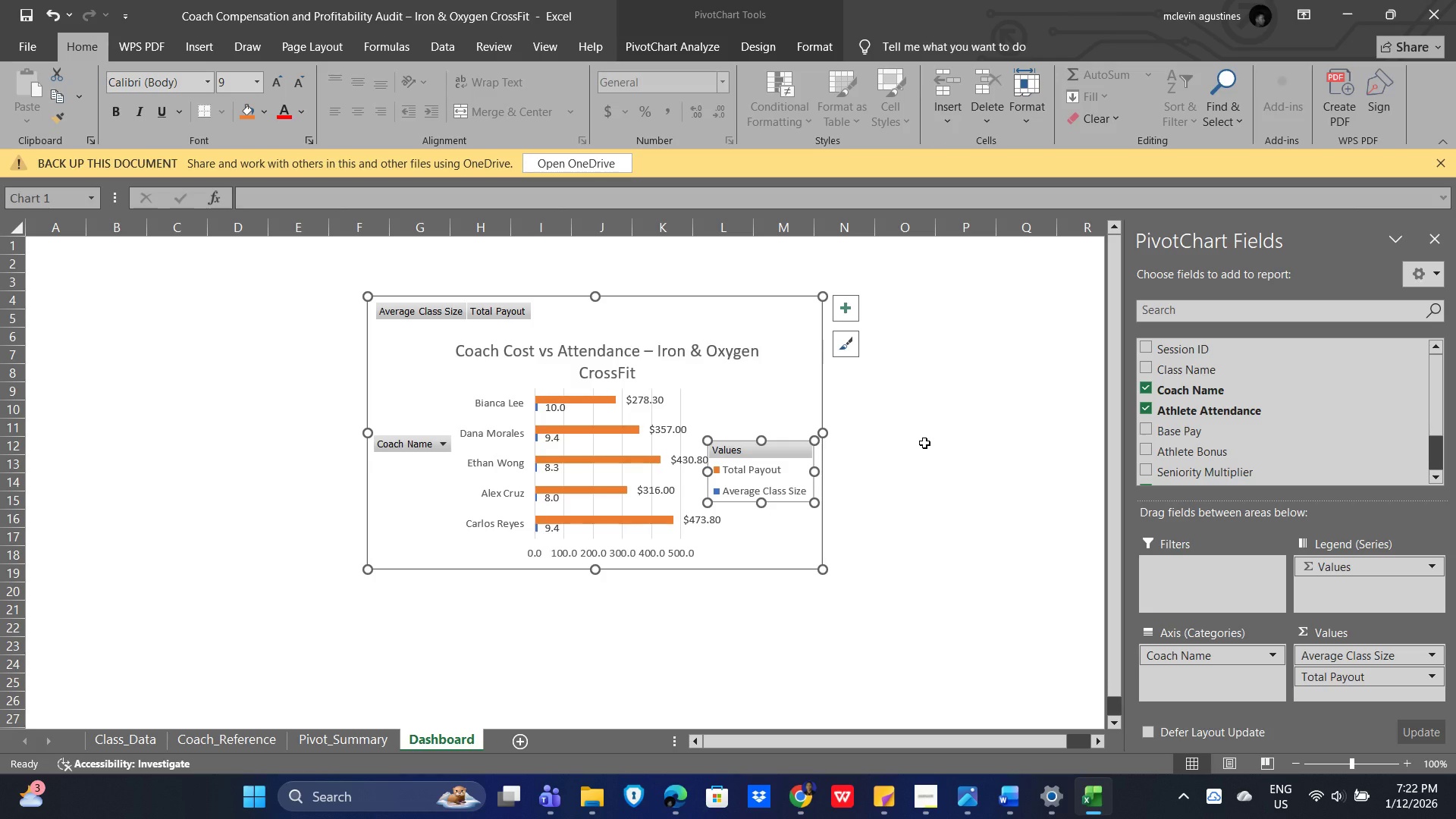 
wait(5.45)
 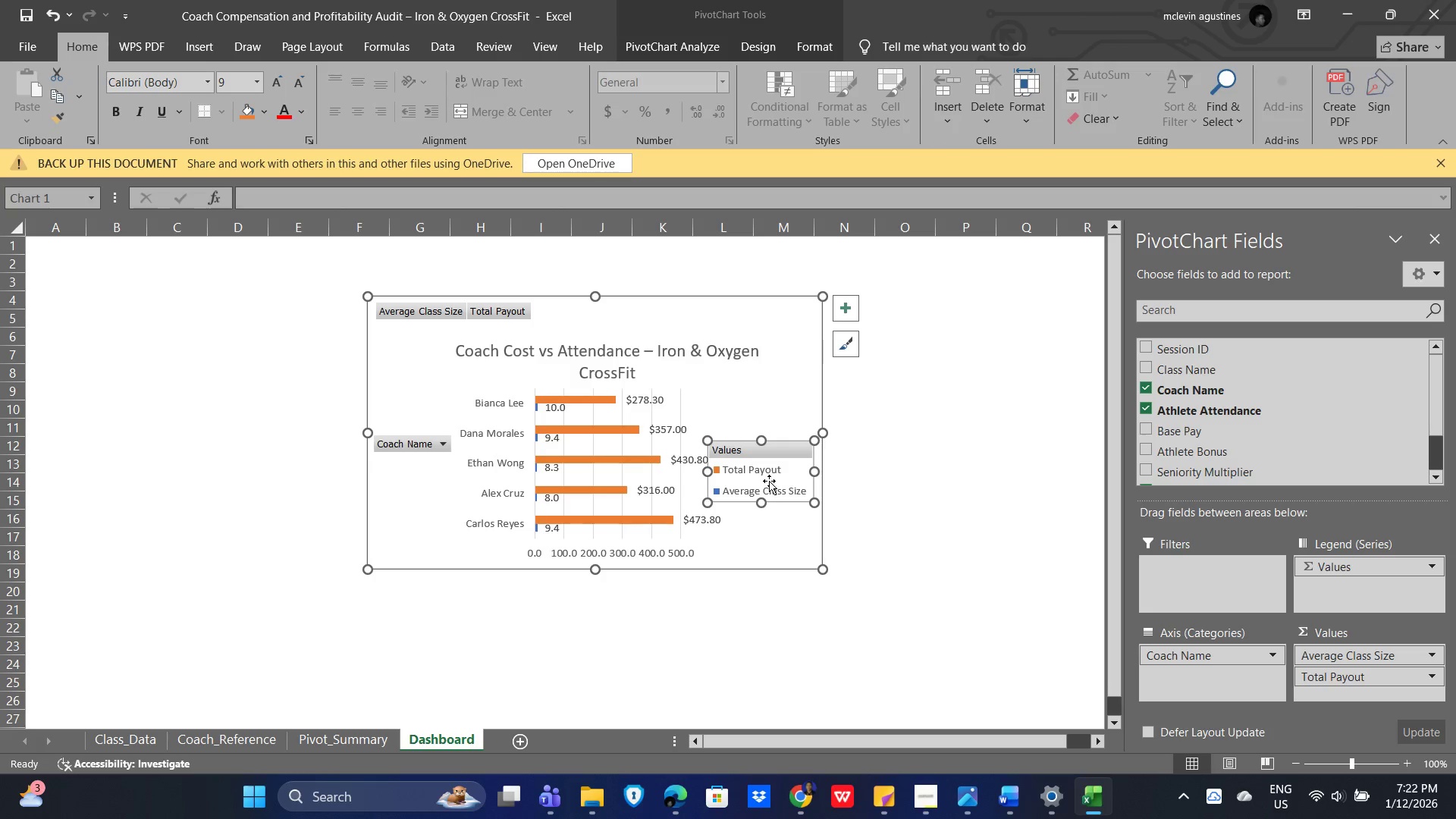 
left_click([924, 441])
 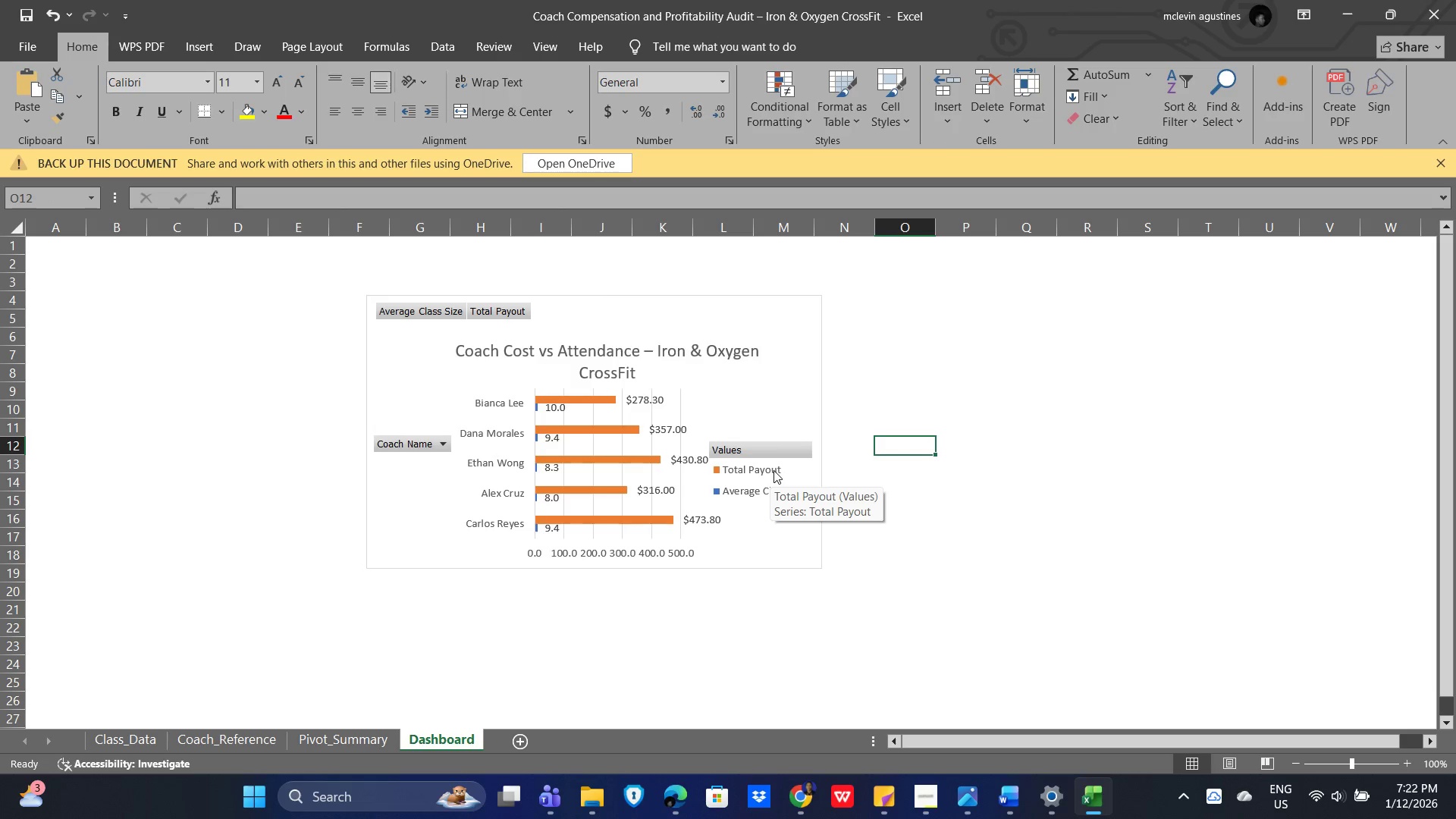 
left_click([767, 398])
 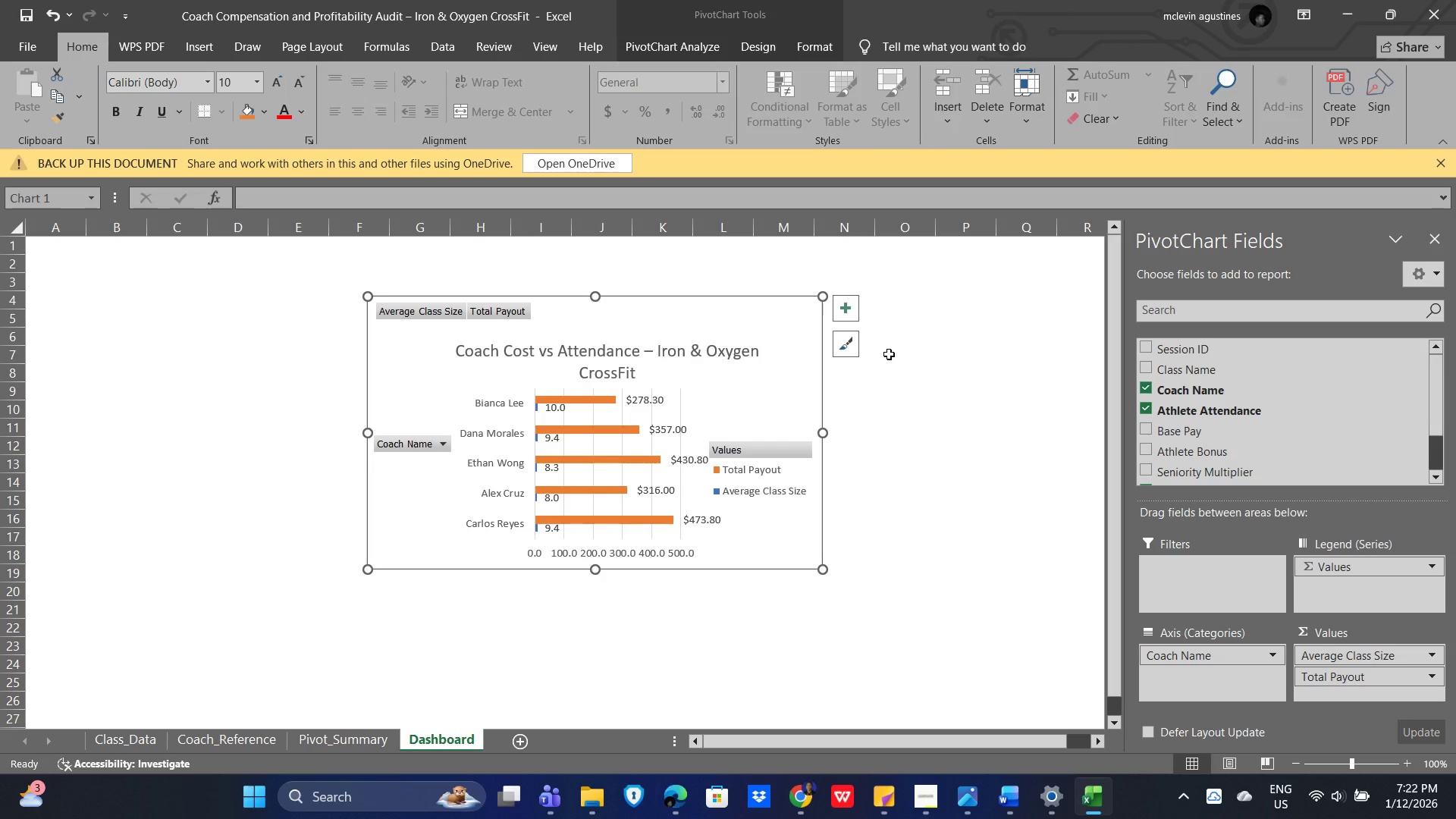 
wait(6.72)
 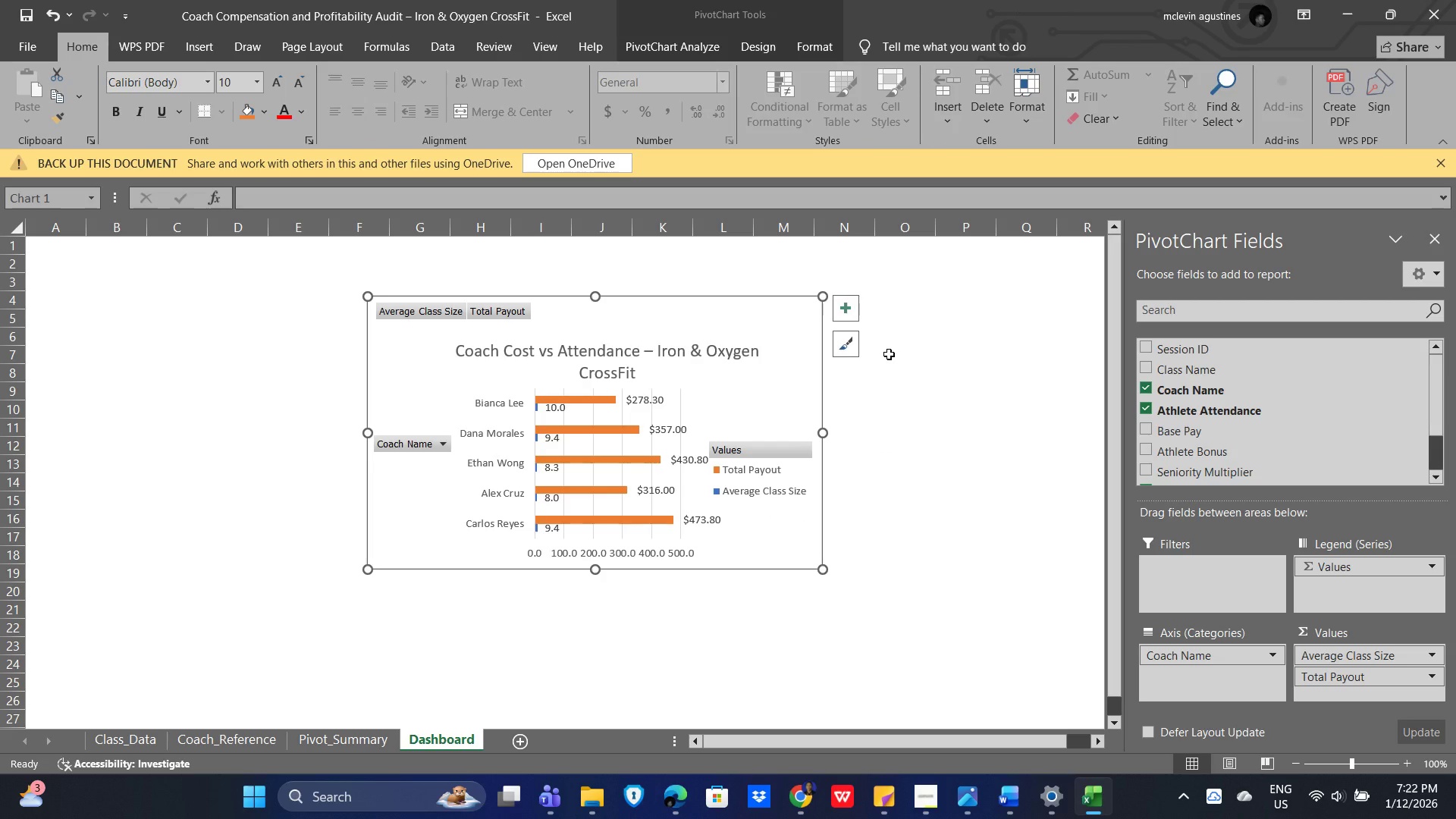 
left_click([497, 313])
 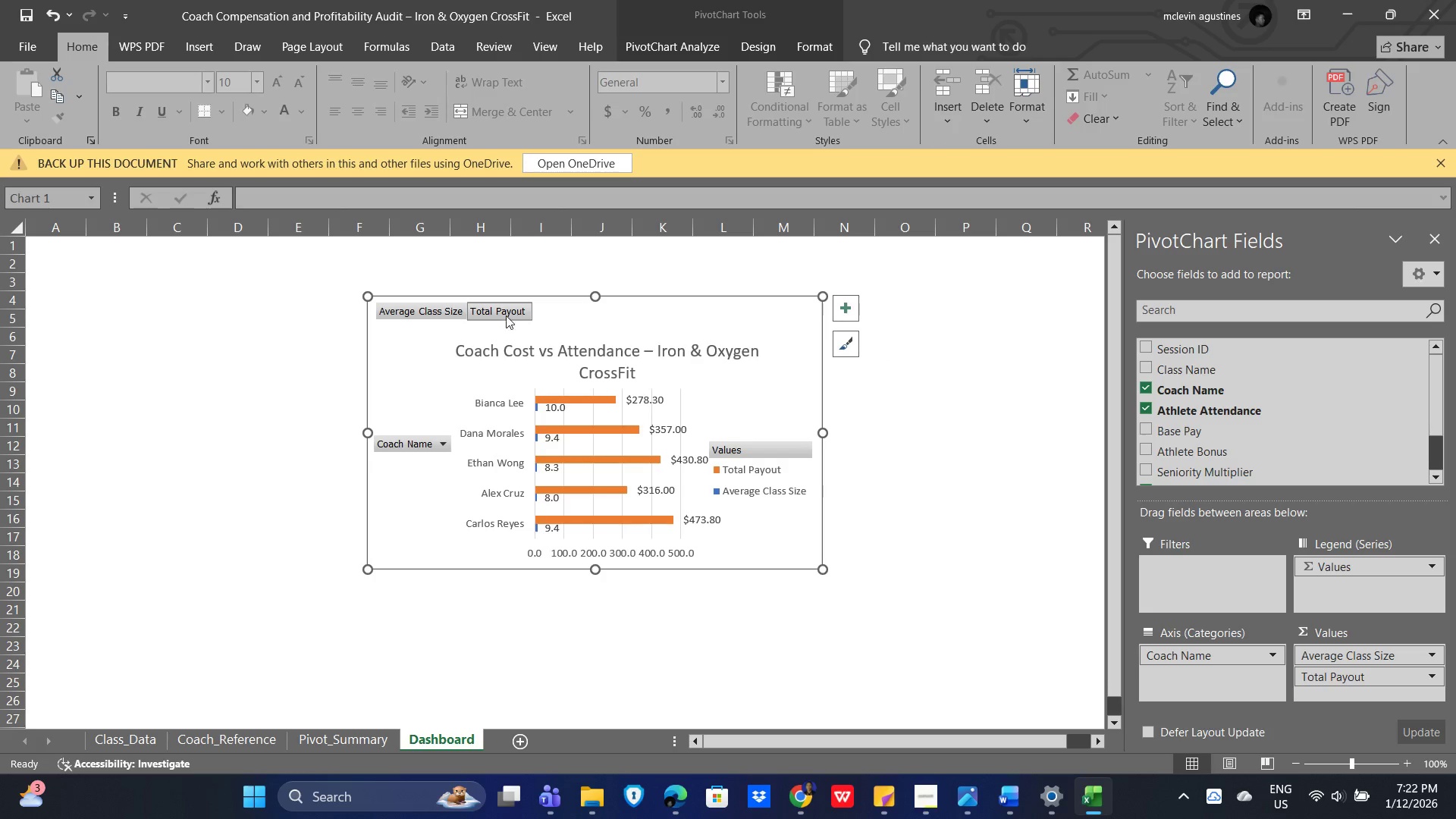 
left_click([427, 314])
 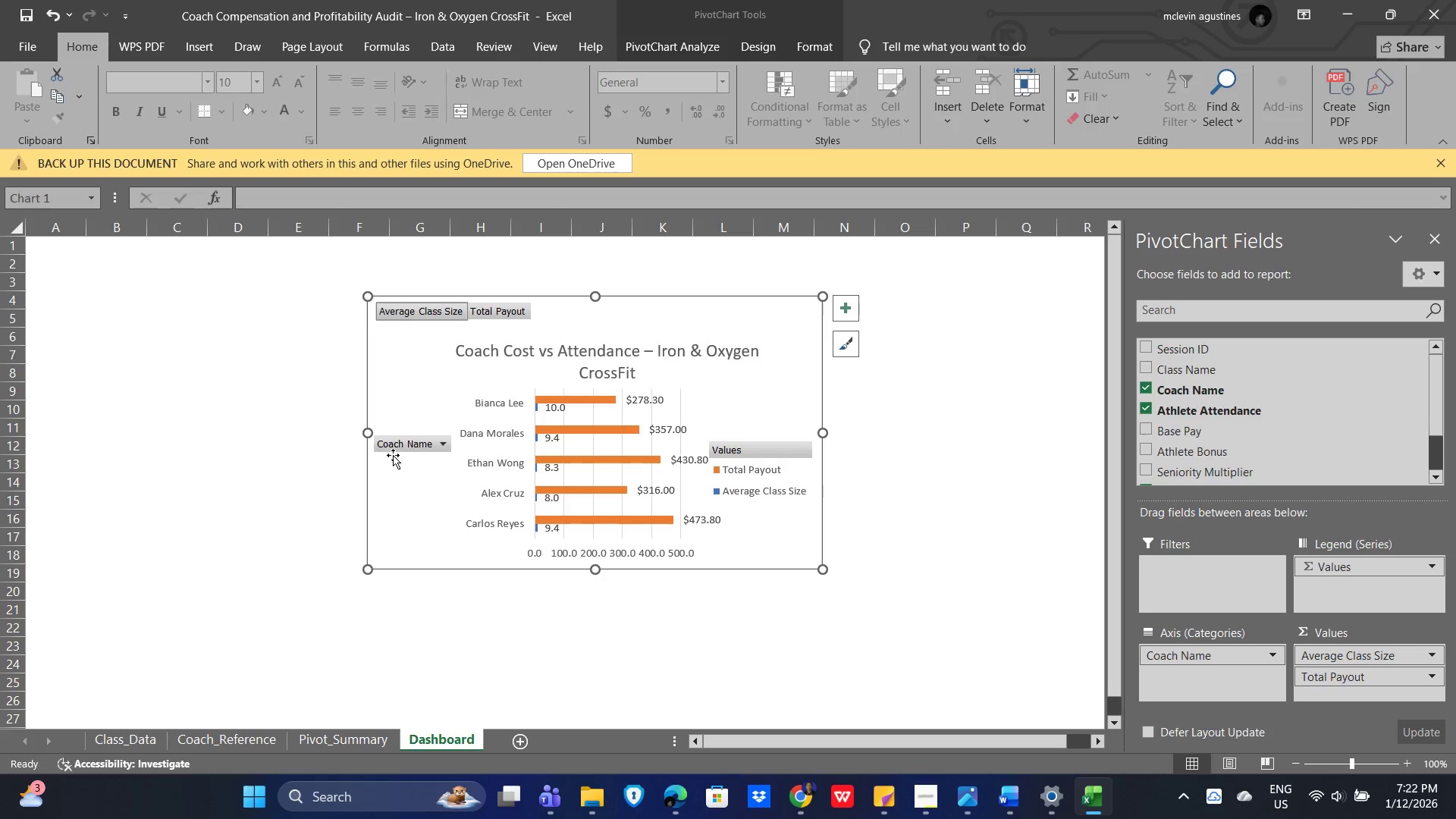 
left_click([396, 447])
 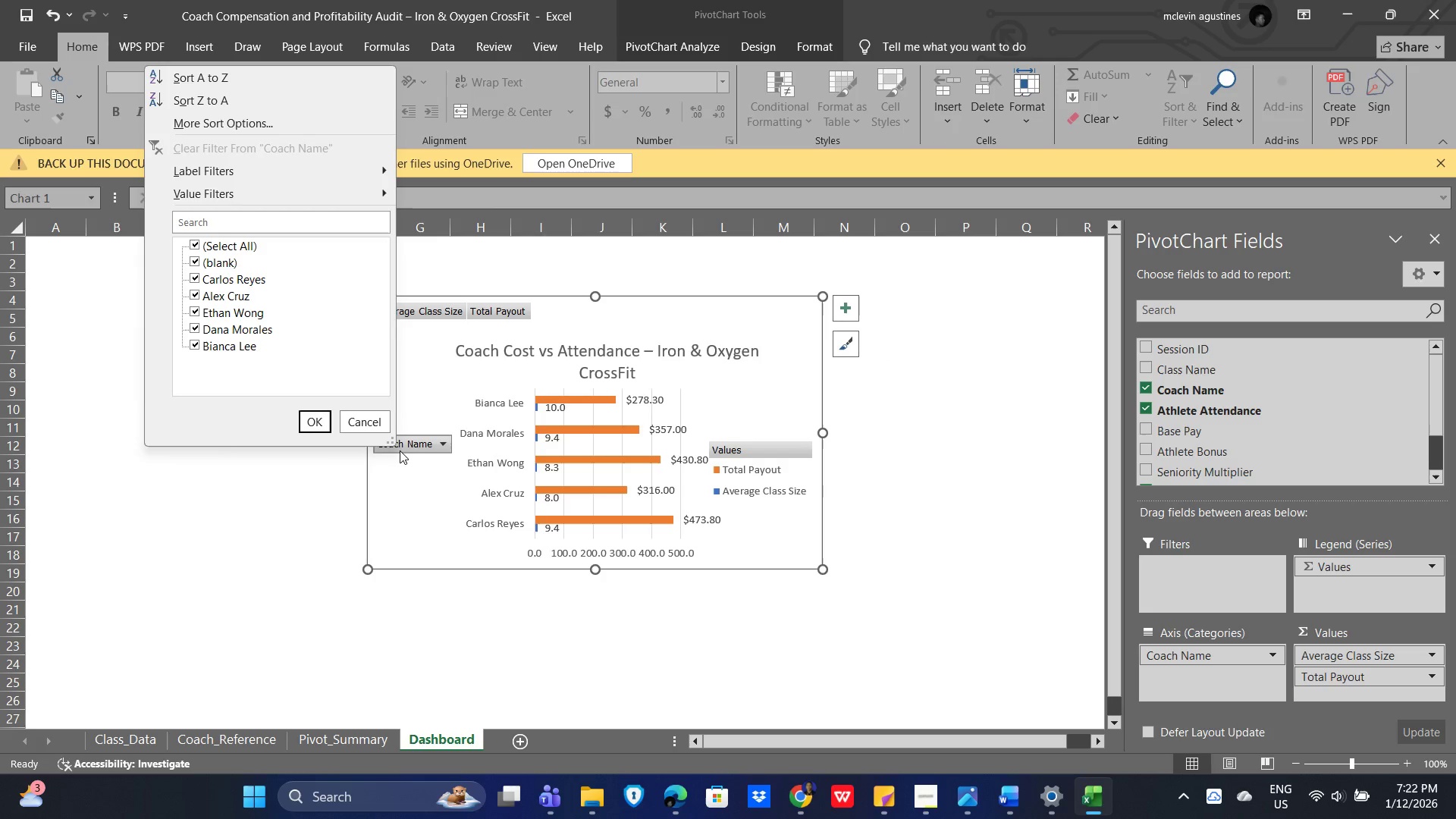 
left_click([422, 448])
 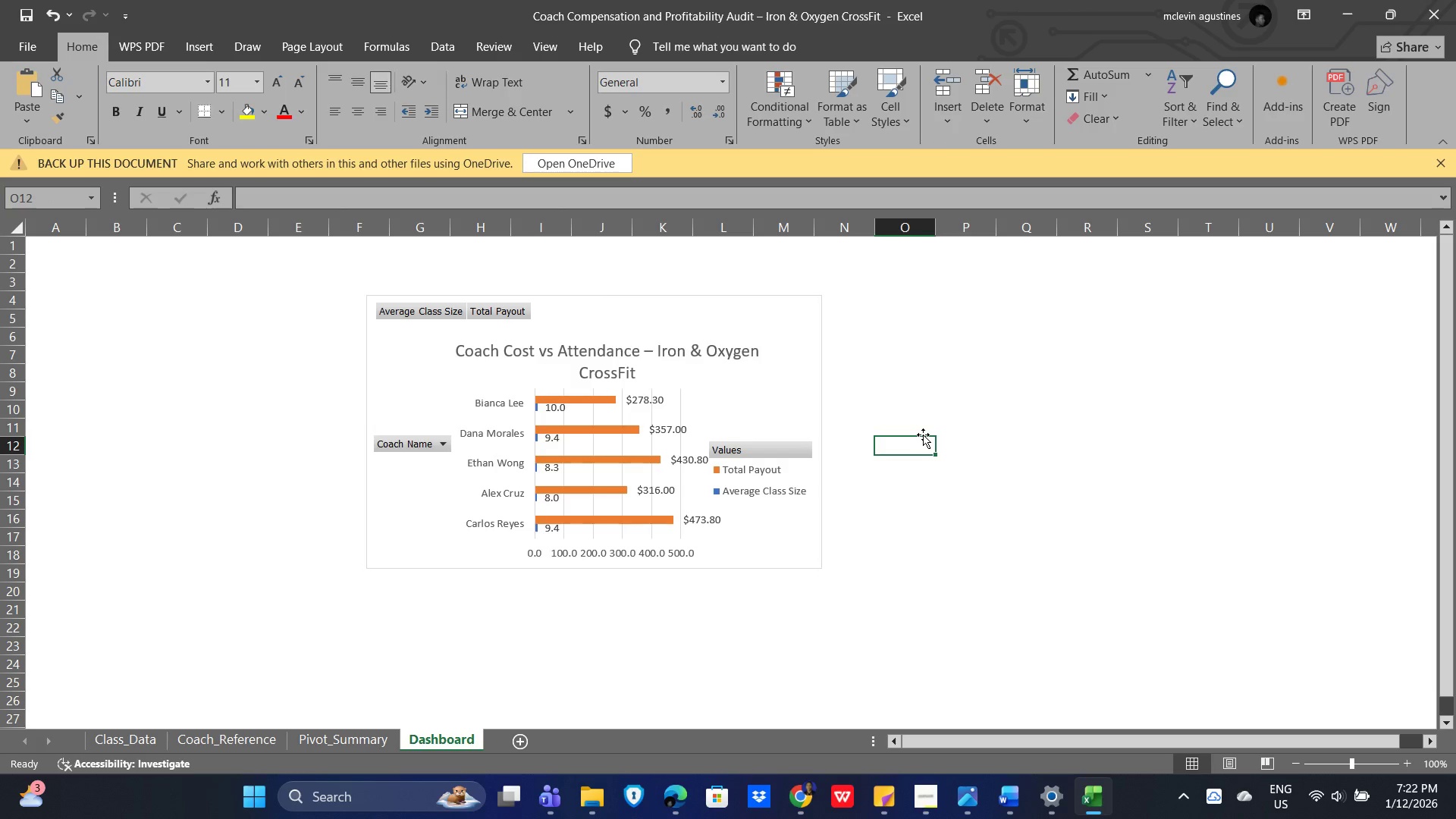 
wait(5.14)
 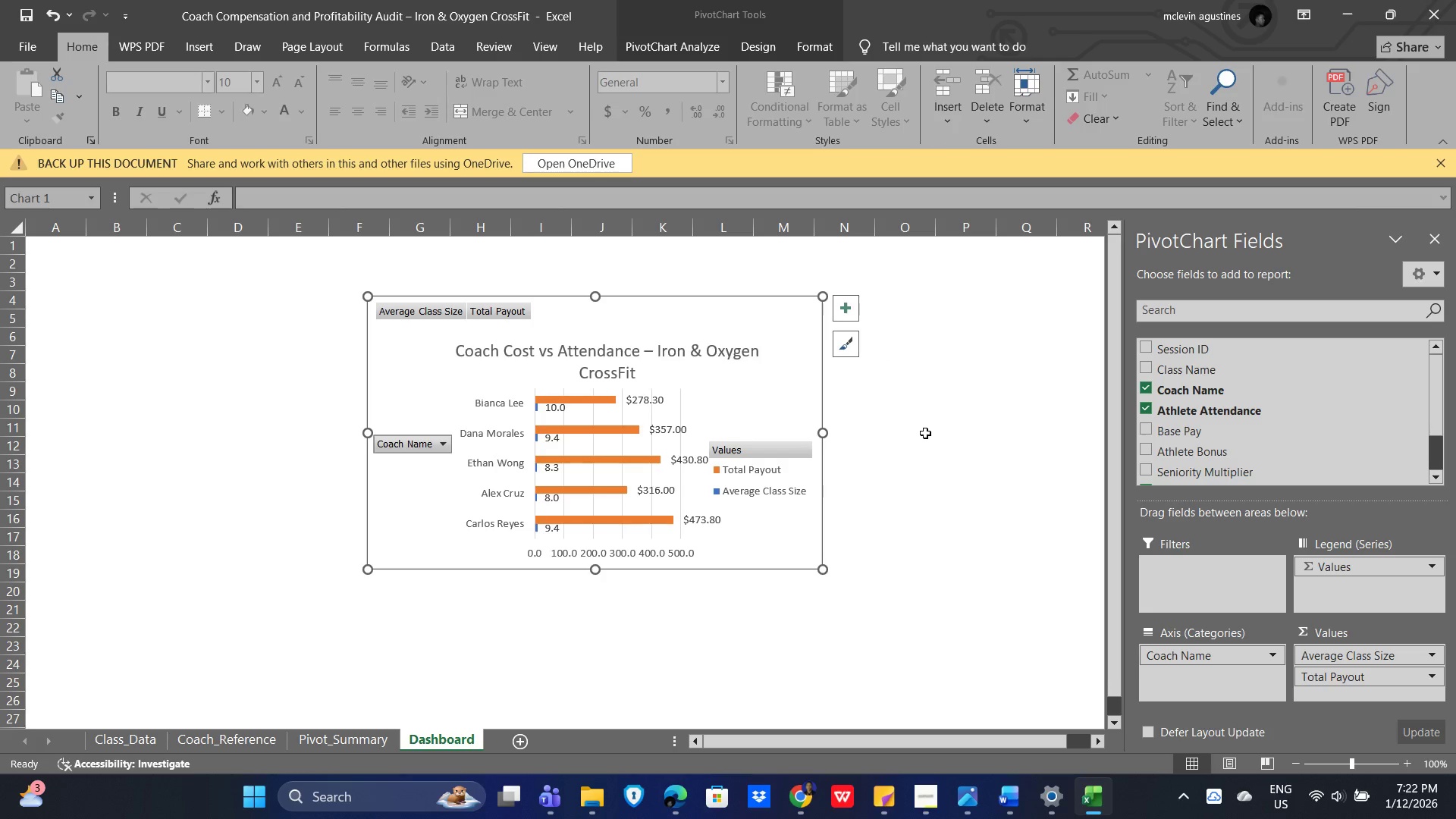 
key(Alt+AltLeft)
 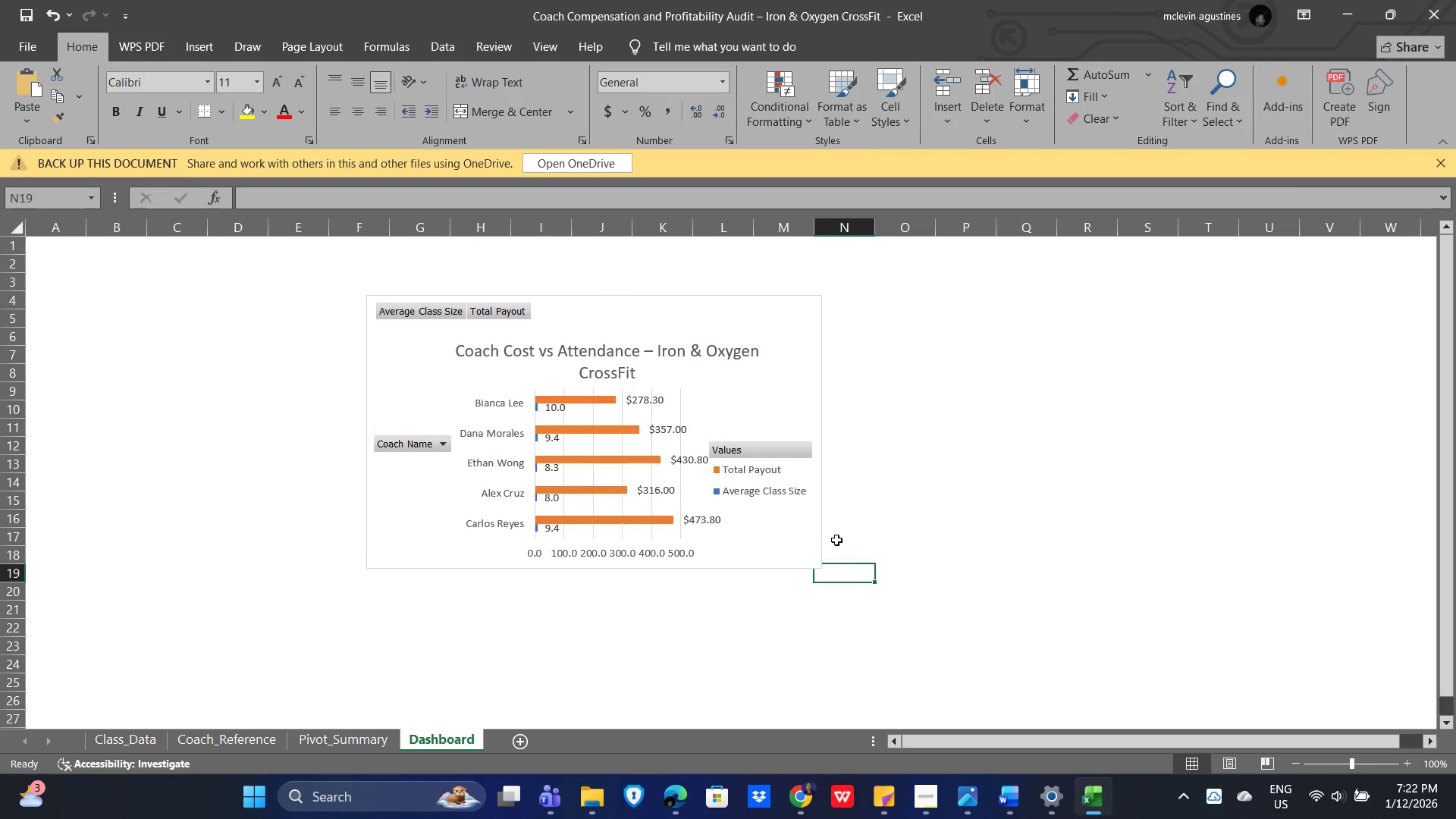 
key(Alt+Tab)
 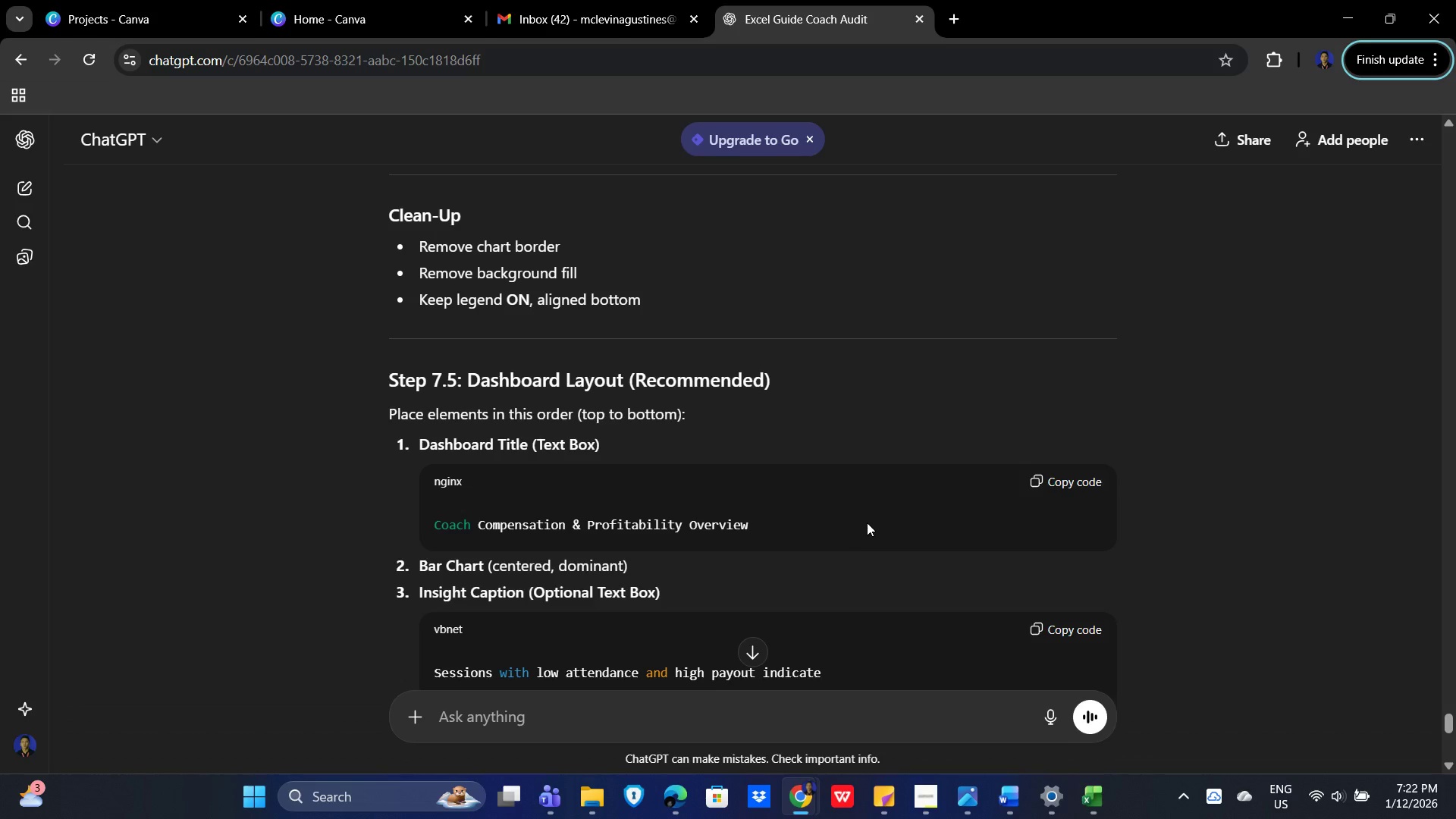 
key(Alt+AltLeft)
 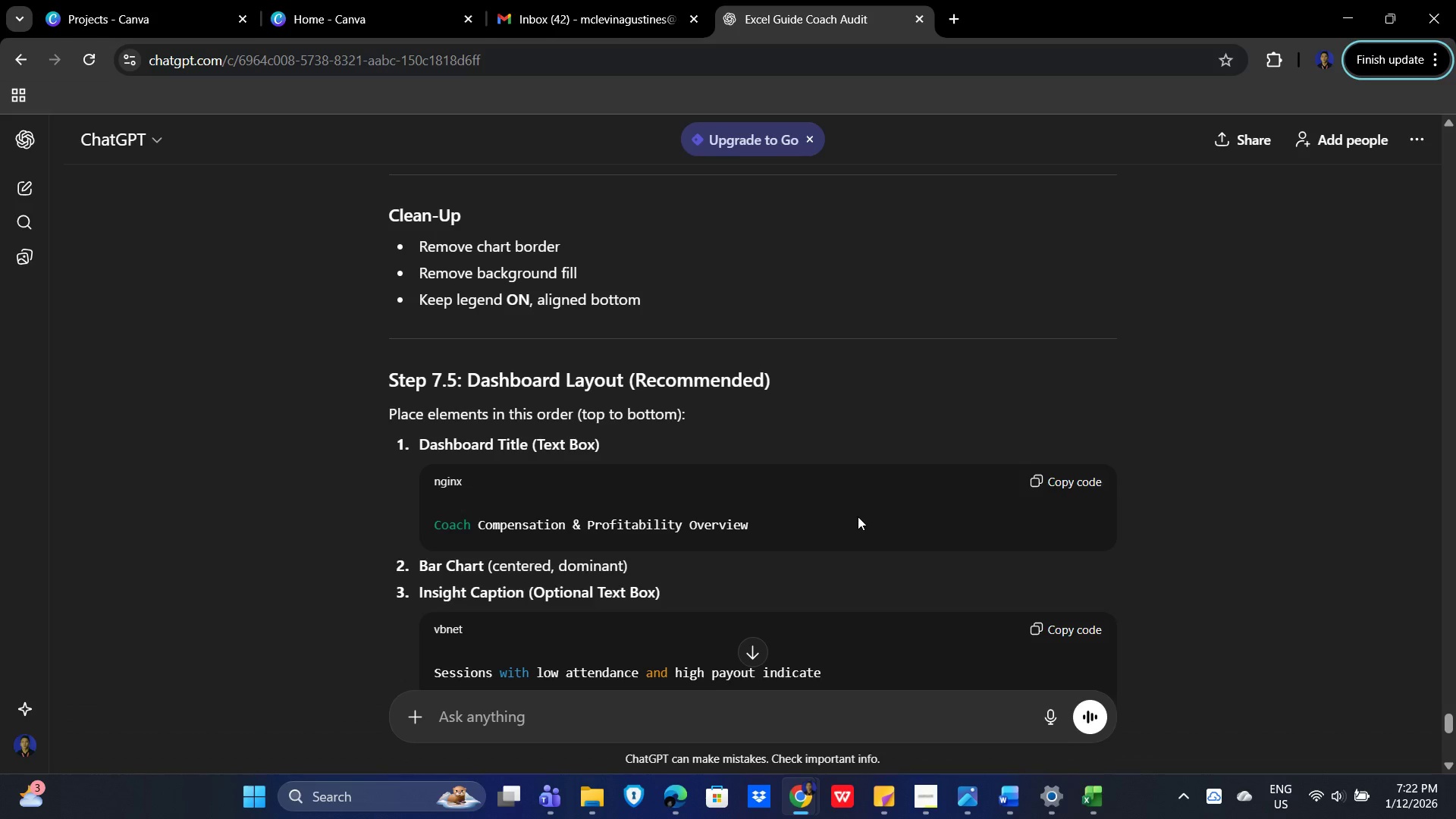 
key(Alt+Tab)
 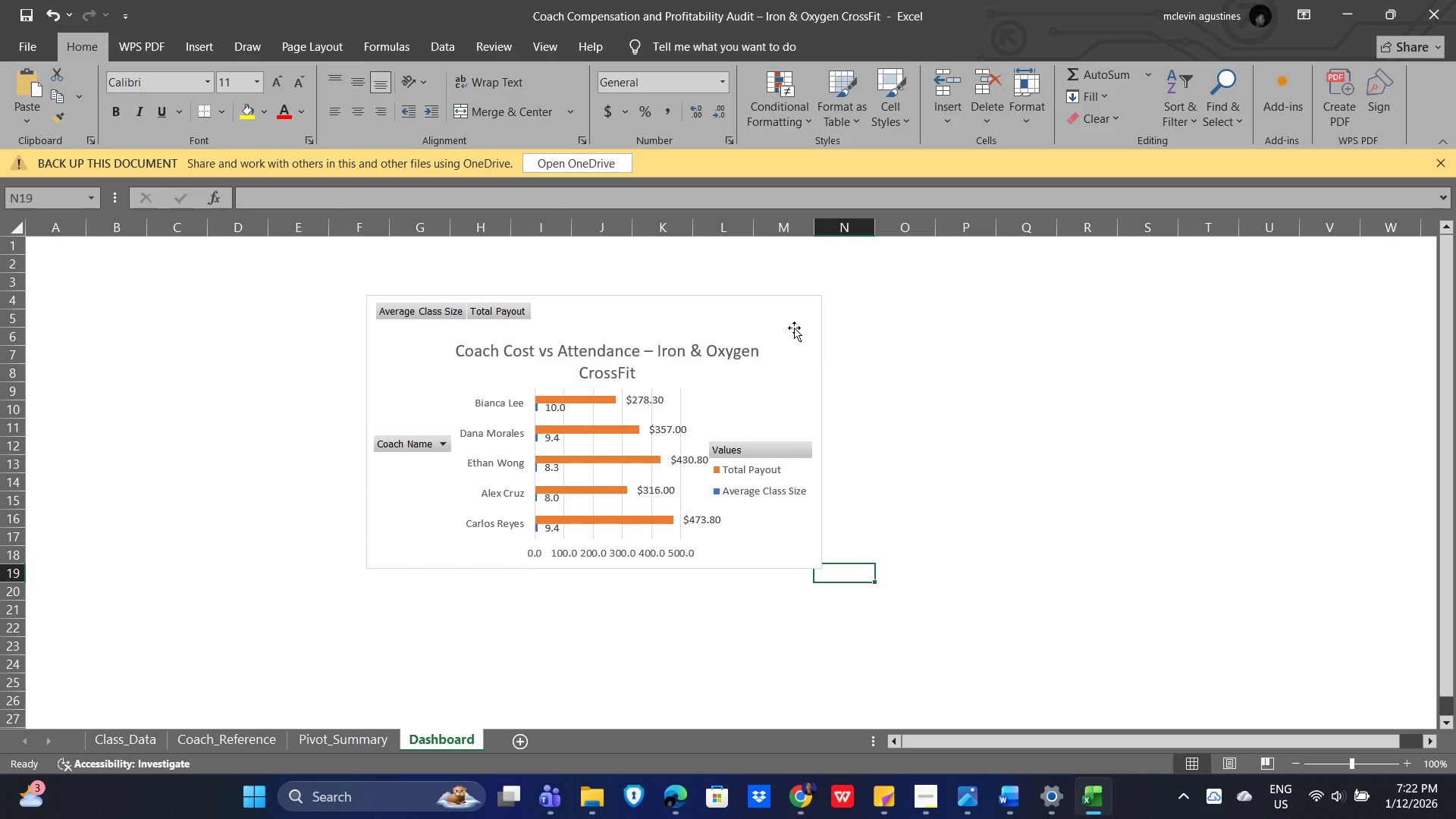 
left_click([794, 328])
 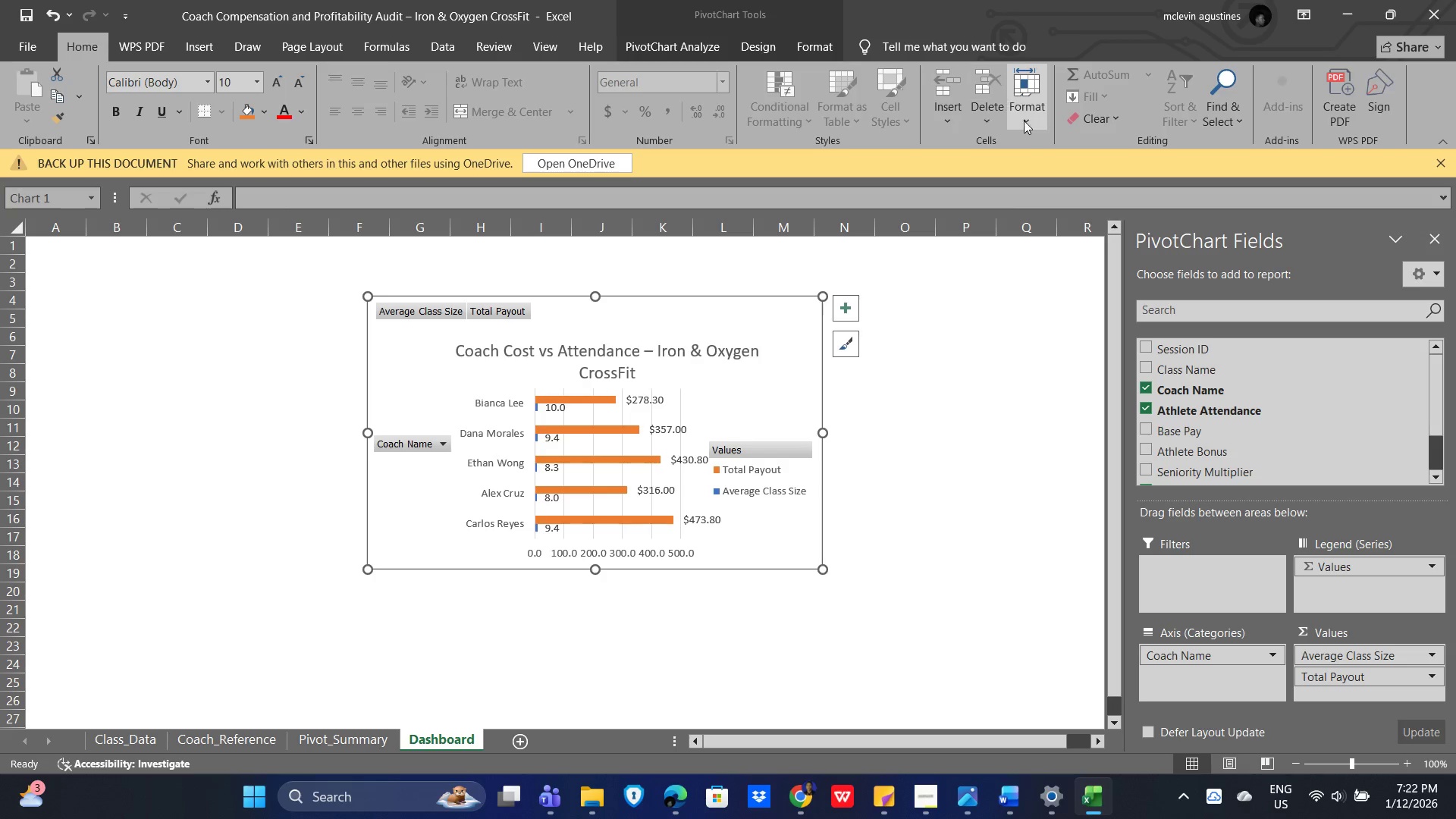 
left_click([1026, 122])
 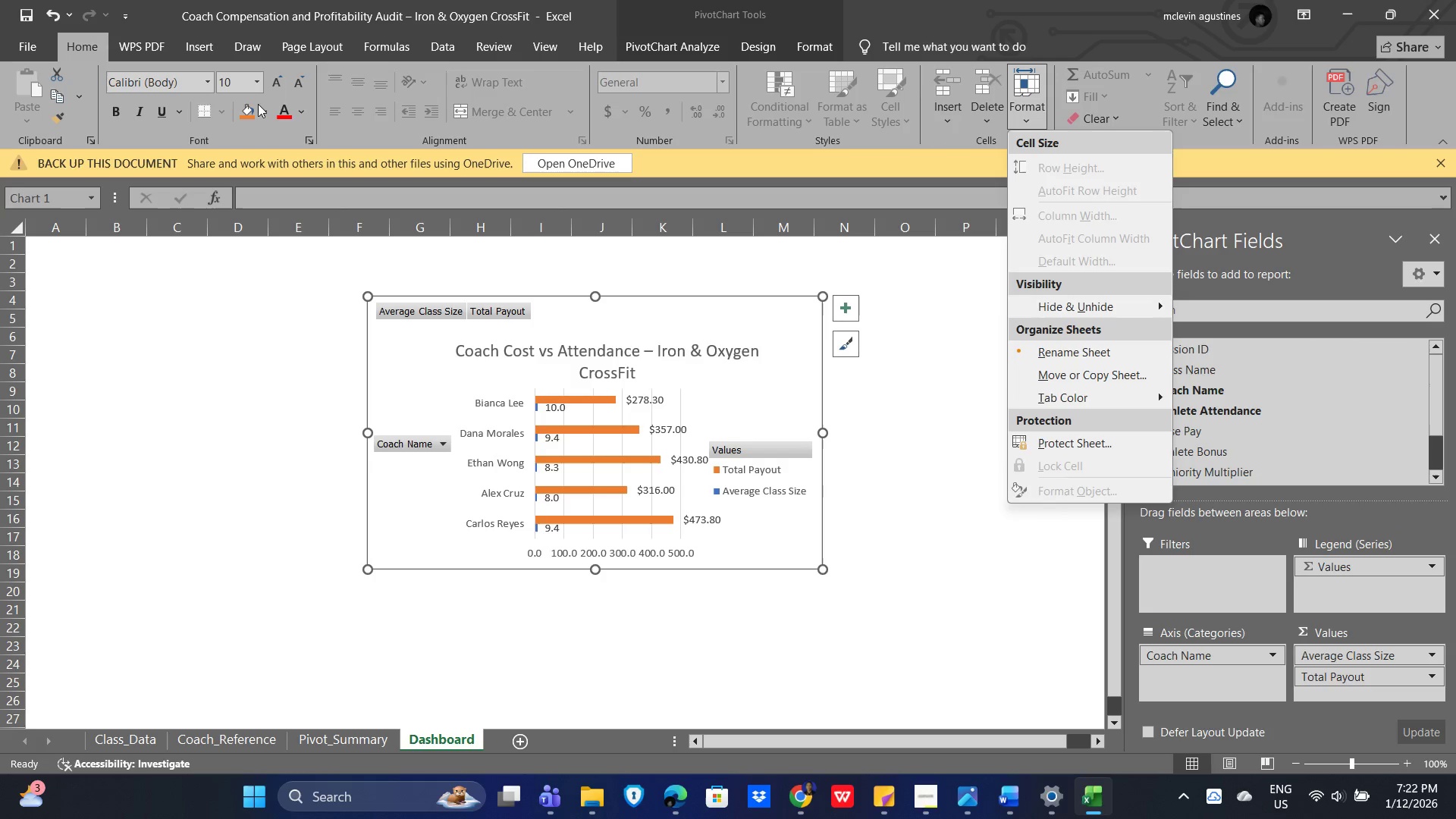 
wait(6.08)
 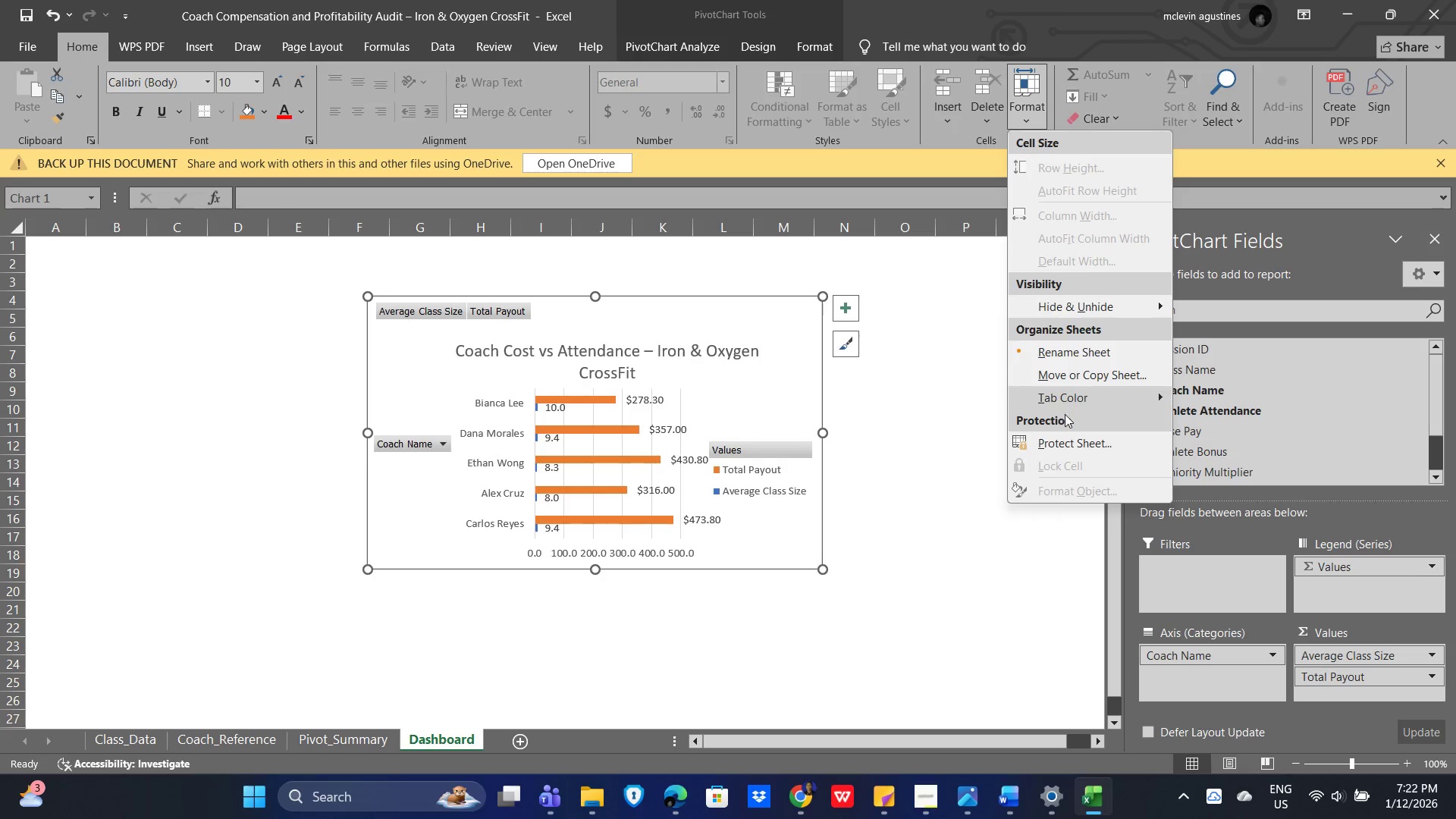 
double_click([222, 109])
 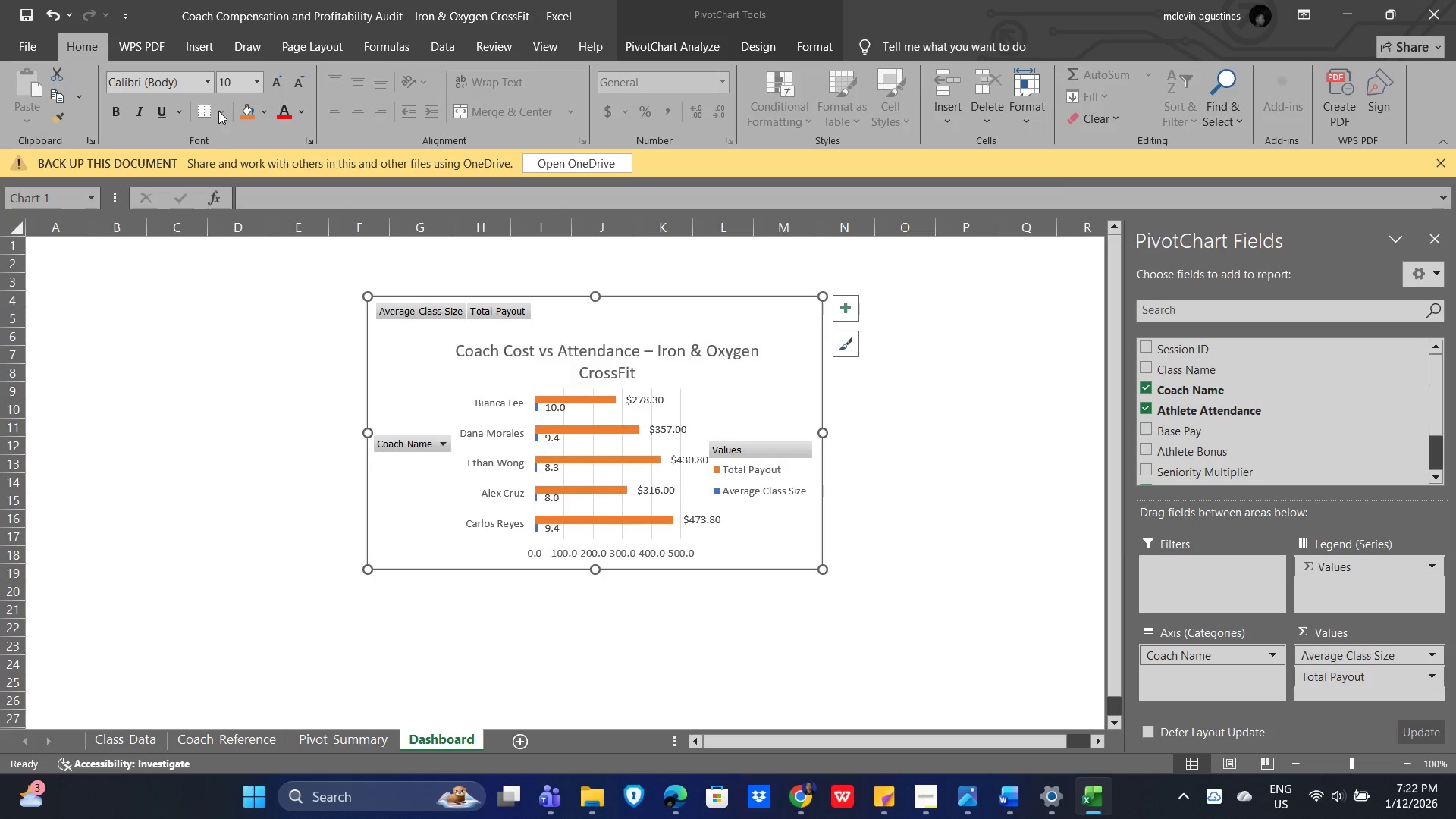 
left_click([218, 111])
 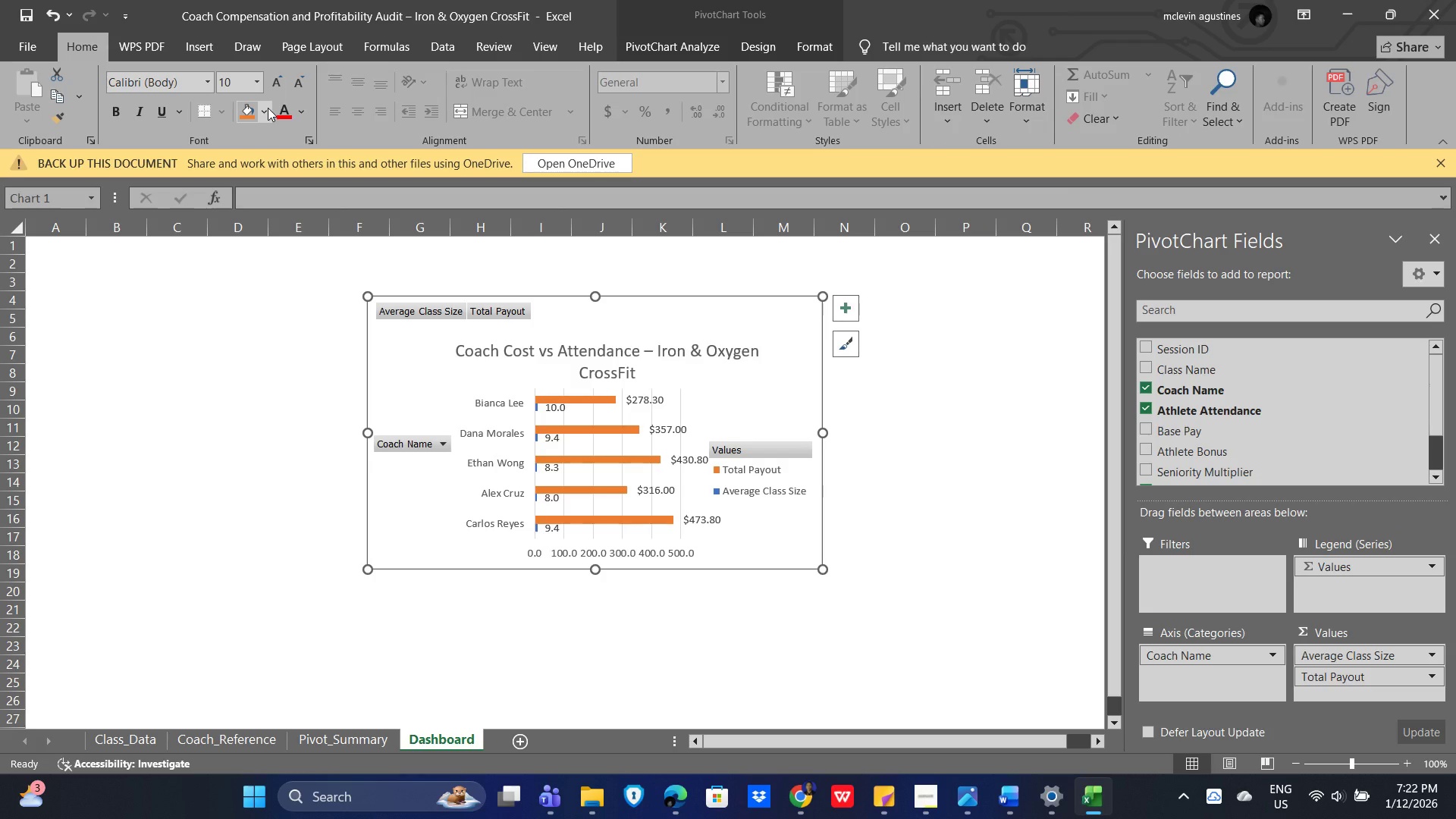 
key(Alt+AltLeft)
 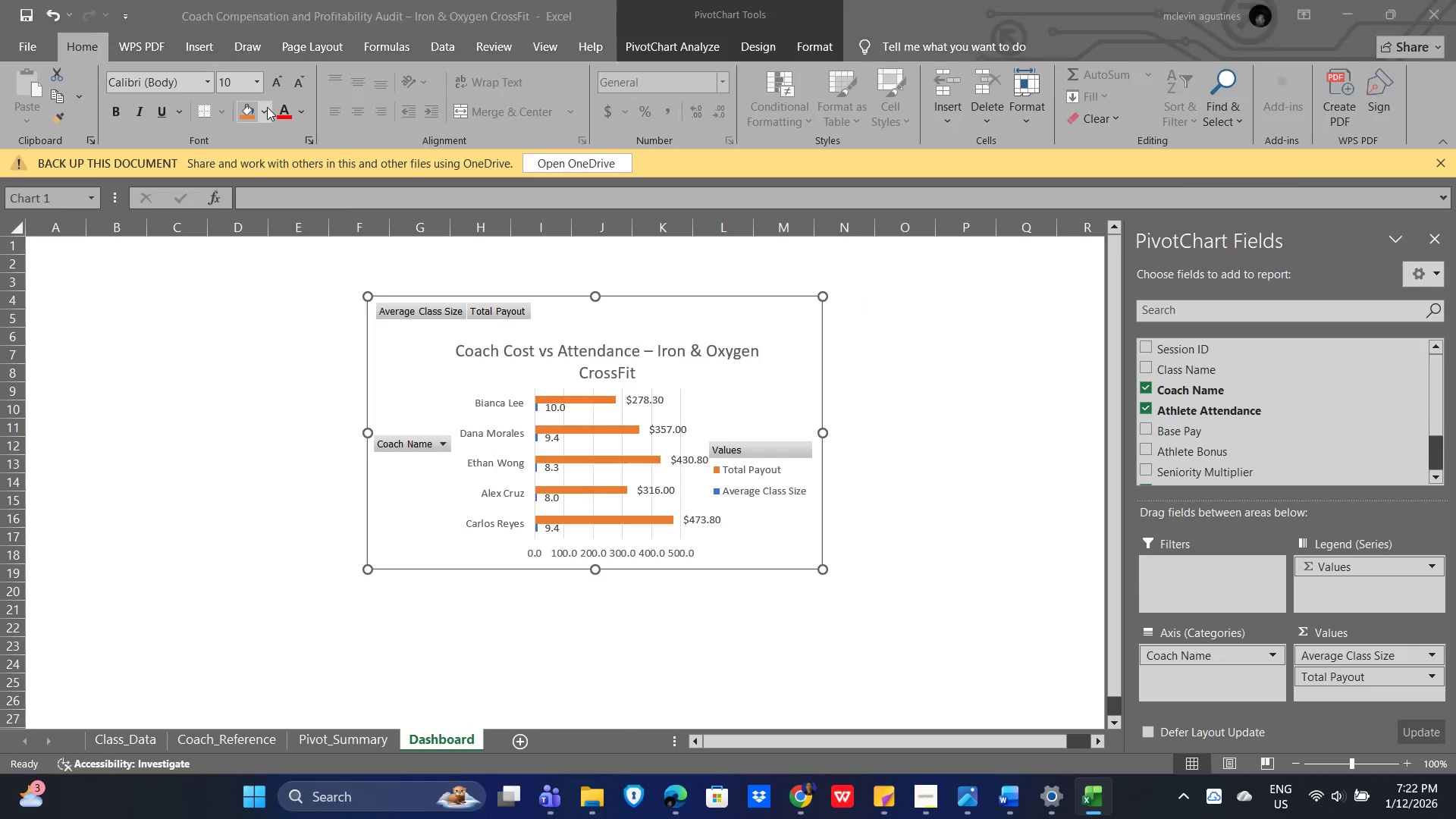 
key(Alt+Tab)
 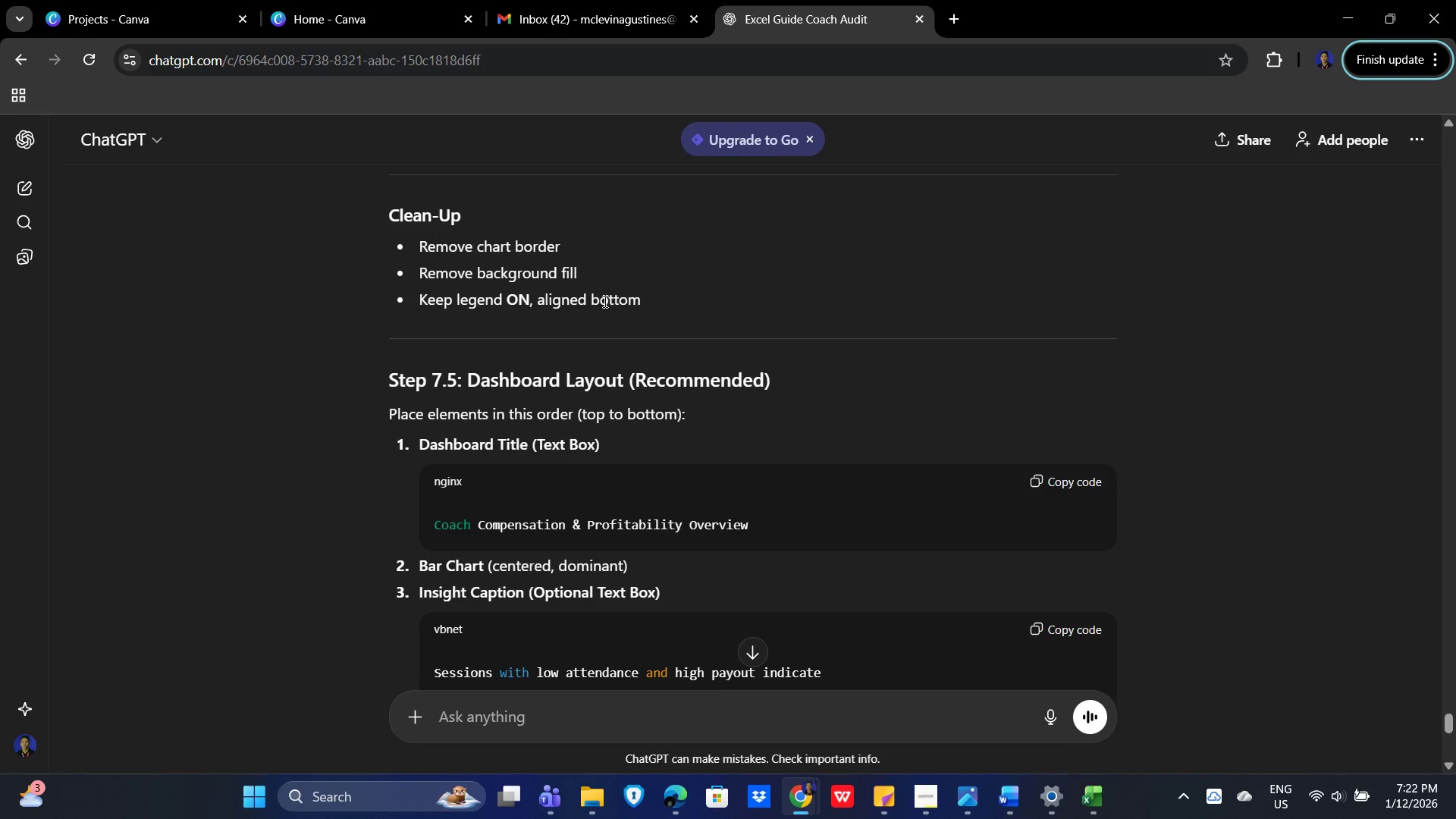 
key(Alt+AltLeft)
 